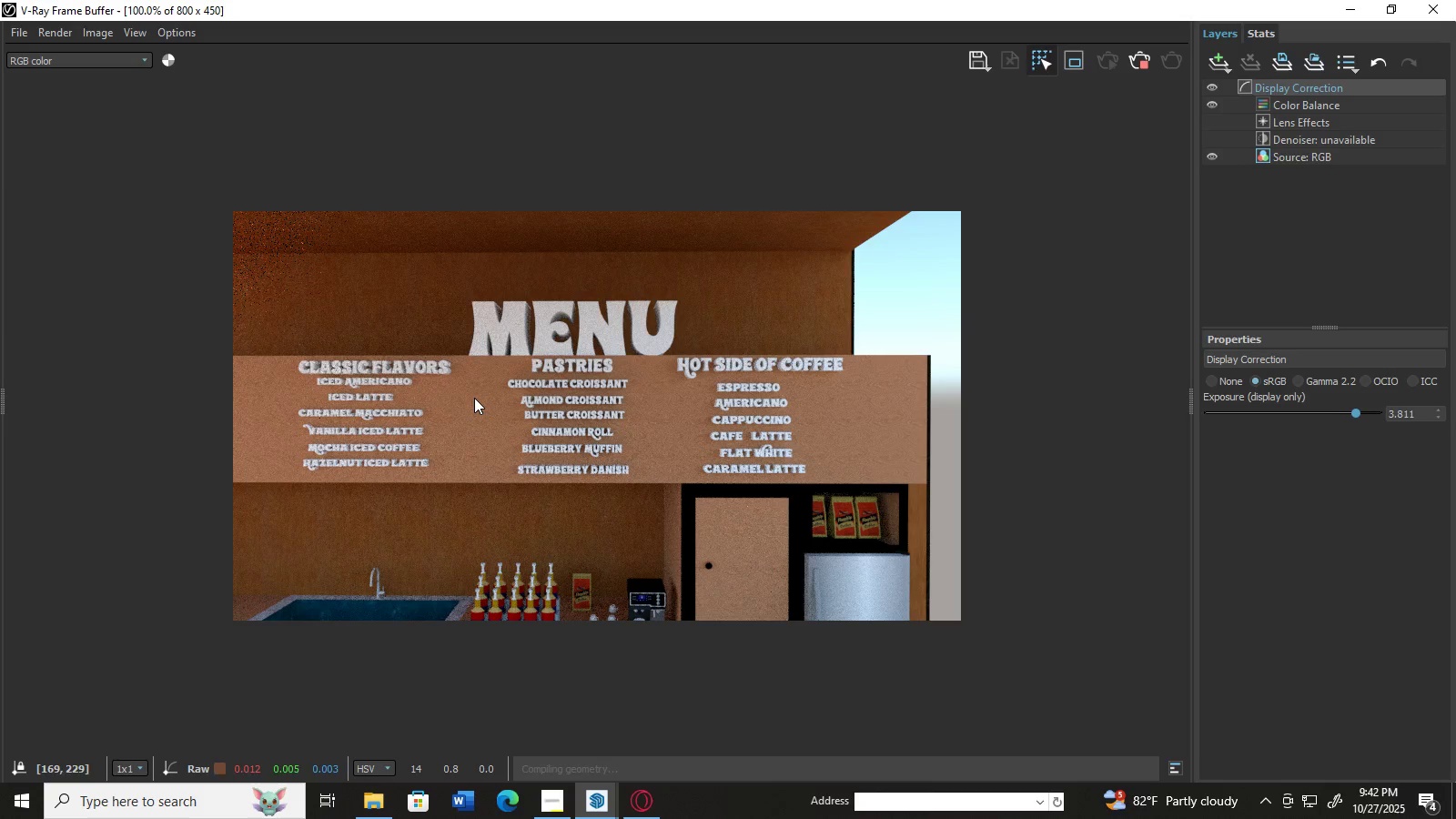 
triple_click([474, 398])
 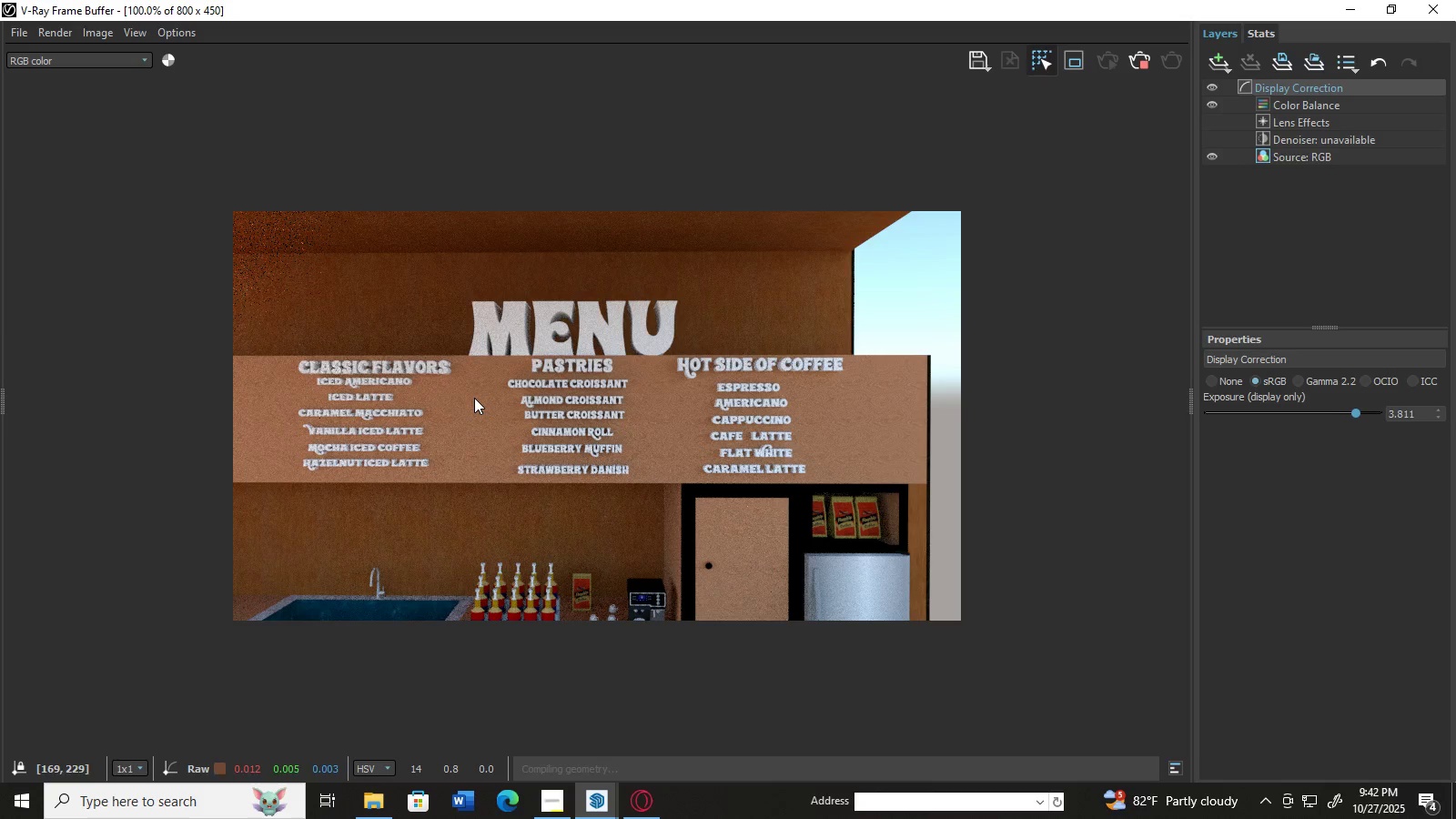 
triple_click([474, 398])
 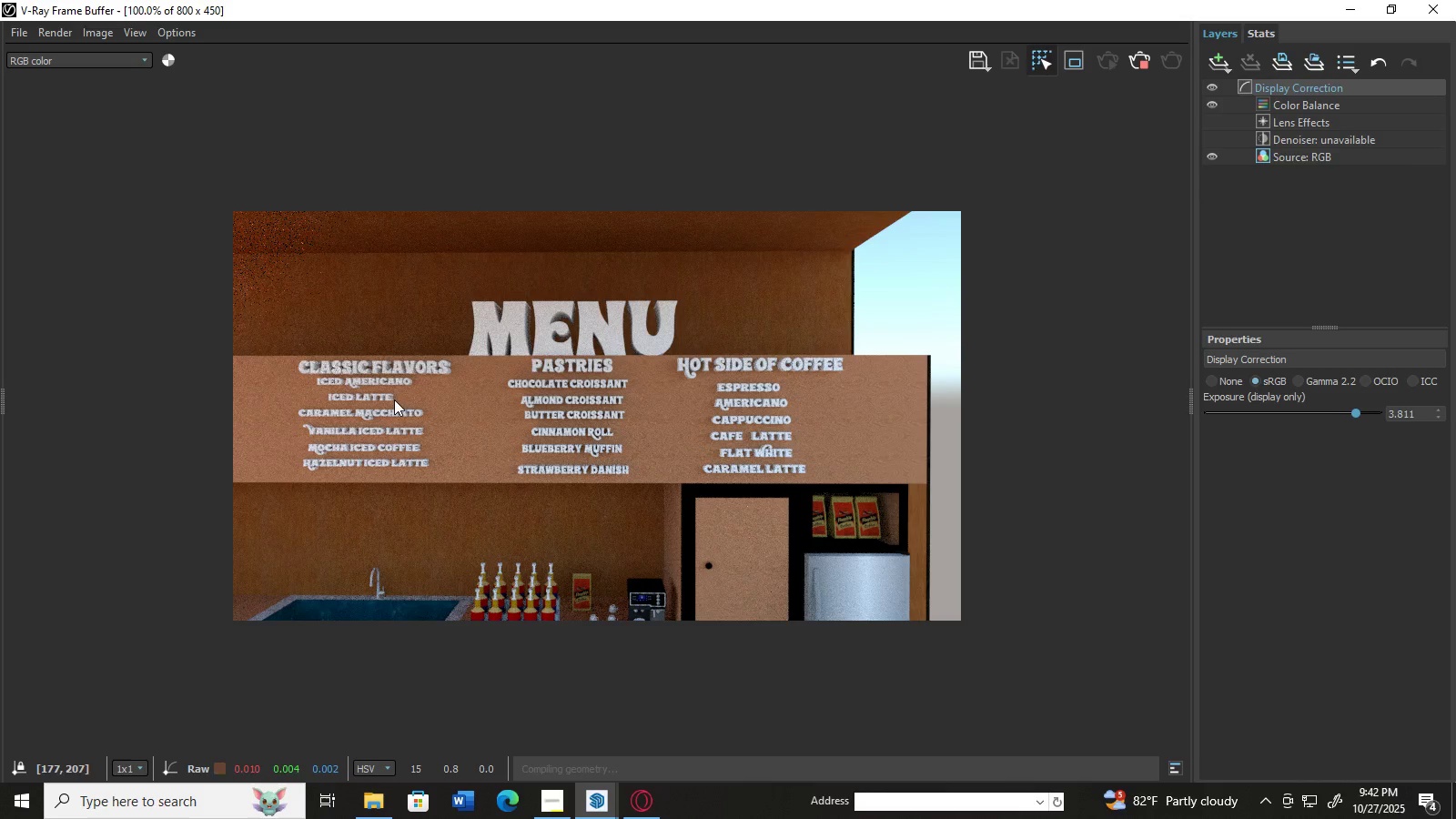 
key(Alt+AltLeft)
 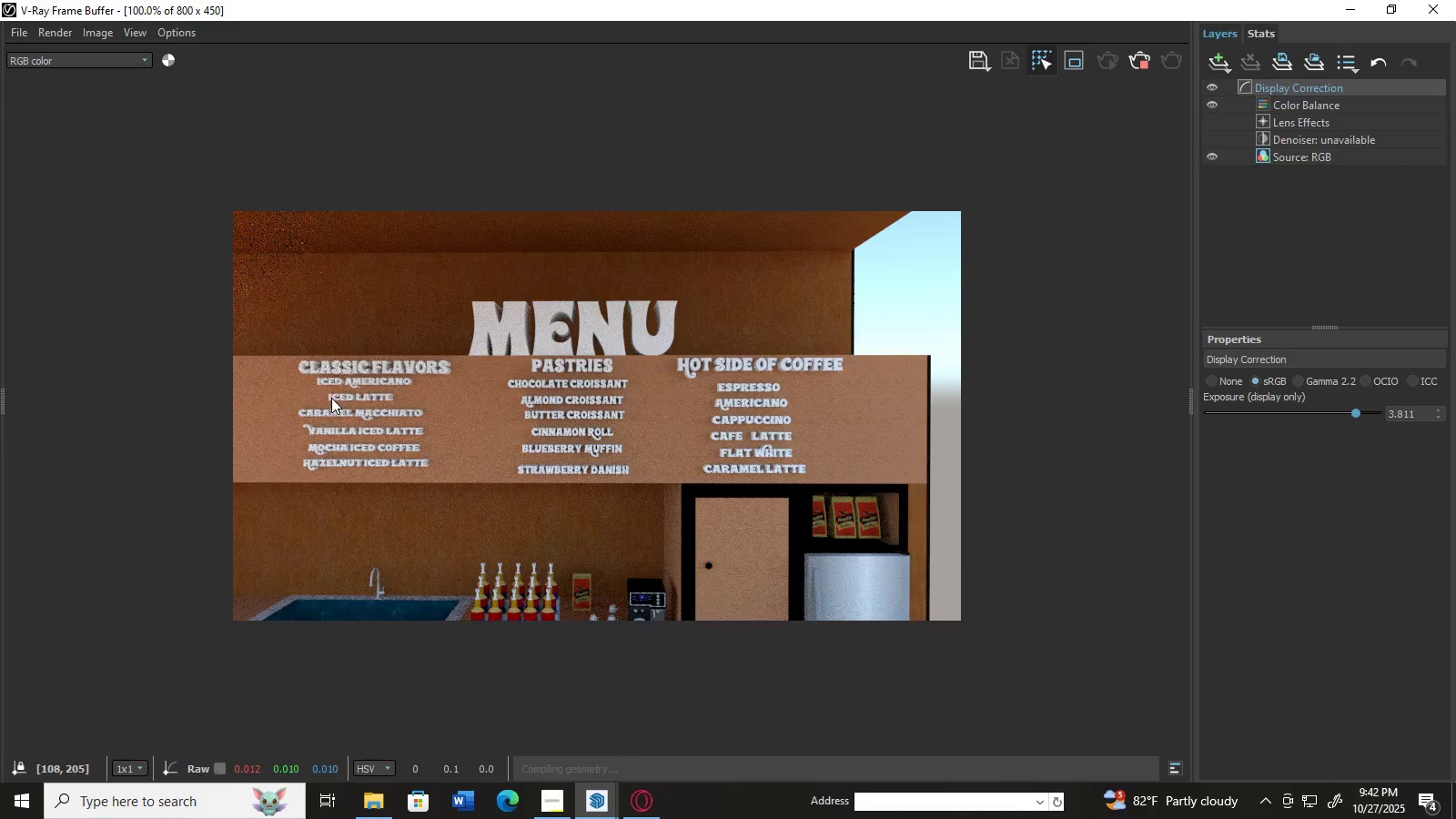 
scroll: coordinate [331, 398], scroll_direction: up, amount: 1.0
 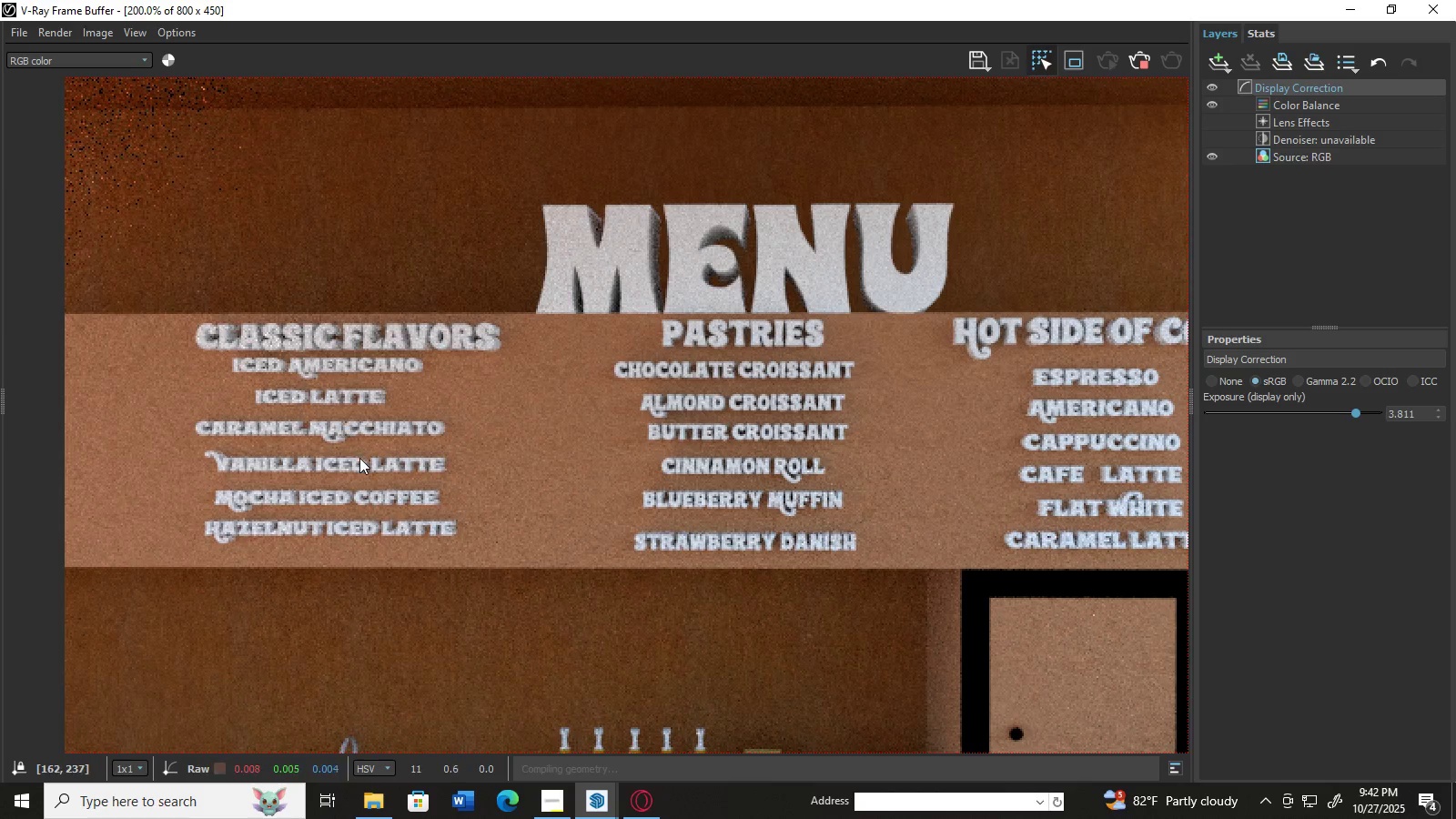 
left_click([359, 458])
 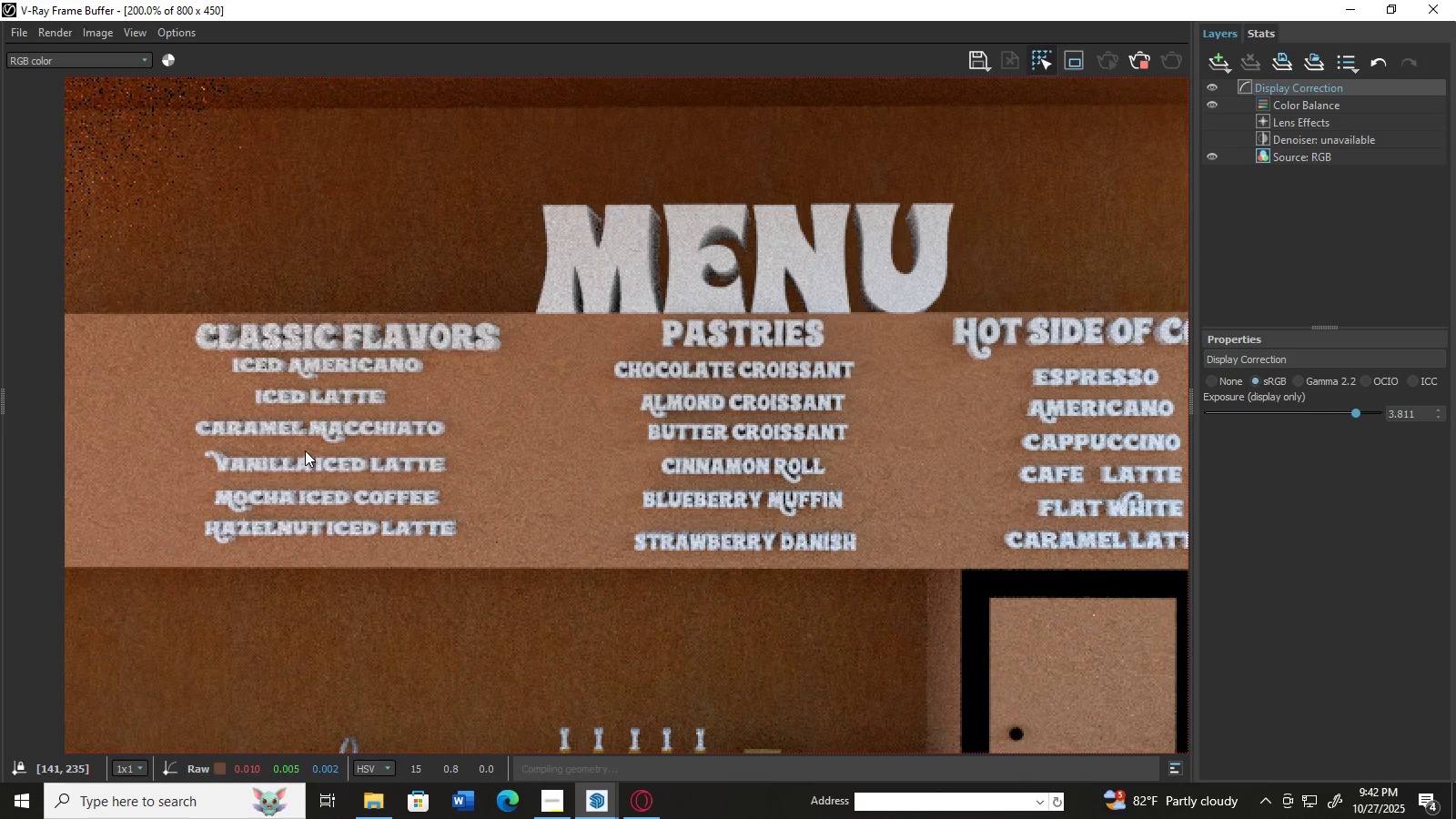 
left_click([304, 450])
 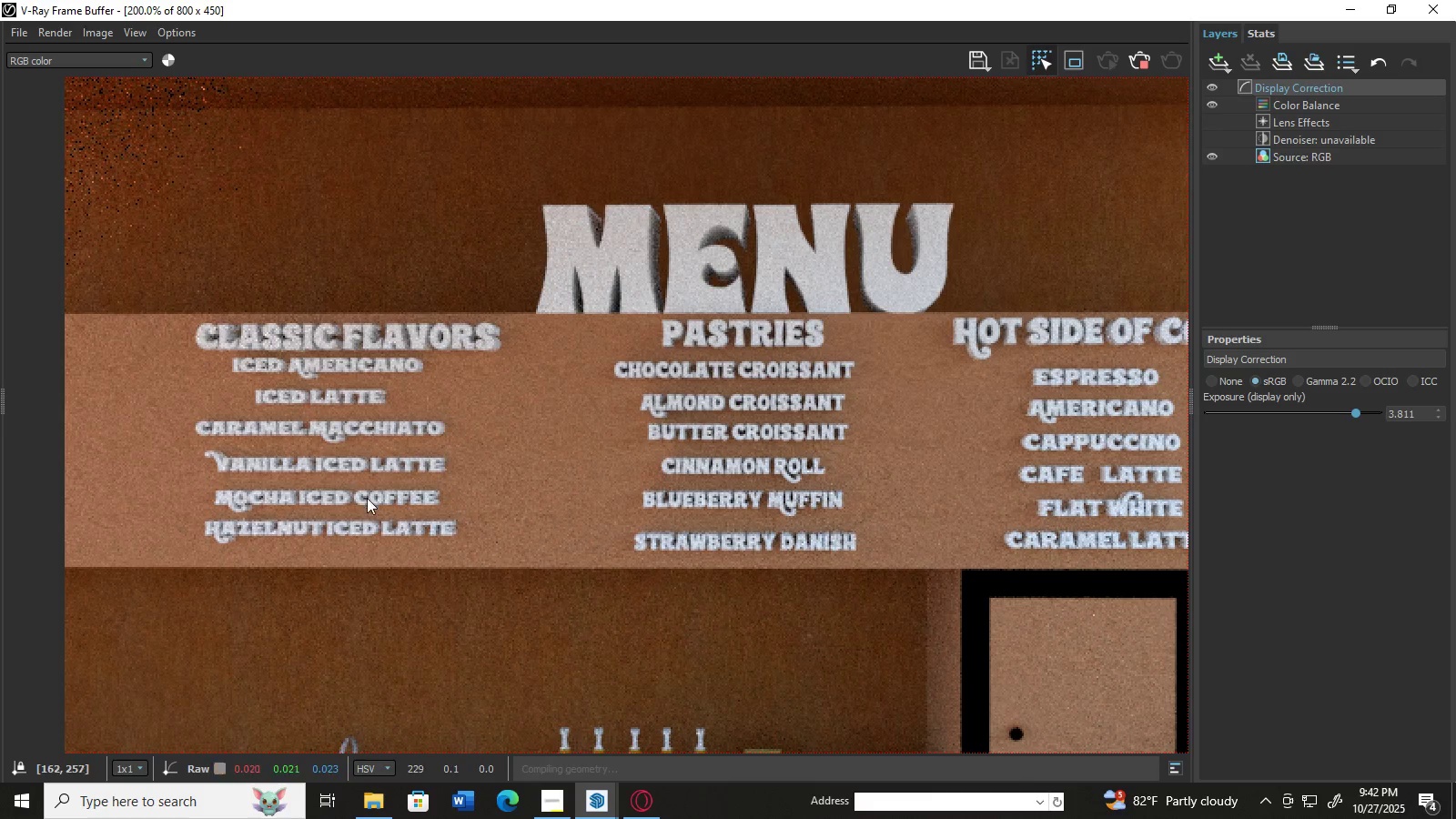 
double_click([368, 500])
 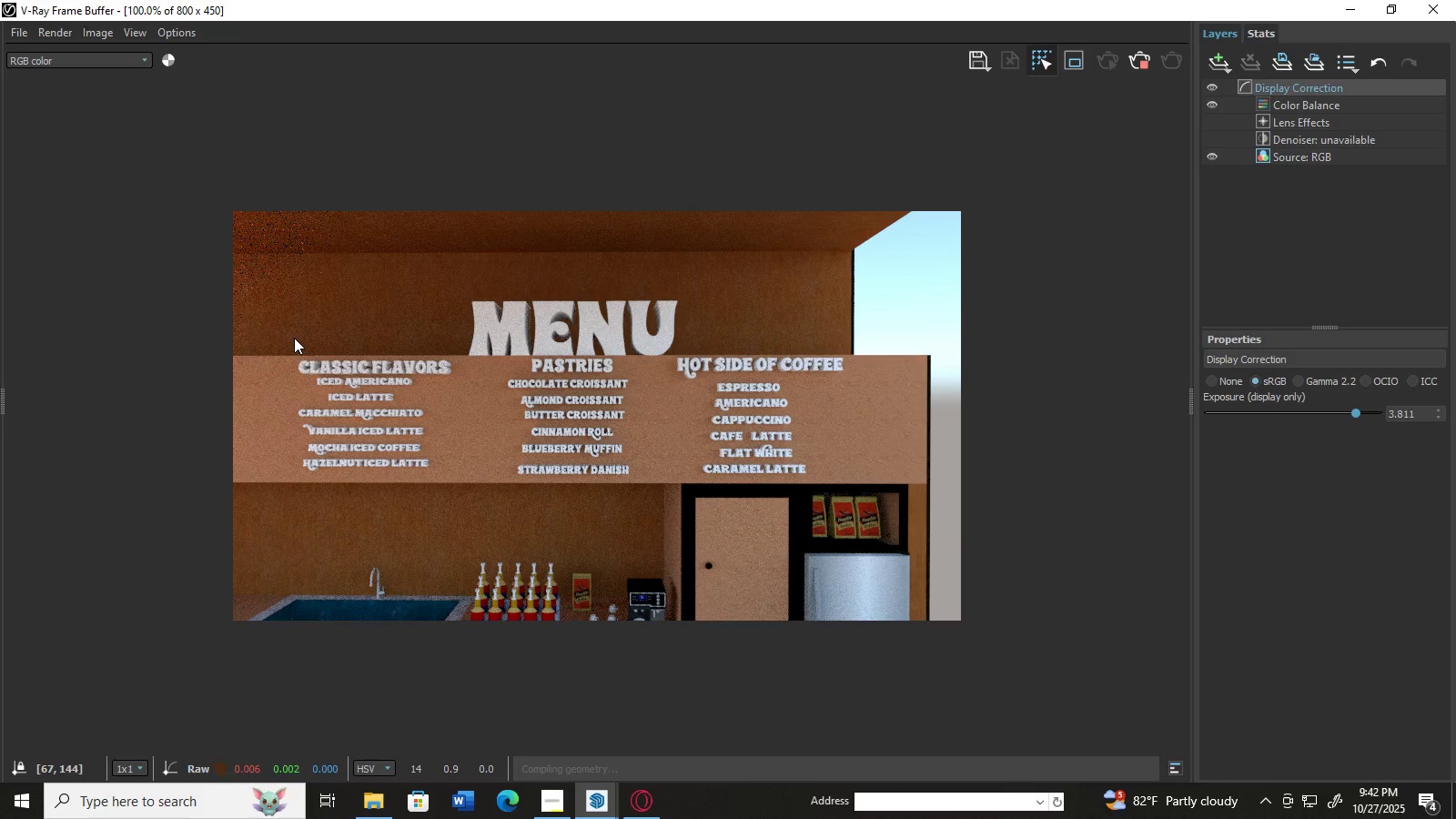 
triple_click([290, 374])
 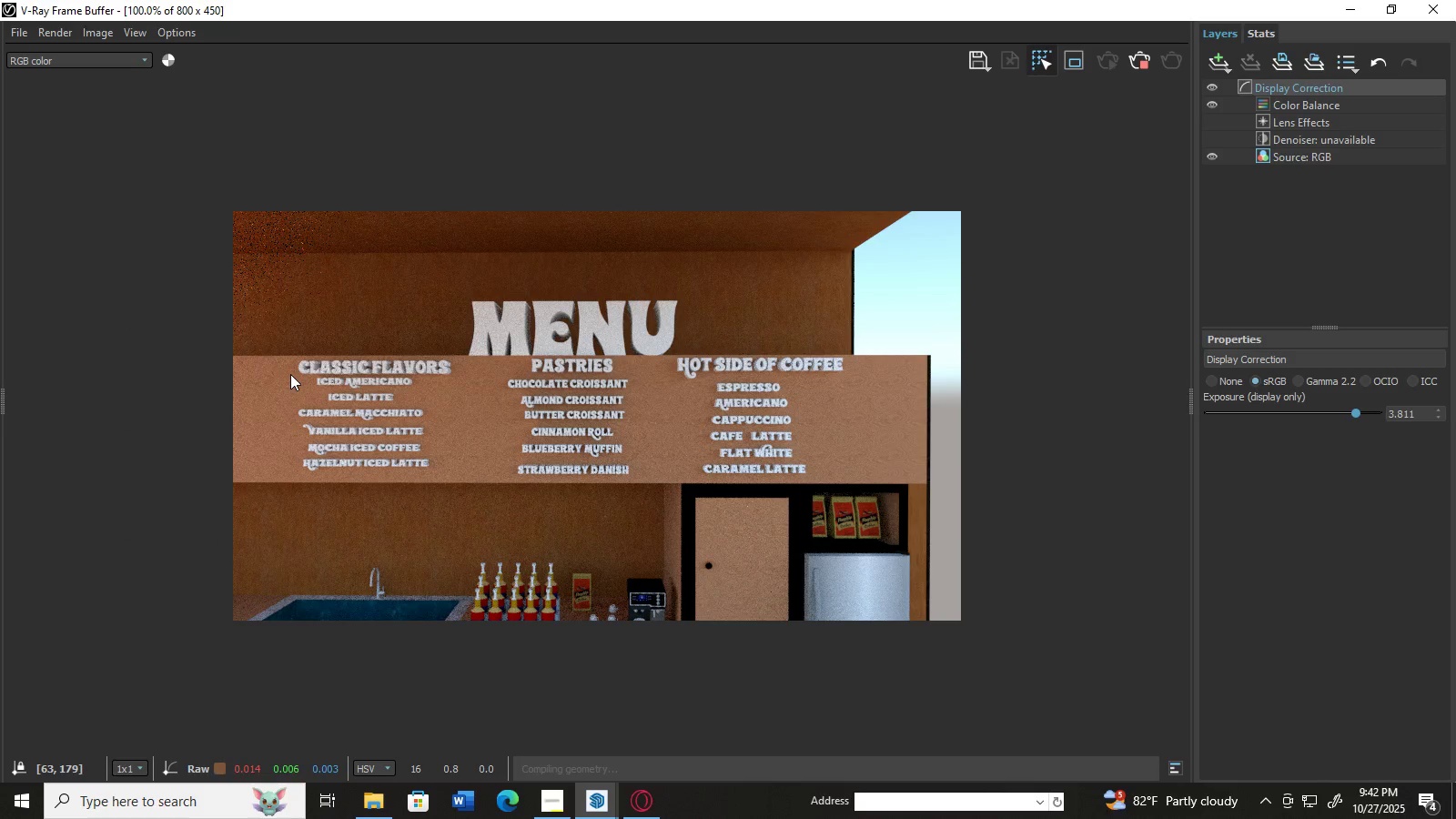 
triple_click([290, 374])
 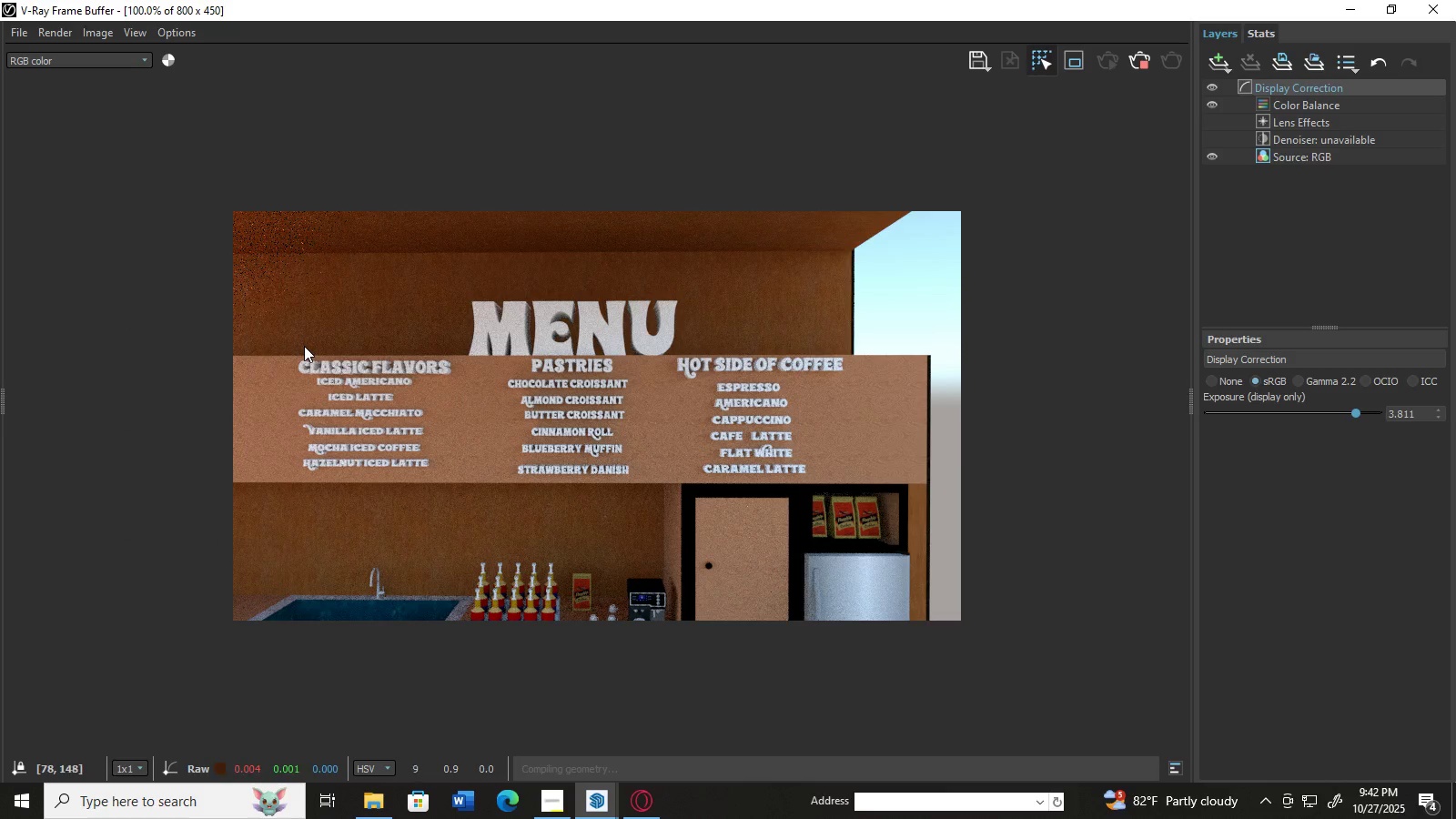 
double_click([304, 346])
 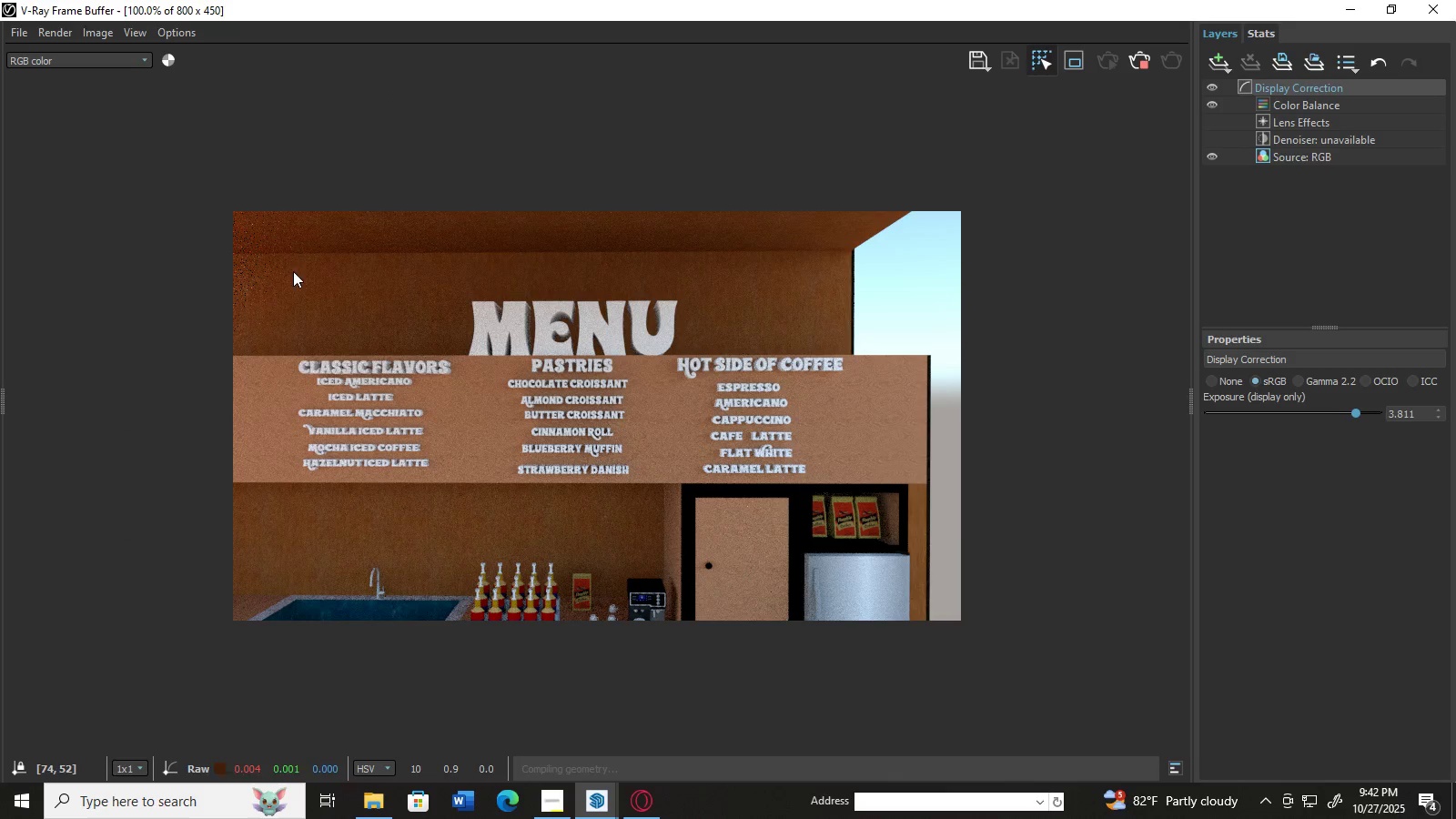 
double_click([257, 329])
 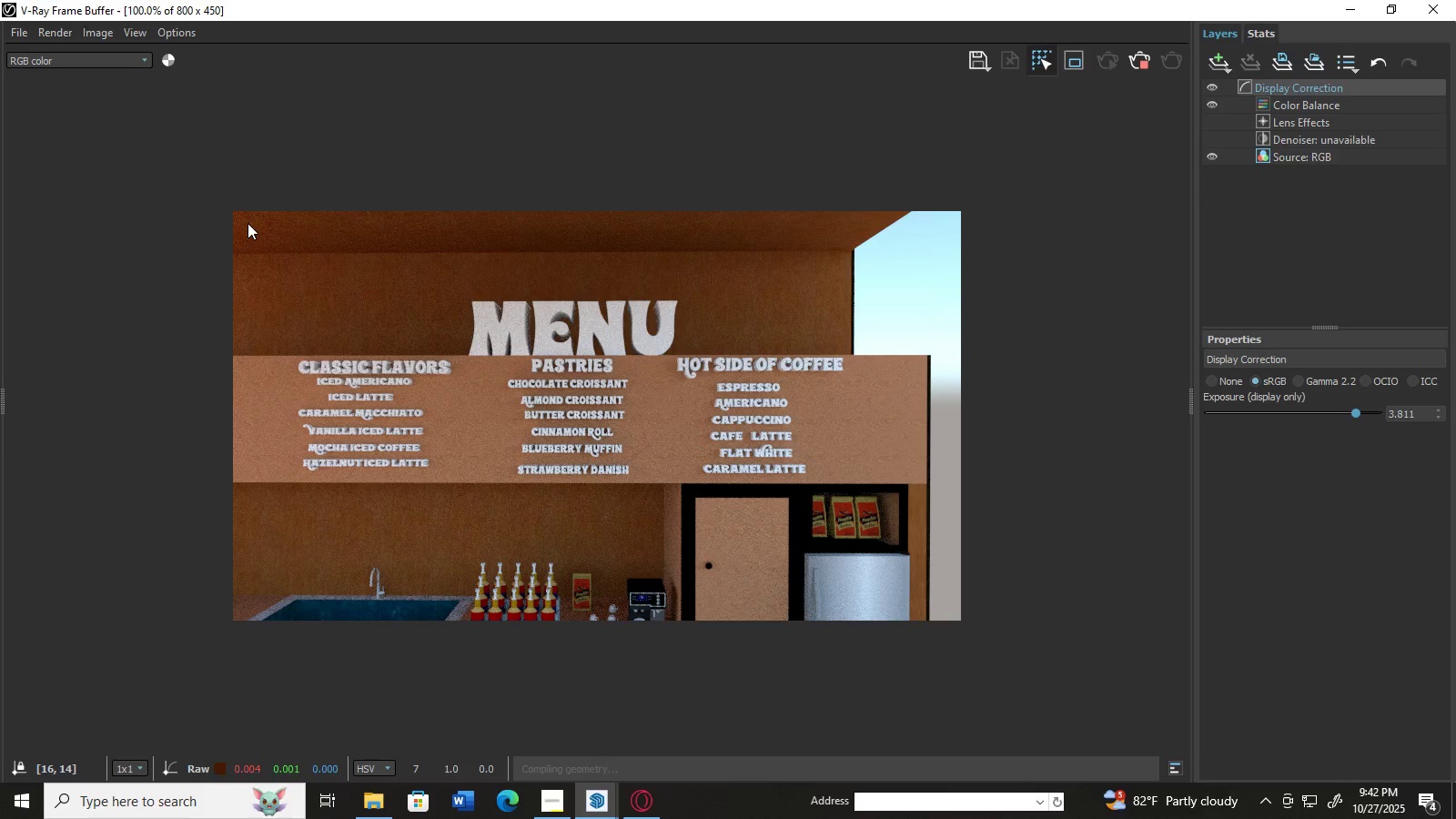 
triple_click([247, 216])
 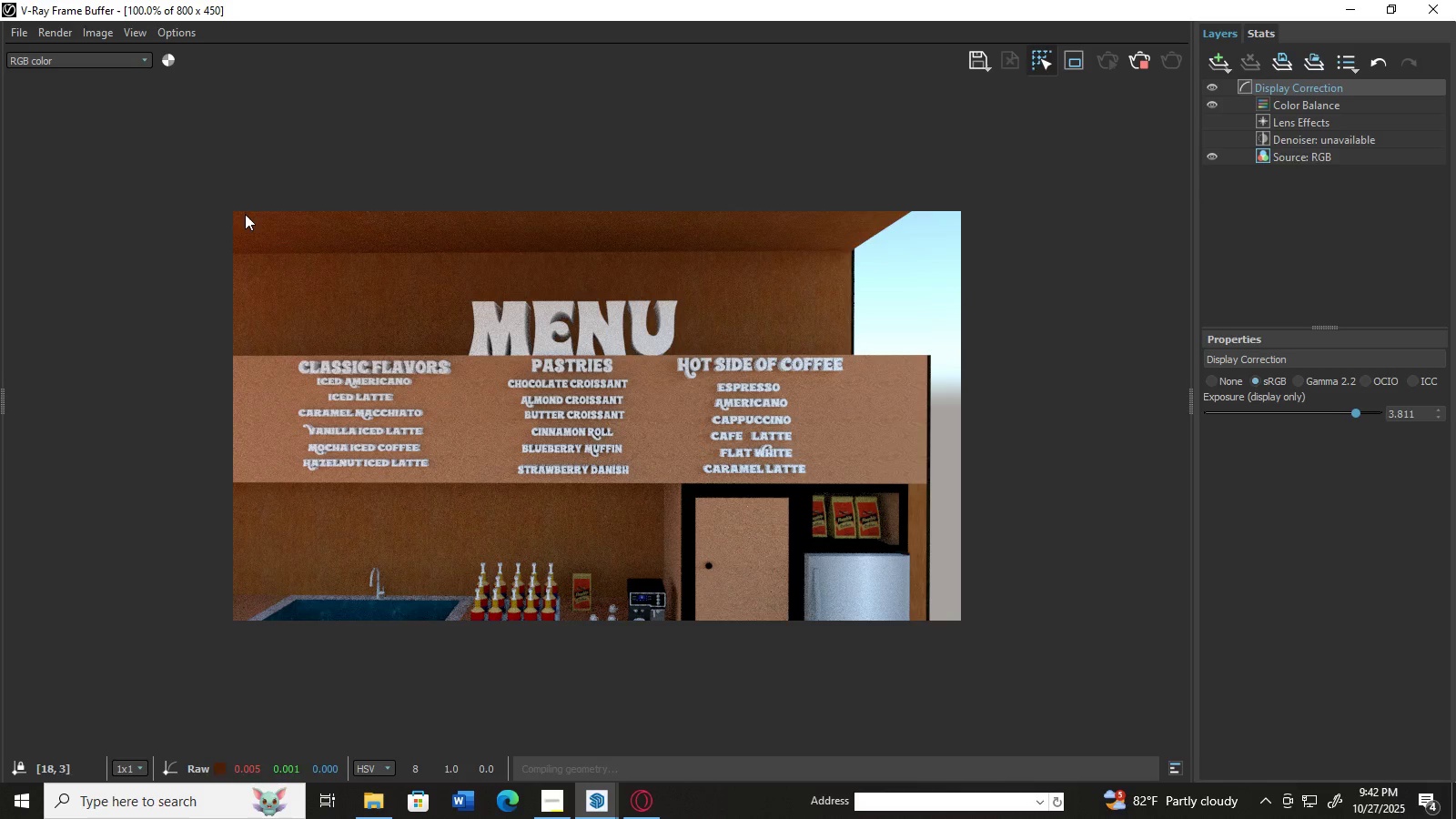 
triple_click([237, 214])
 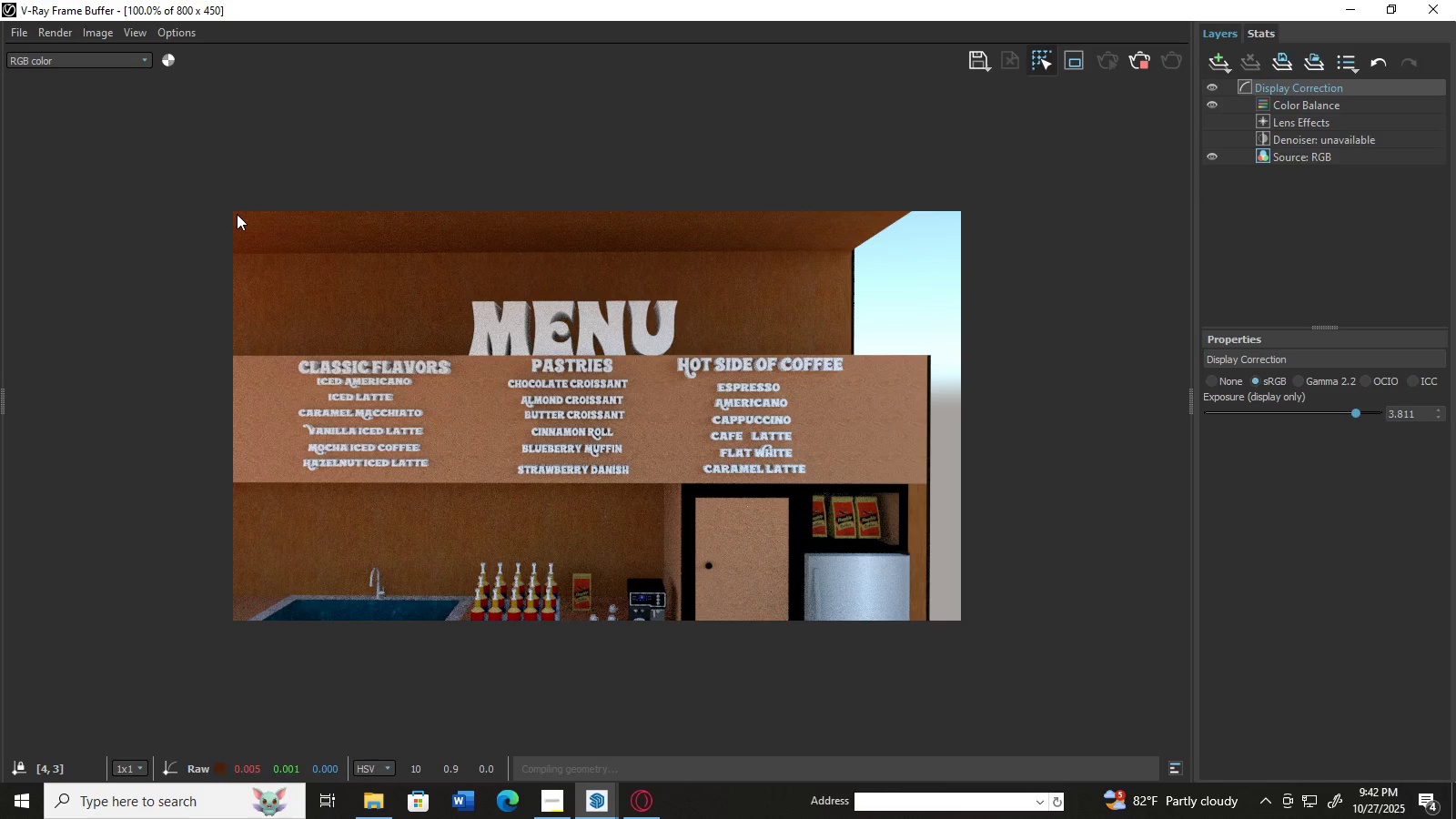 
triple_click([237, 214])
 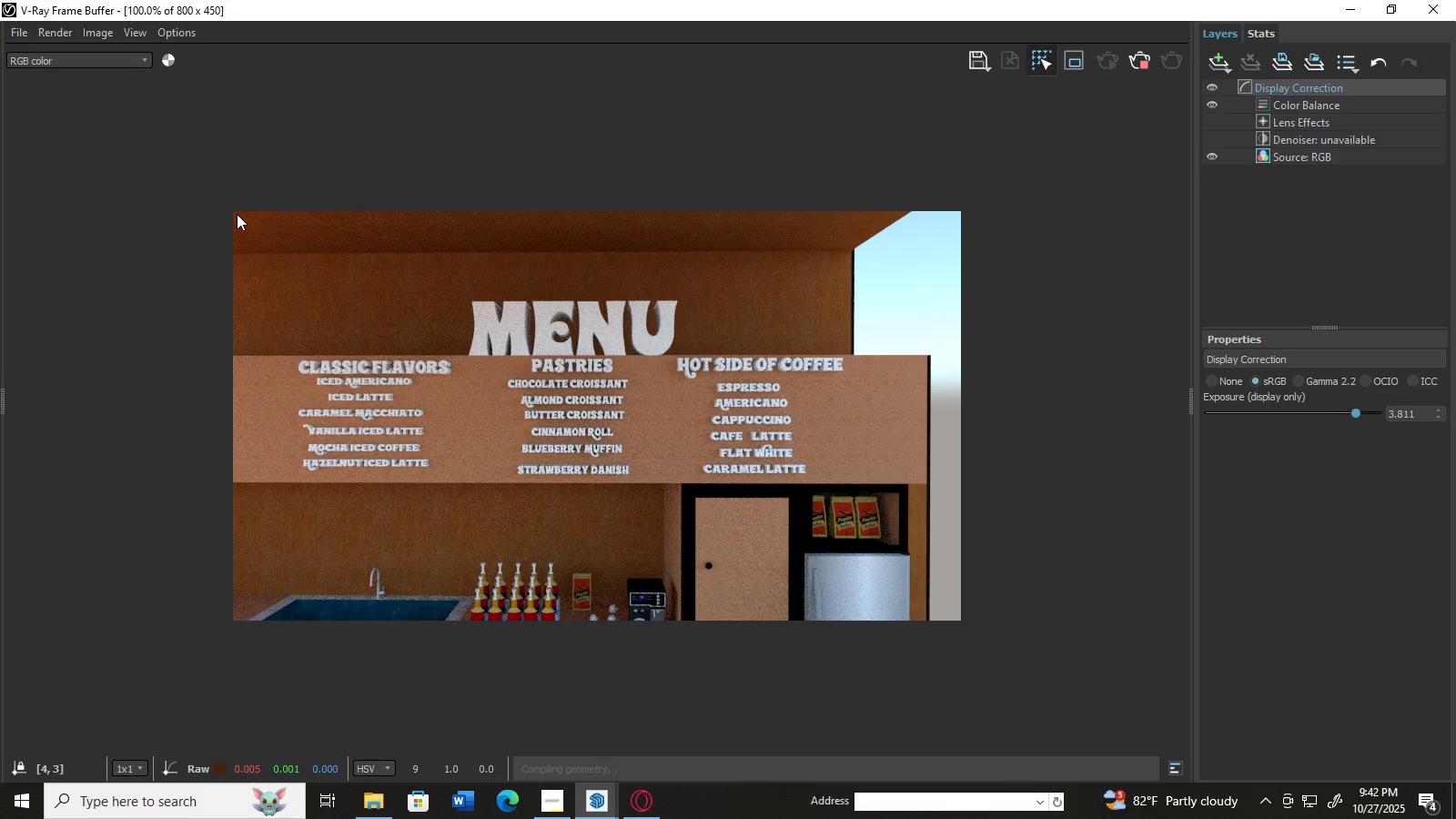 
triple_click([237, 214])
 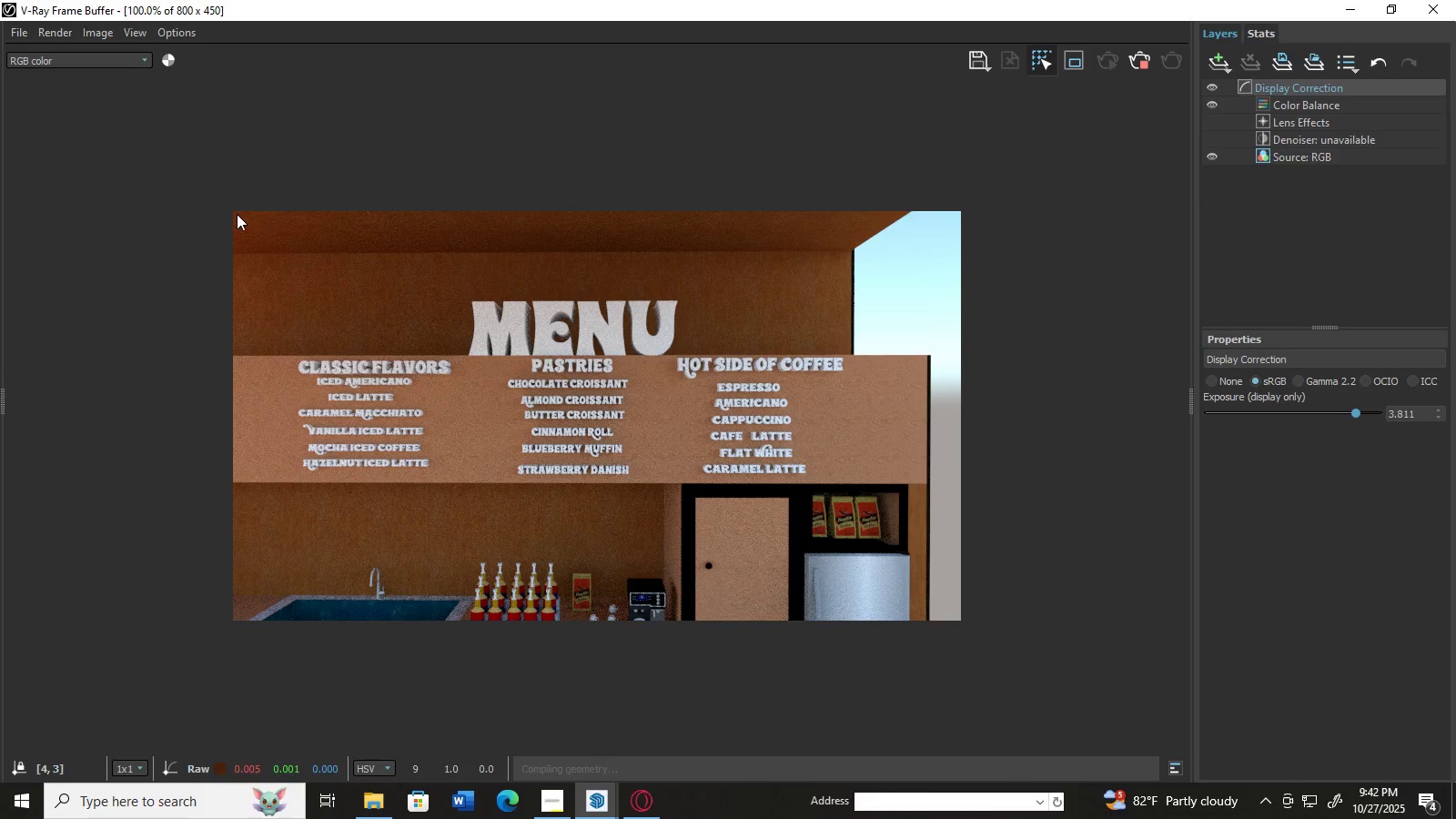 
triple_click([237, 214])
 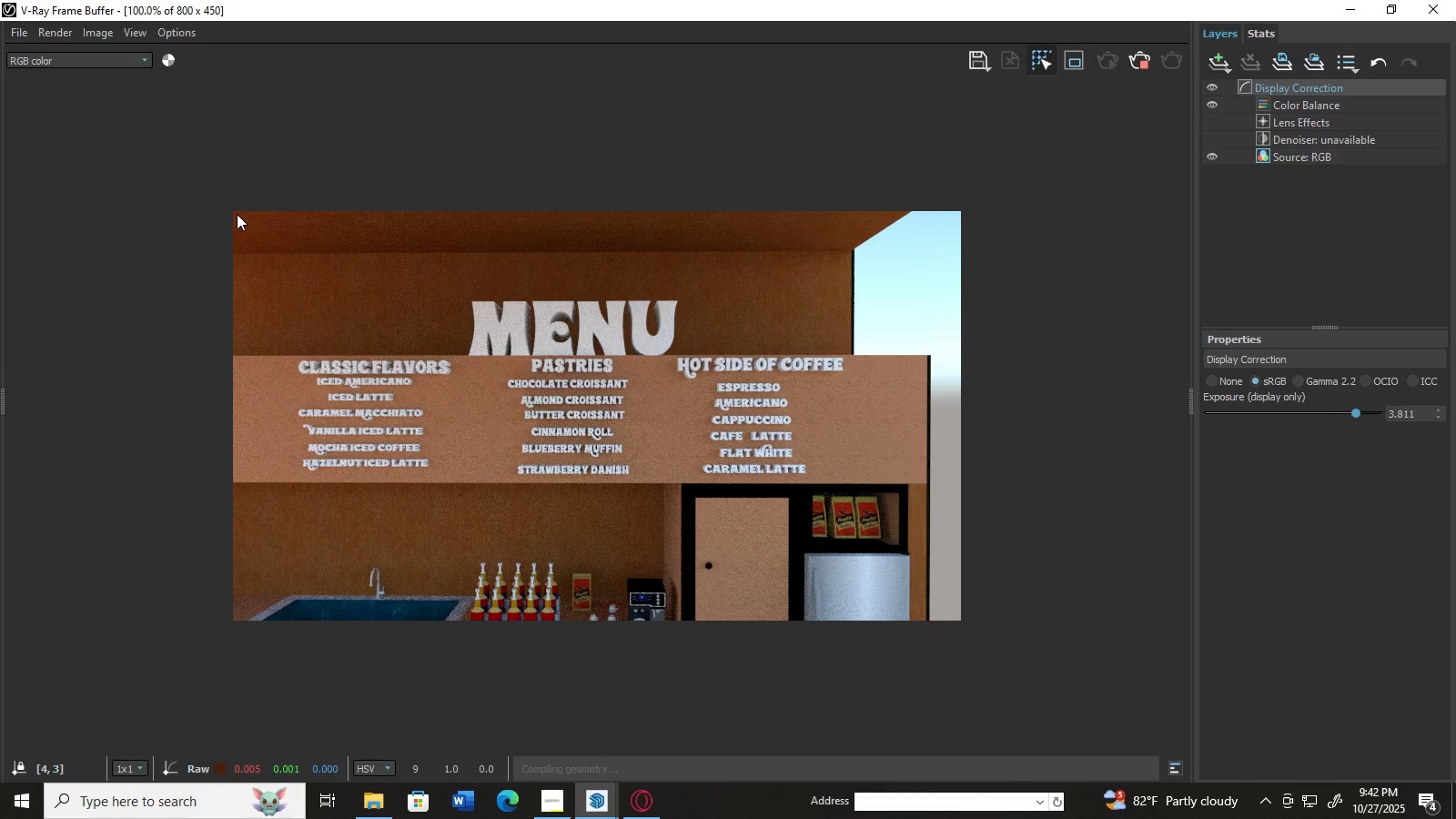 
triple_click([237, 214])
 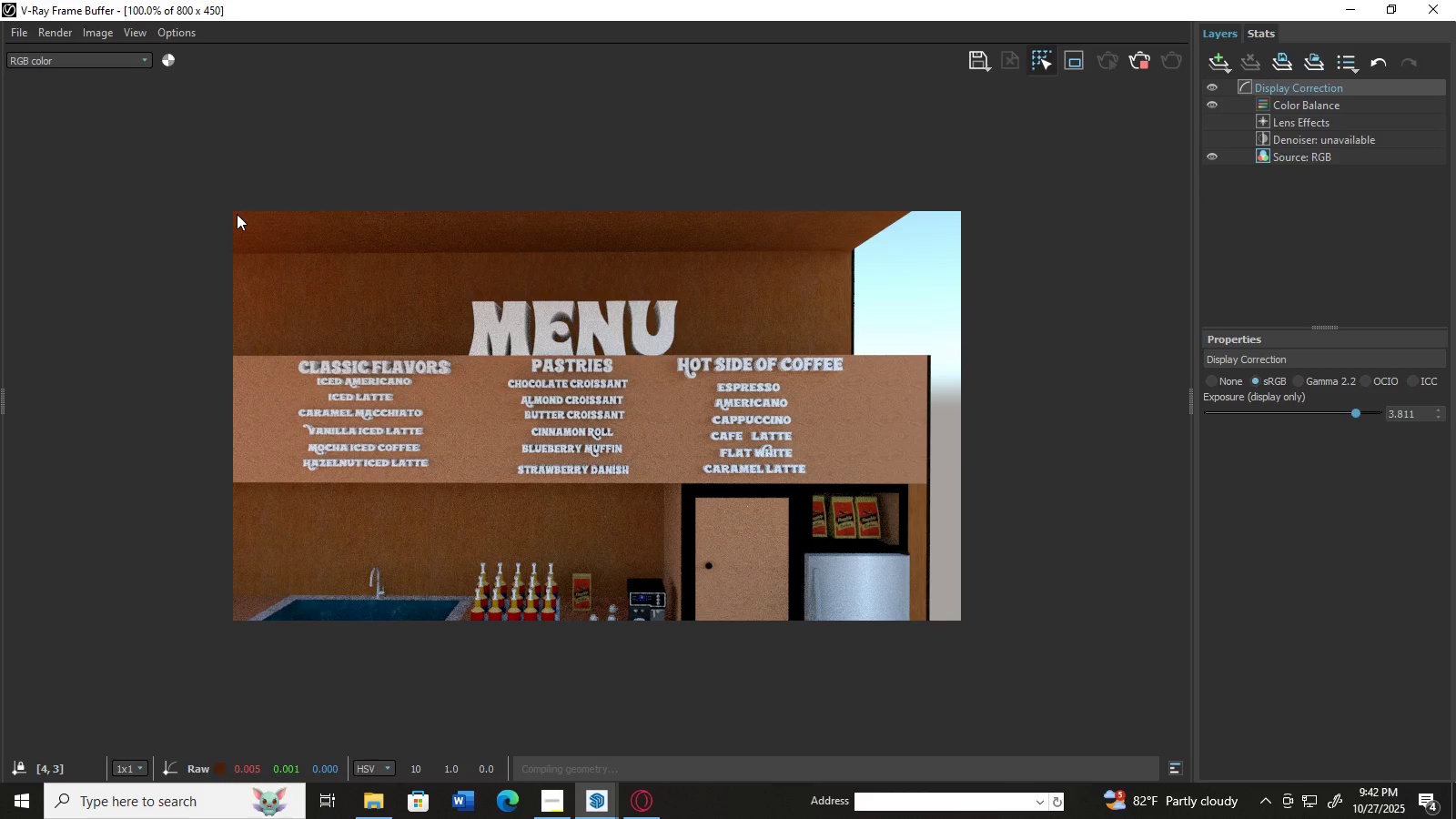 
triple_click([237, 214])
 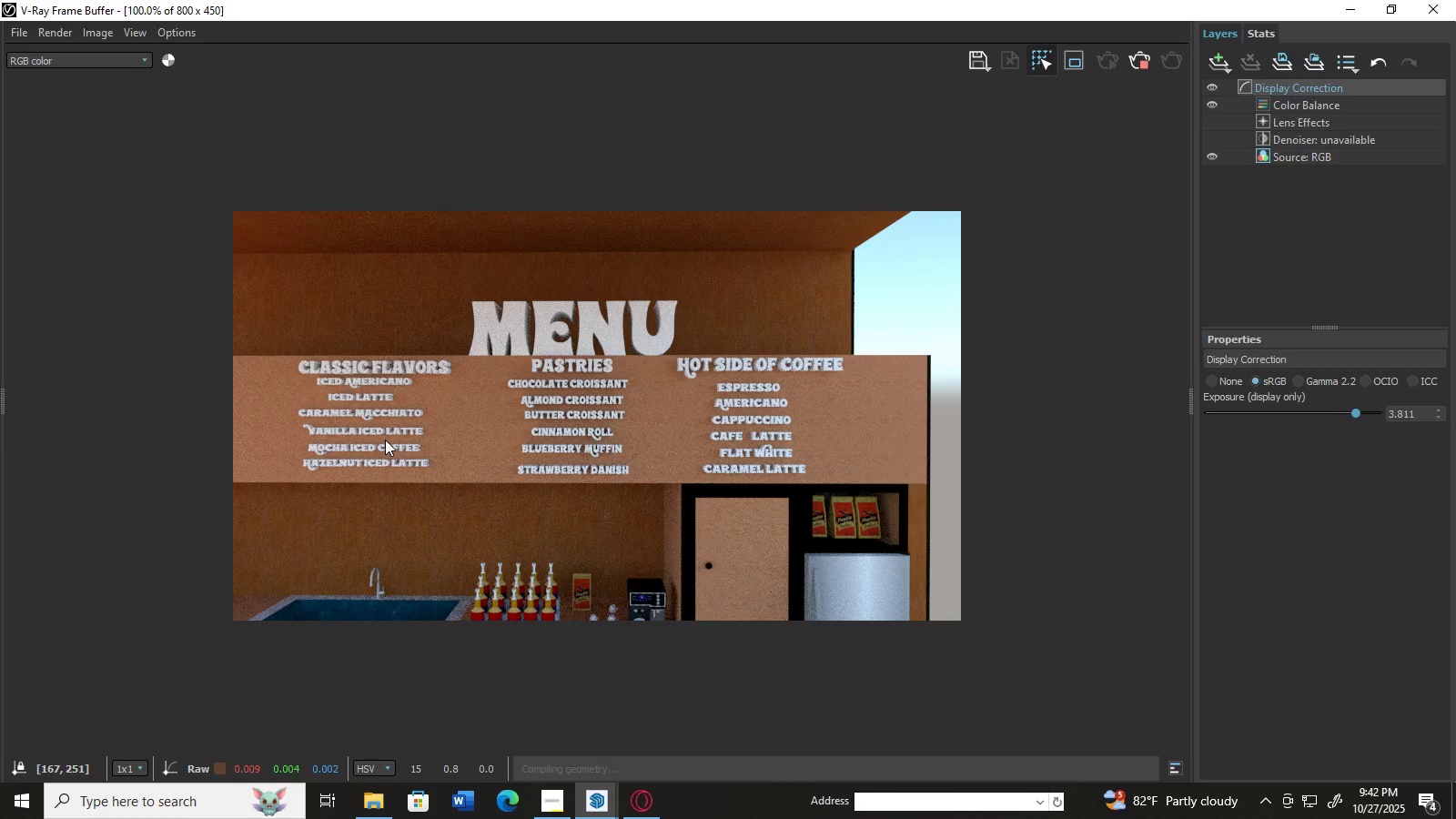 
key(Alt+AltLeft)
 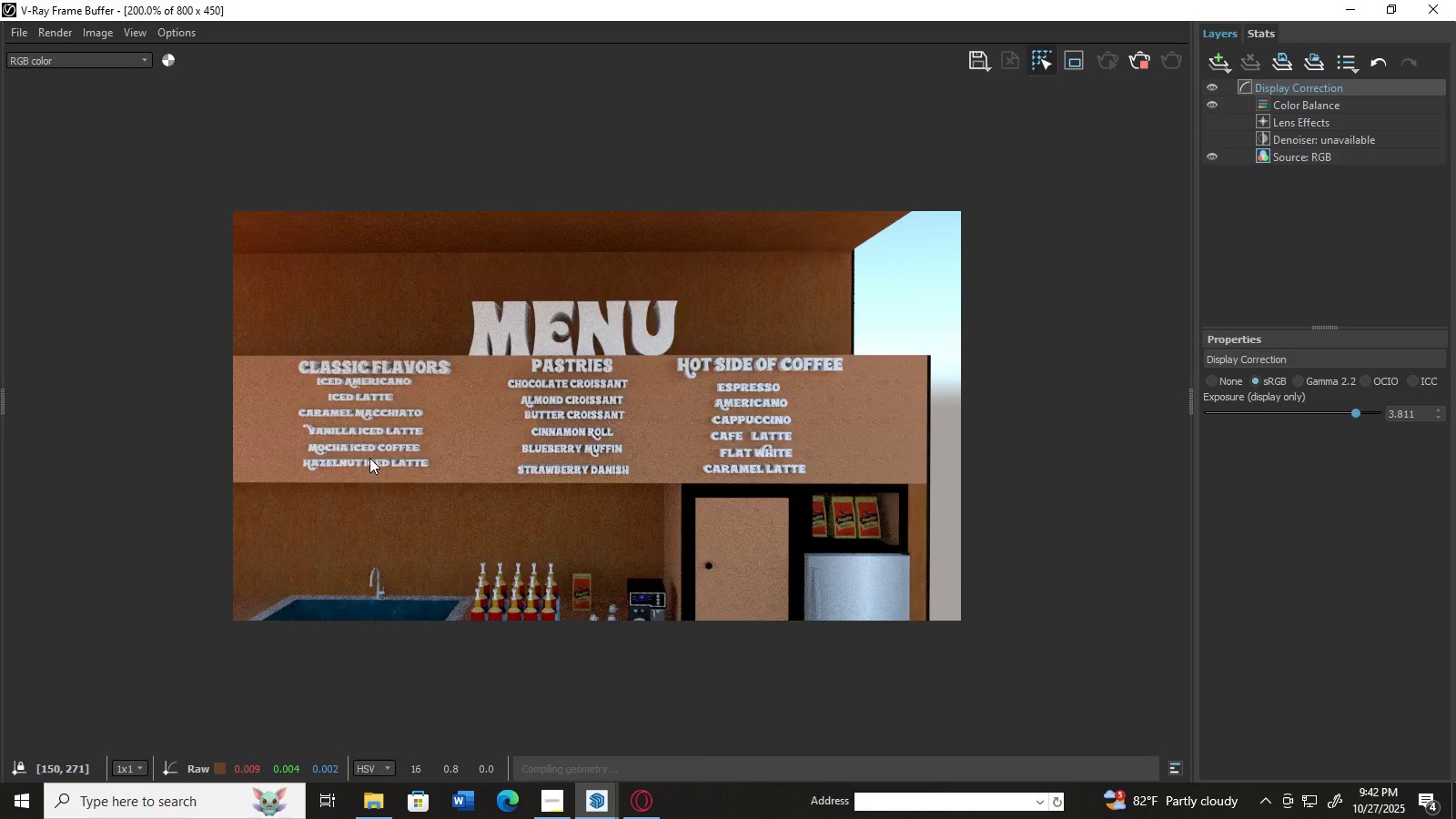 
scroll: coordinate [369, 458], scroll_direction: up, amount: 2.0
 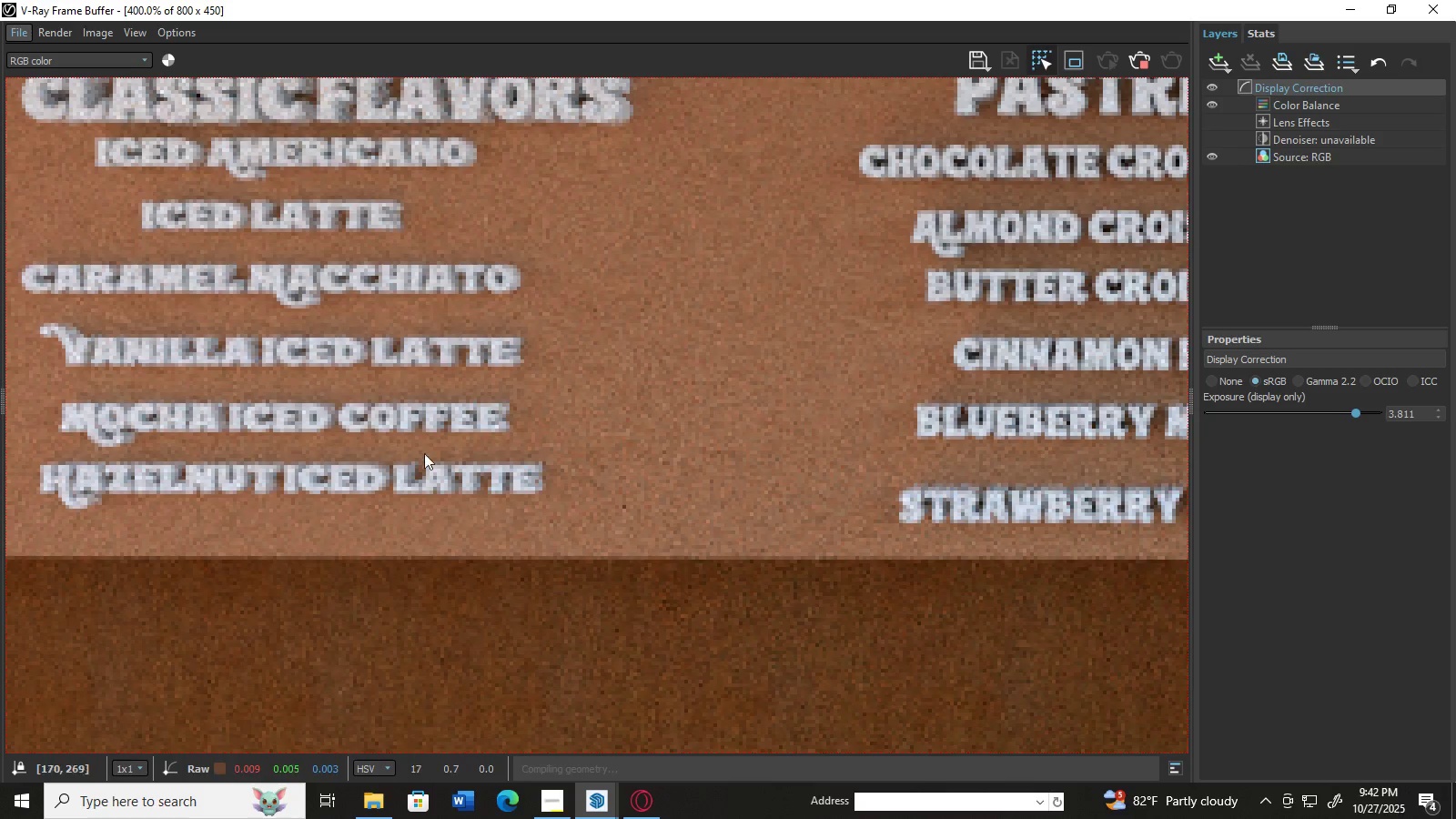 
left_click([470, 470])
 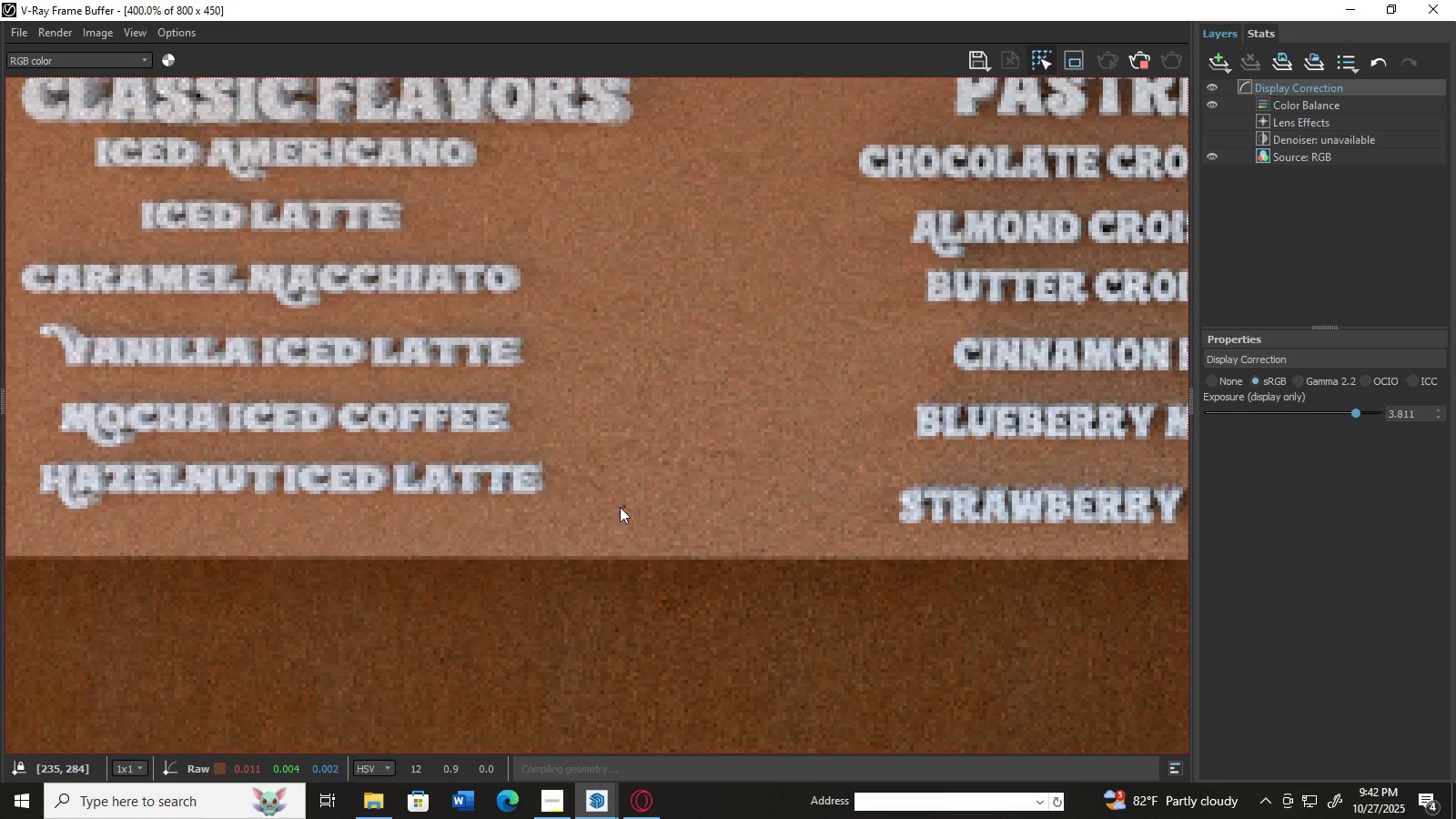 
left_click([624, 507])
 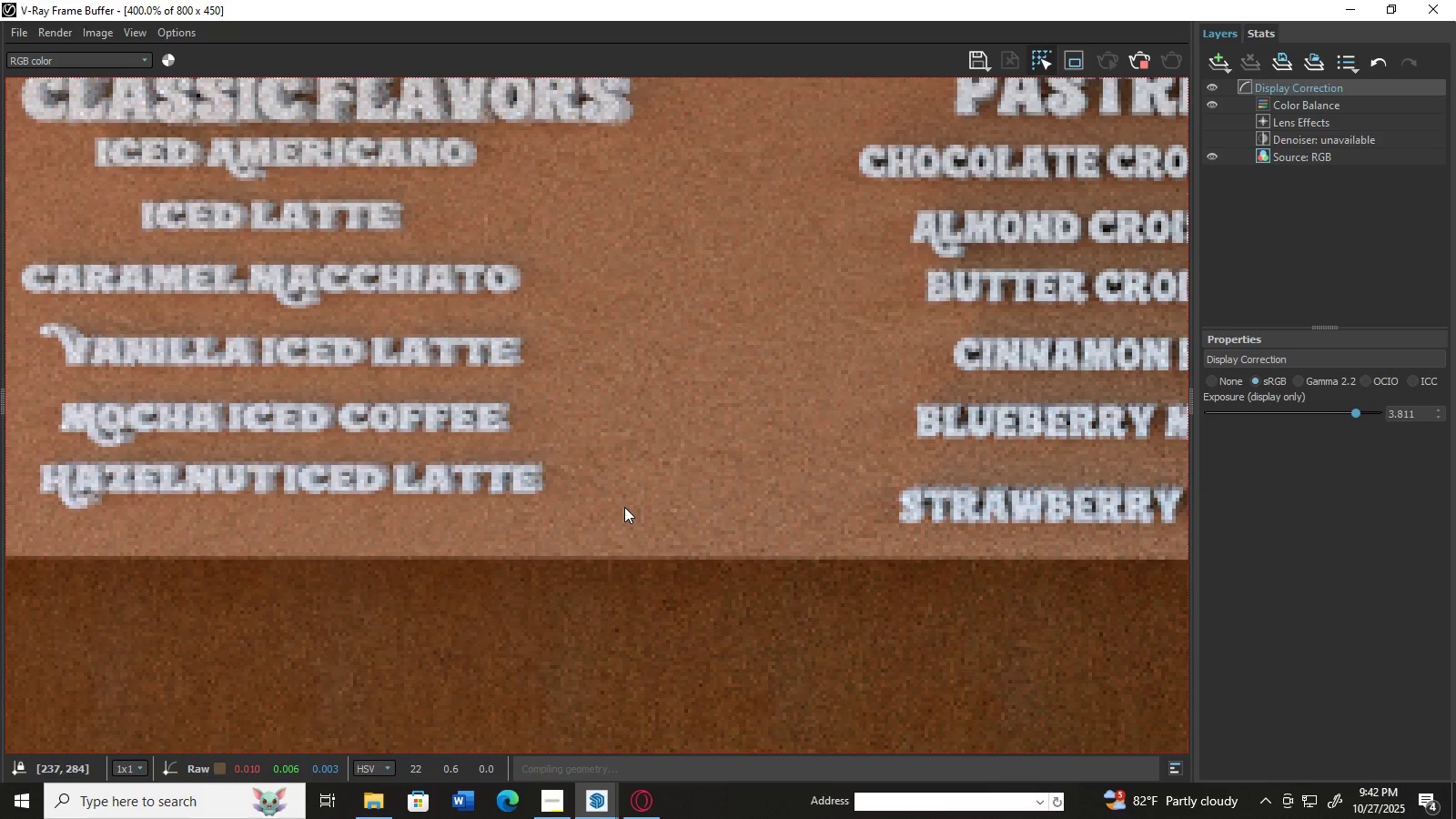 
double_click([624, 507])
 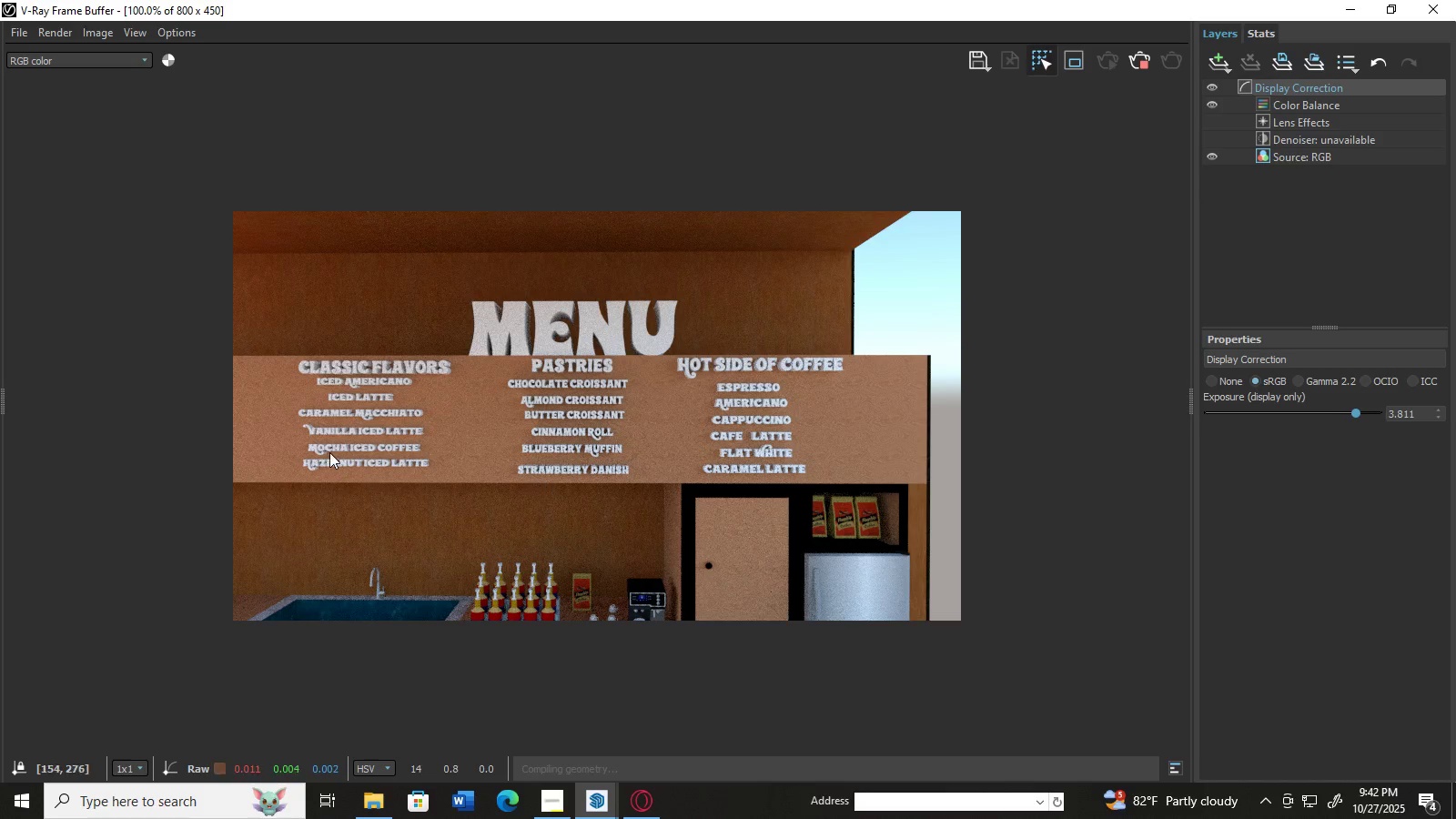 
hold_key(key=AltLeft, duration=0.7)
scroll: coordinate [333, 457], scroll_direction: up, amount: 5.0
 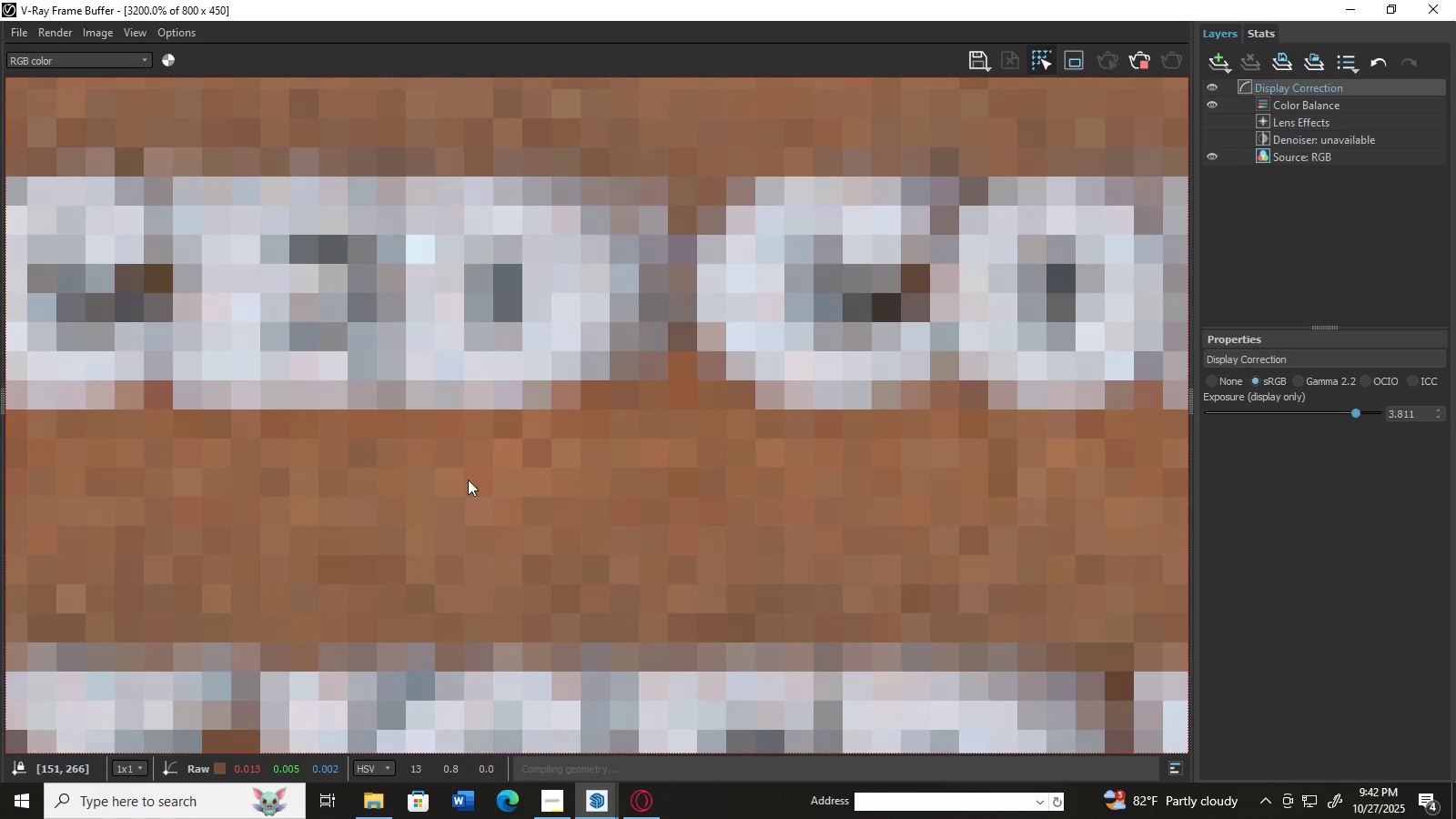 
key(Alt+AltLeft)
 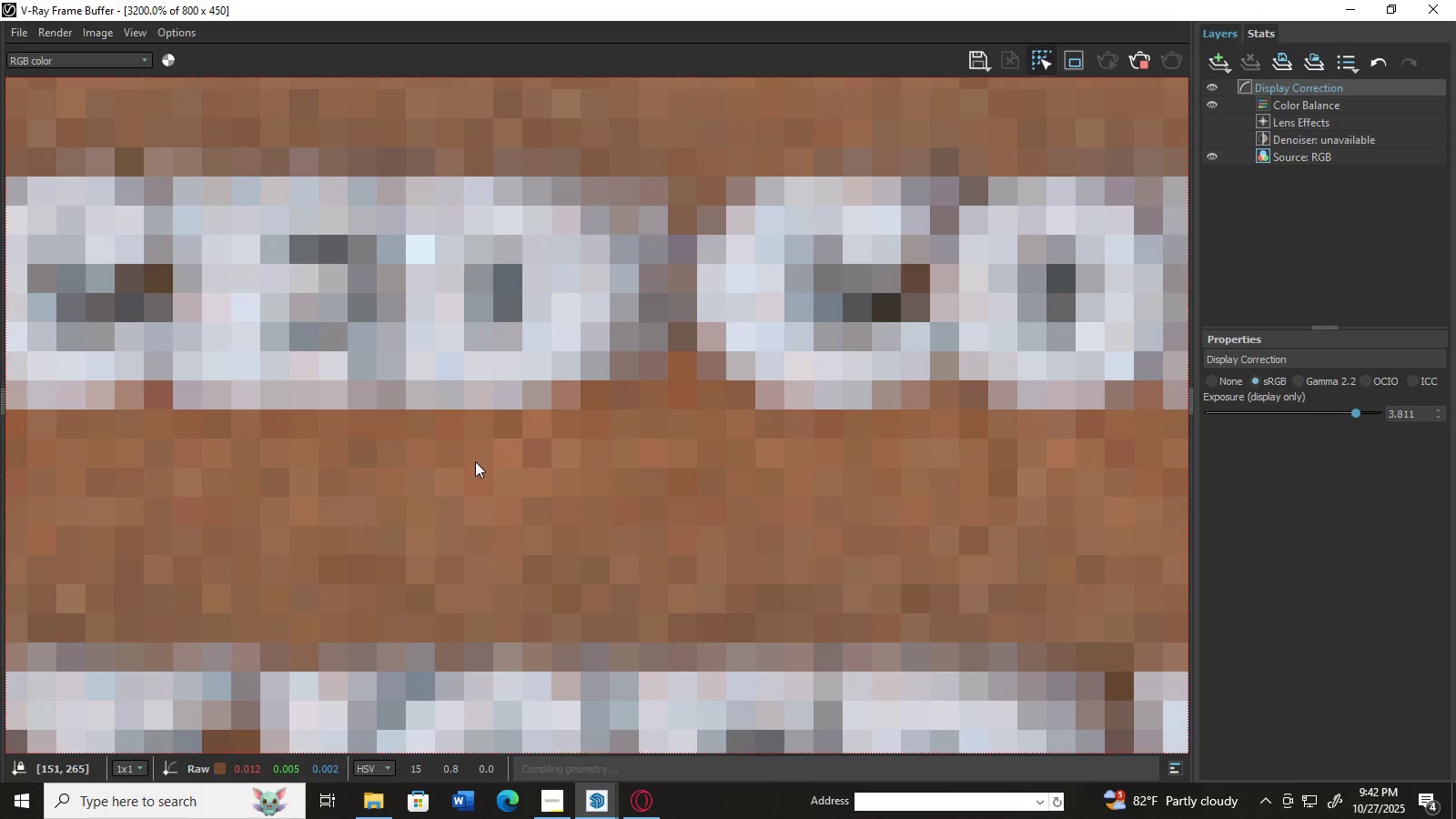 
scroll: coordinate [476, 505], scroll_direction: down, amount: 3.0
 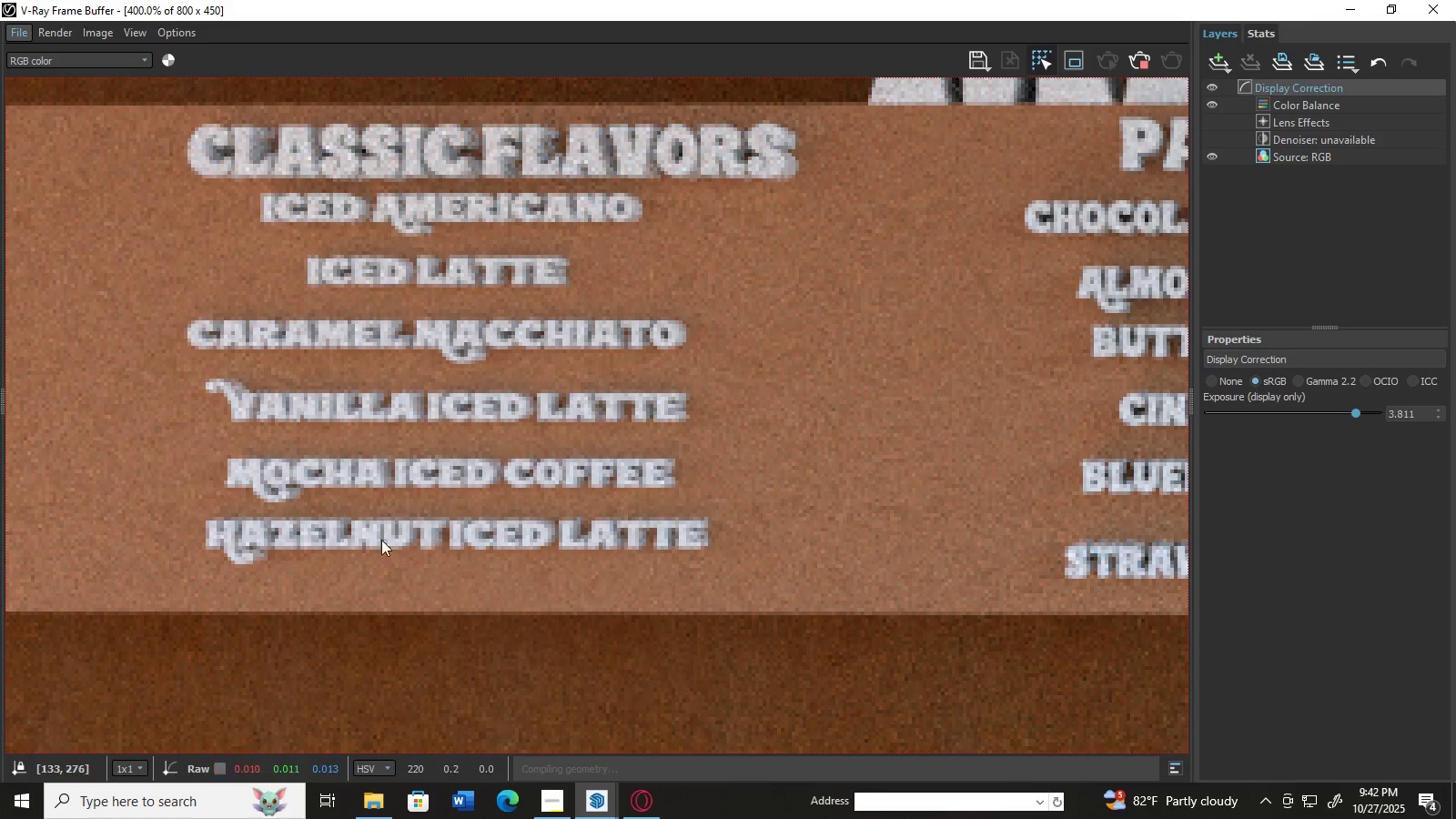 
hold_key(key=AltLeft, duration=0.43)
 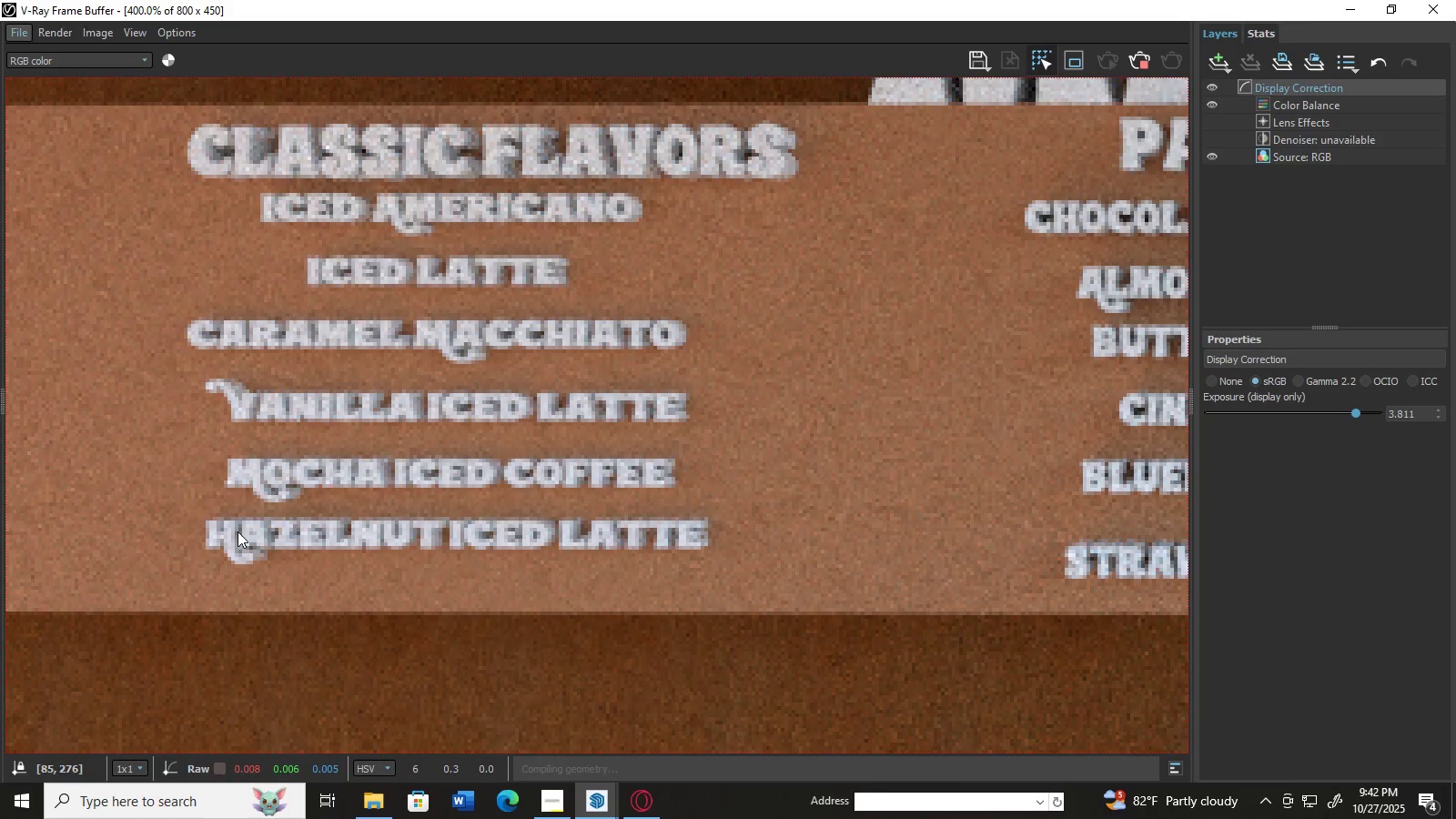 
double_click([238, 531])
 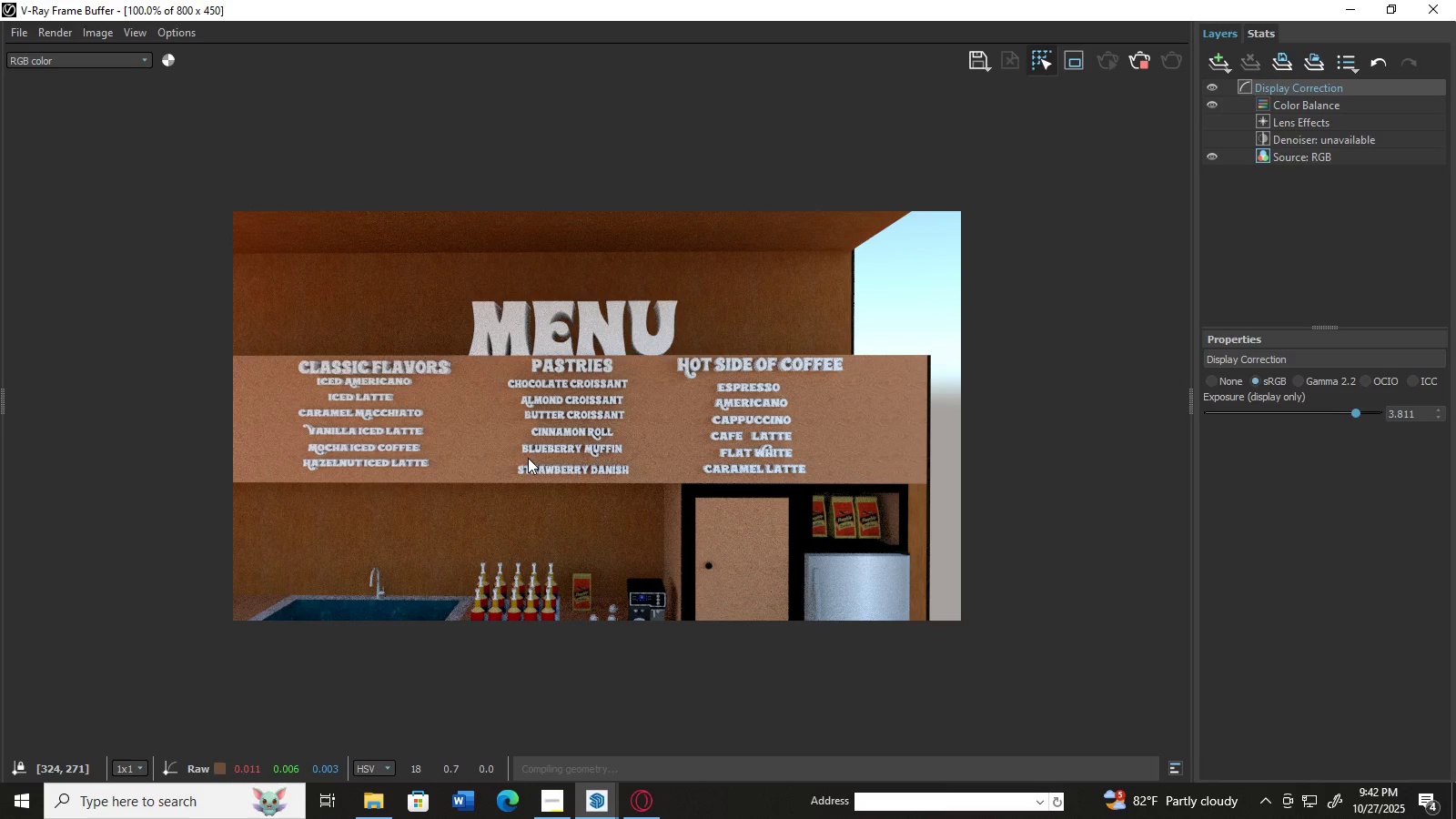 
hold_key(key=AltLeft, duration=0.38)
scroll: coordinate [416, 423], scroll_direction: up, amount: 1.0
 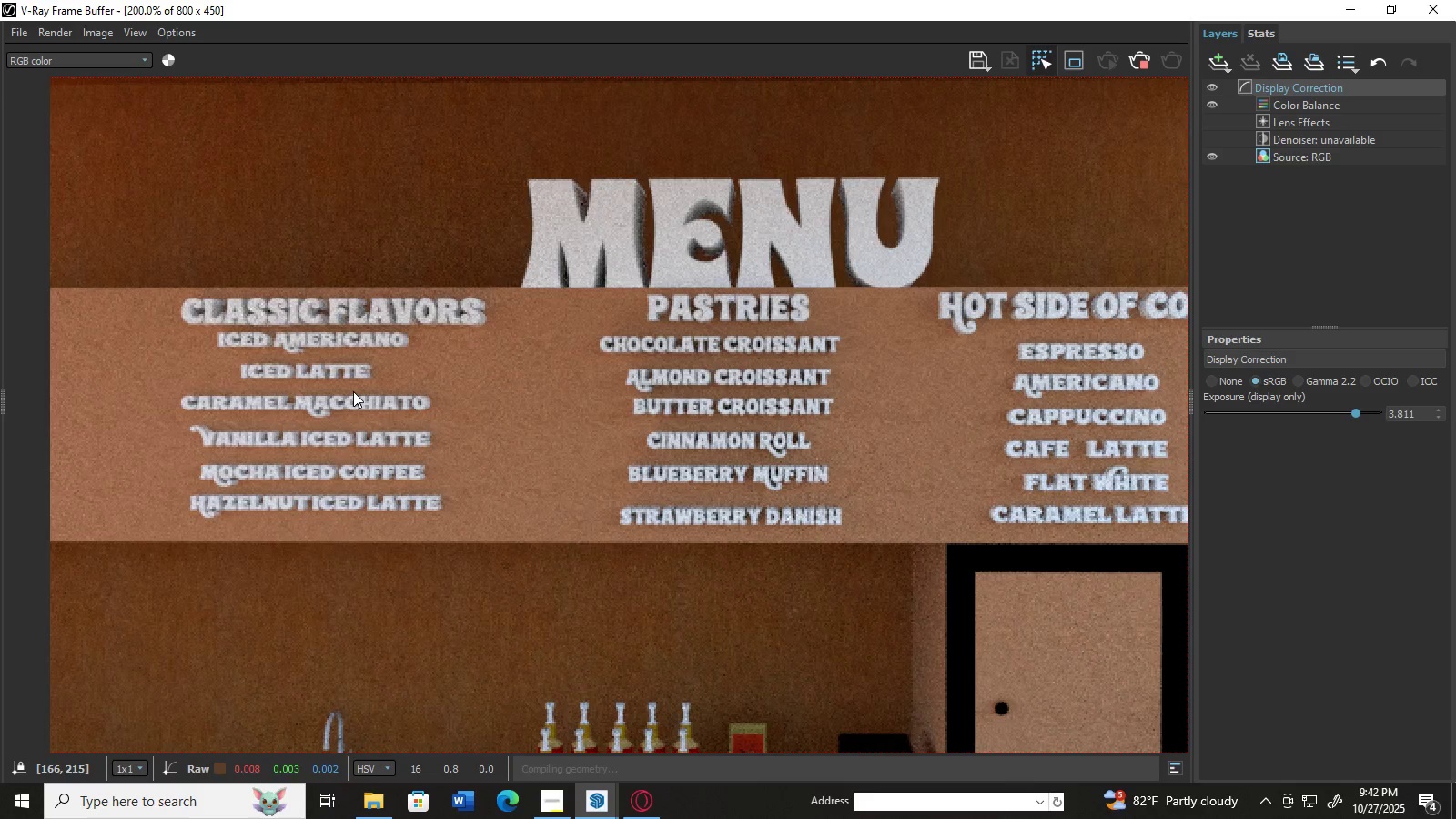 
double_click([353, 391])
 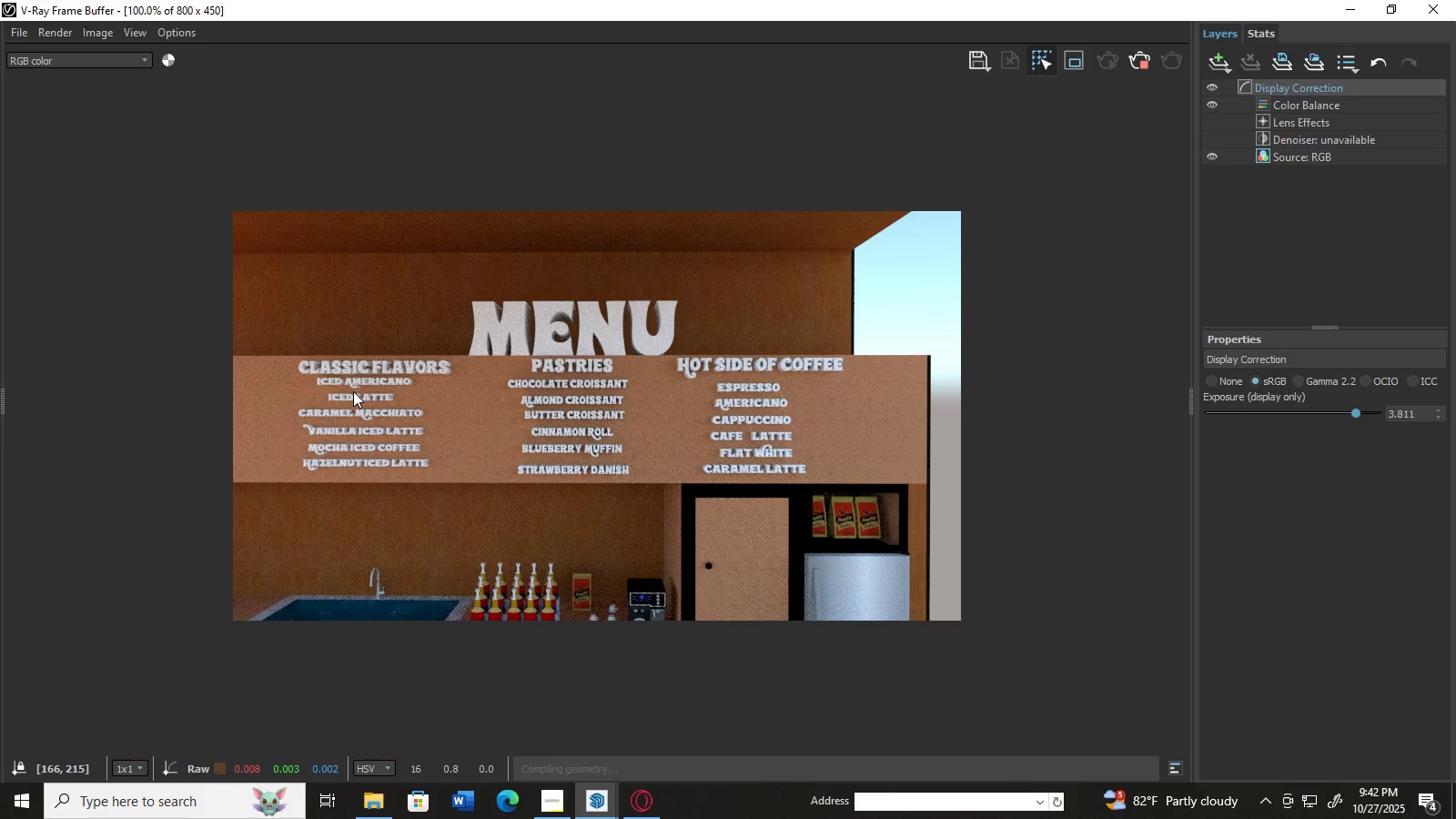 
triple_click([353, 391])
 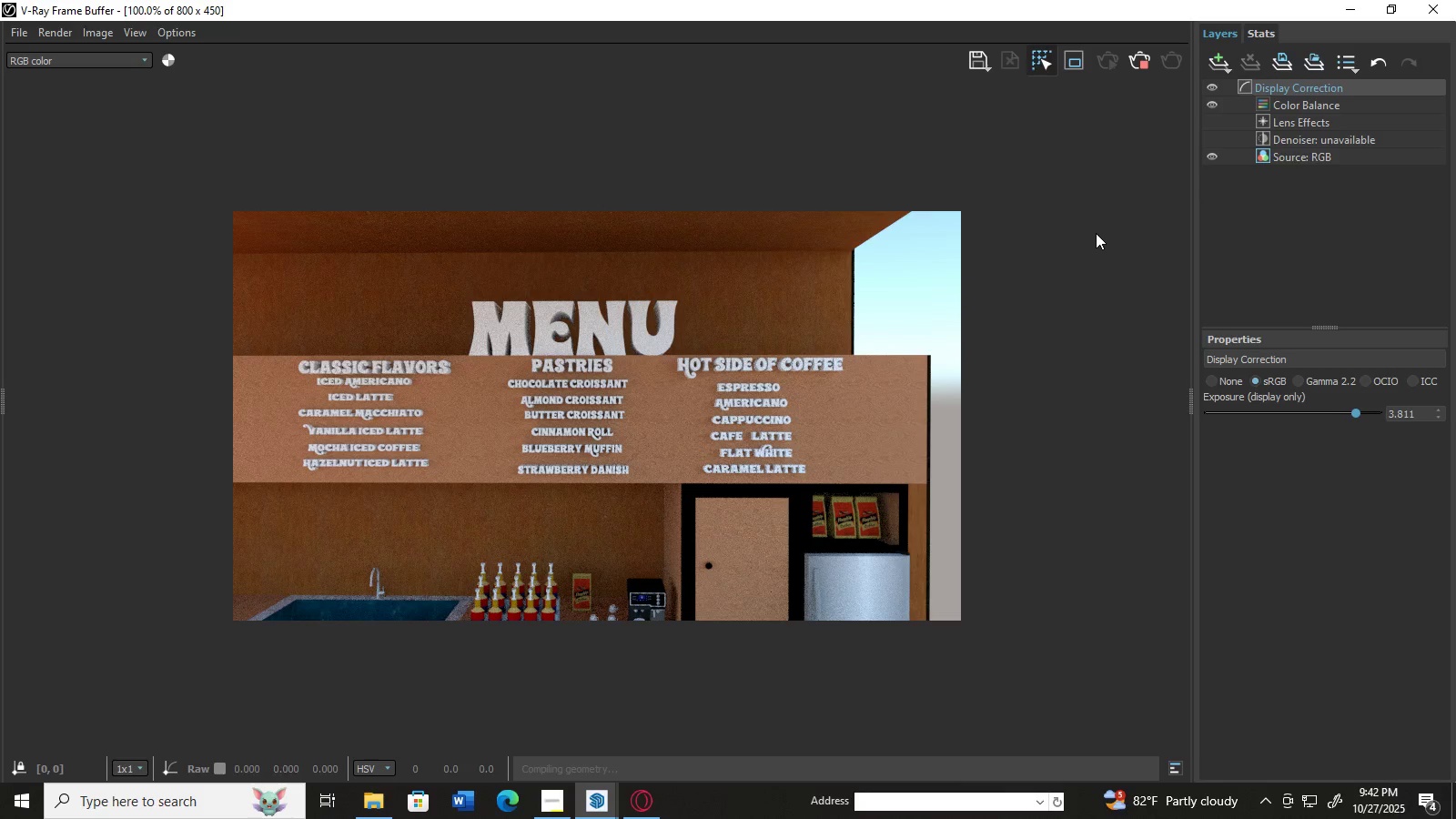 
wait(6.26)
 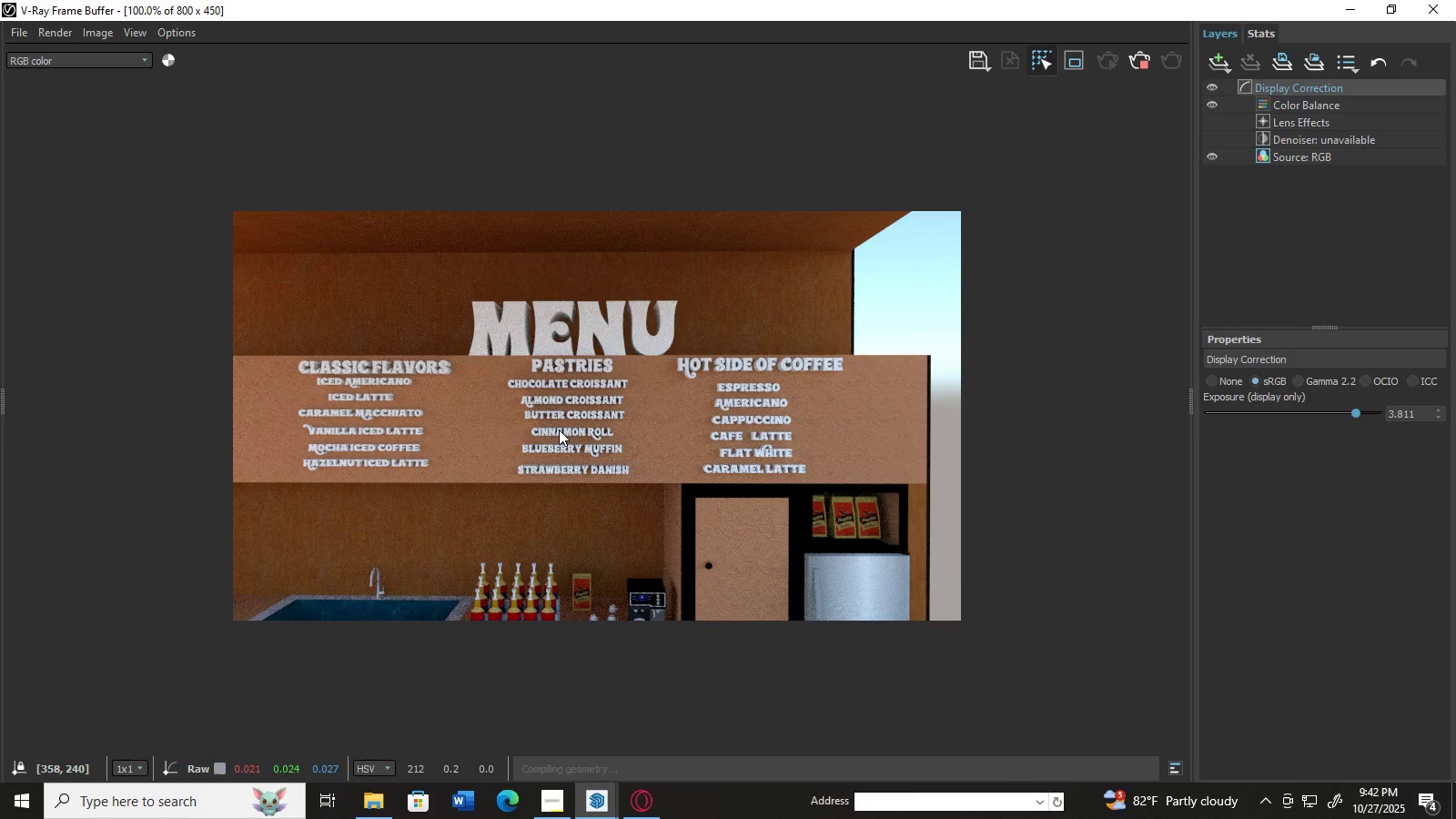 
double_click([719, 340])
 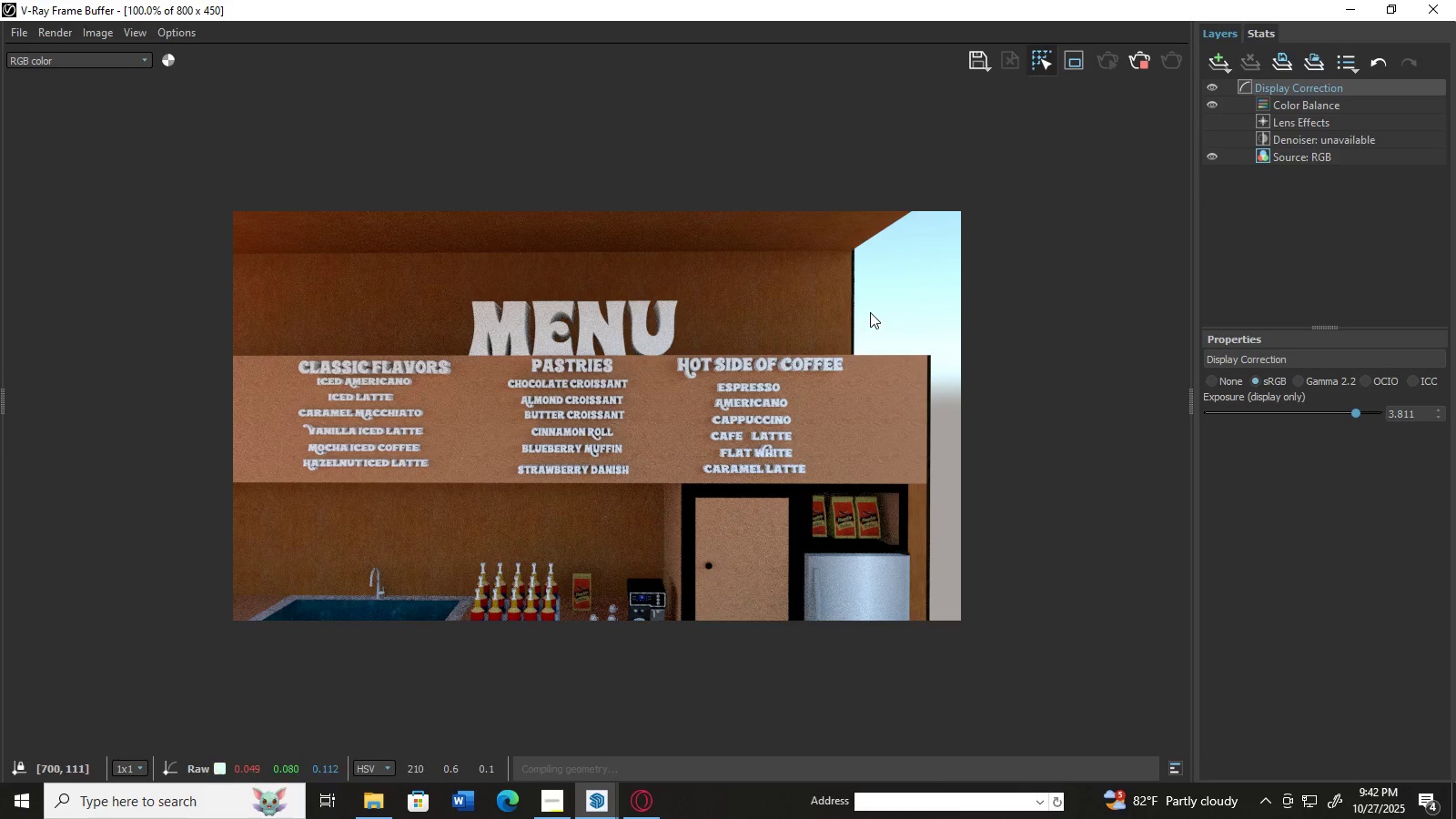 
triple_click([870, 312])
 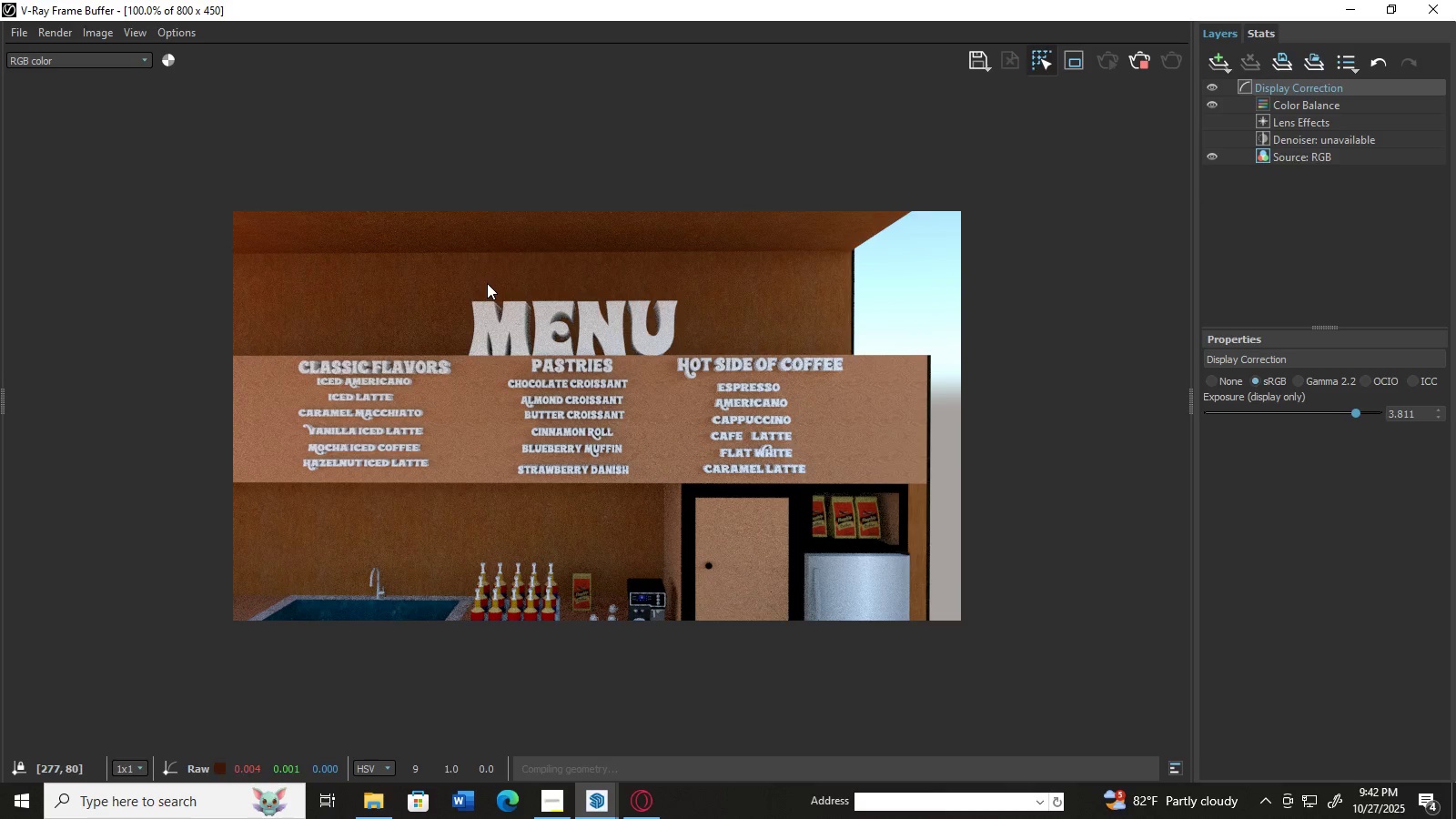 
triple_click([488, 283])
 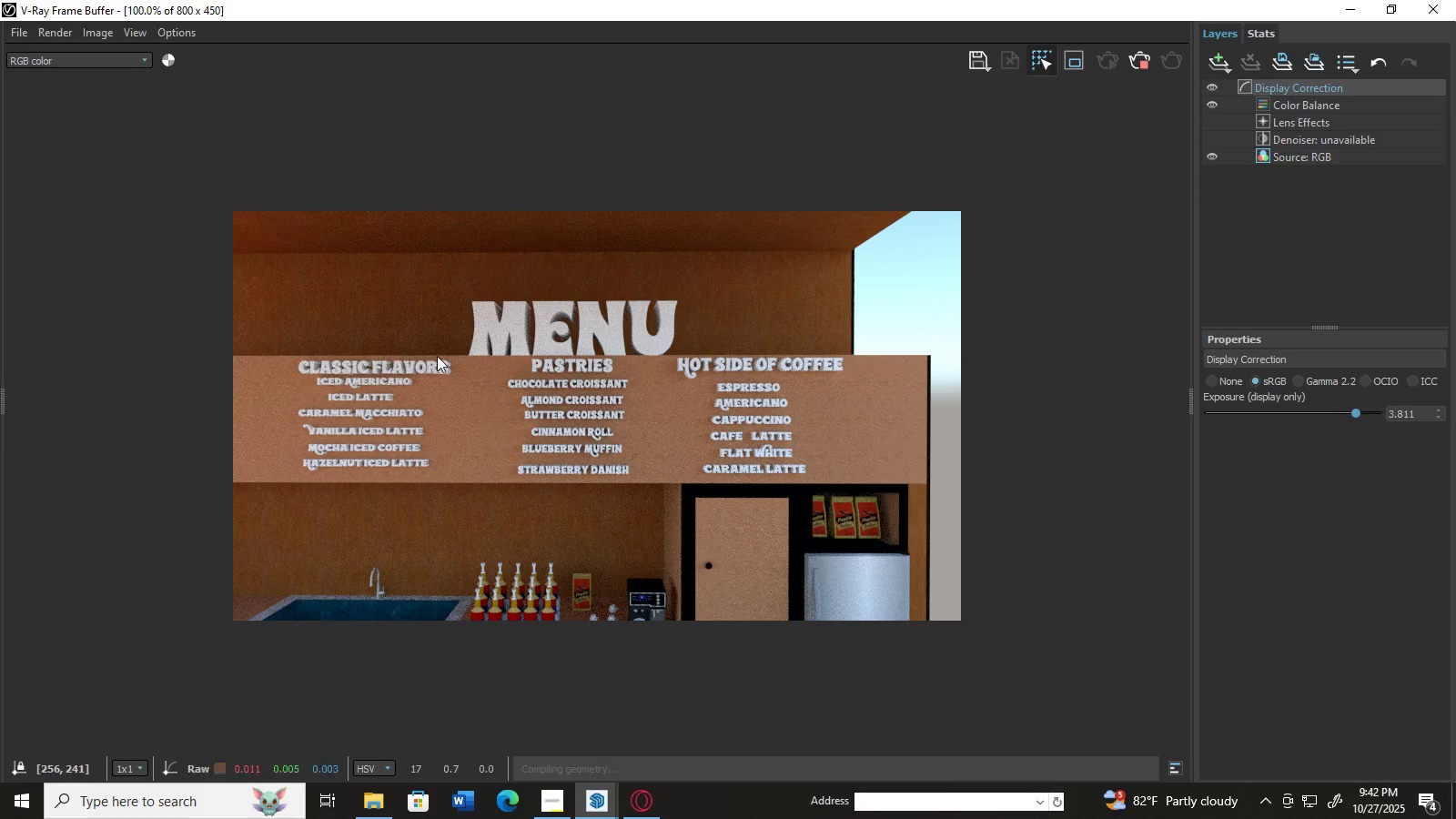 
left_click([431, 336])
 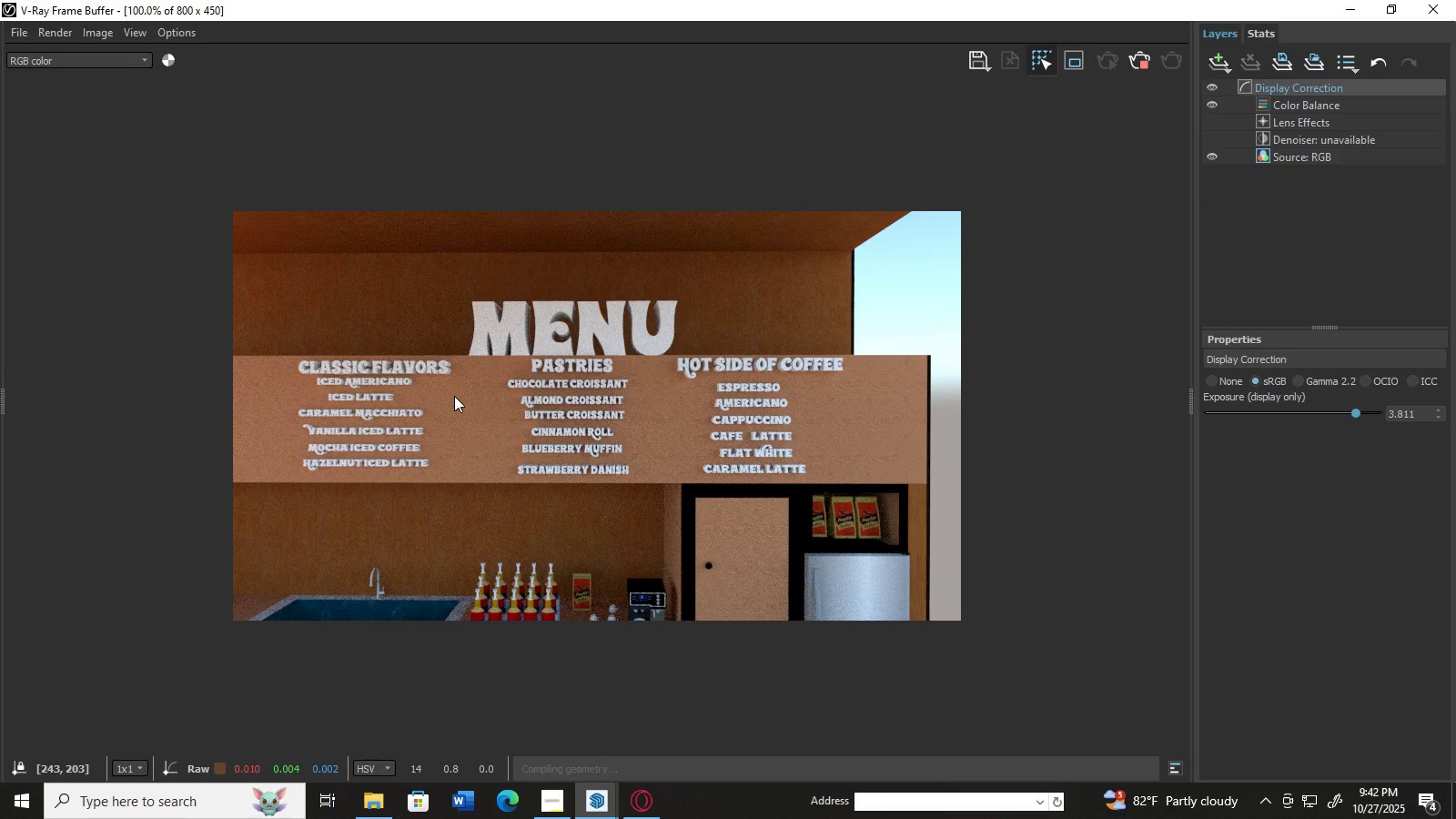 
double_click([454, 396])
 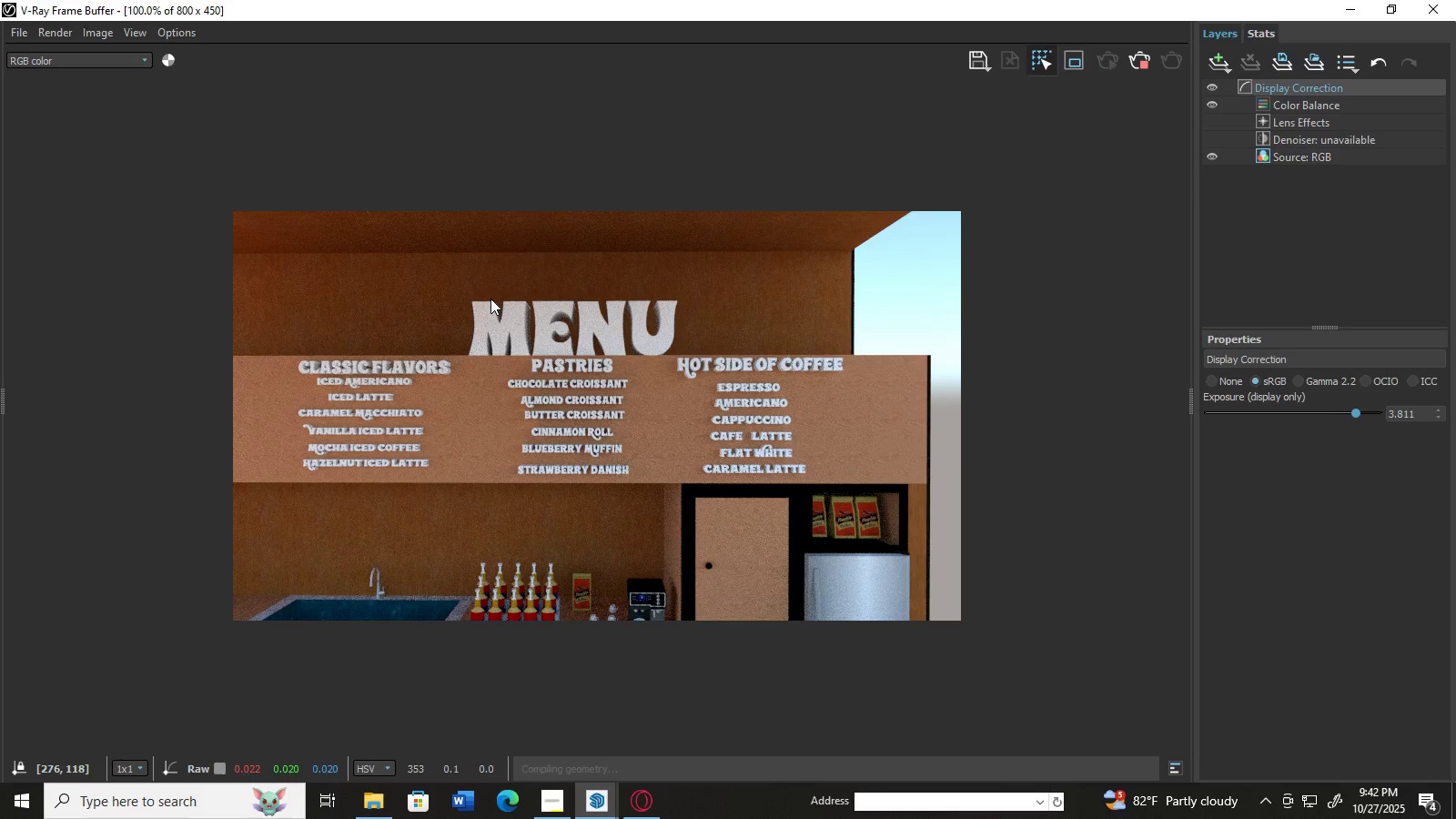 
left_click([490, 298])
 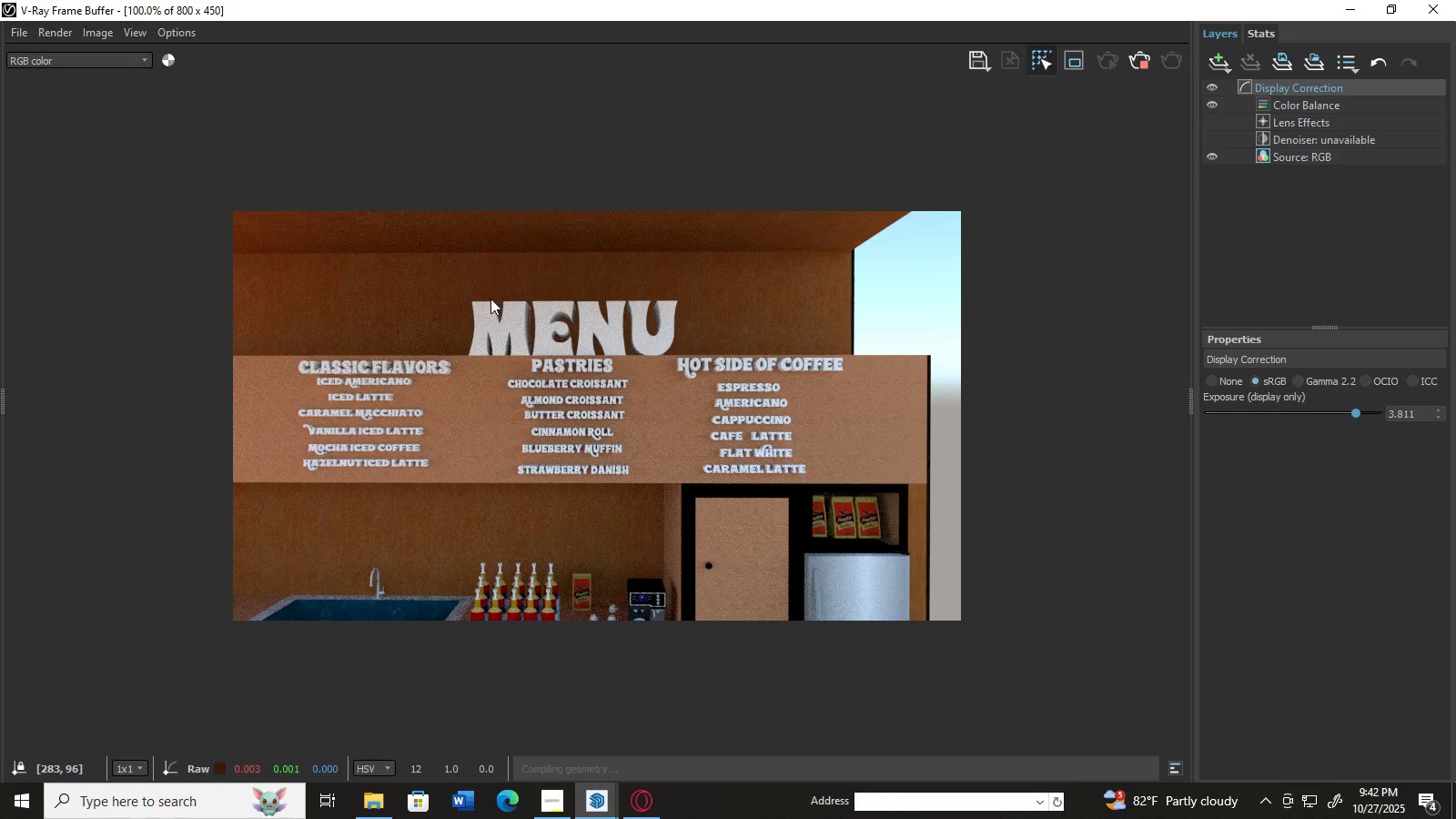 
hold_key(key=AltLeft, duration=0.4)
scroll: coordinate [490, 298], scroll_direction: up, amount: 2.0
 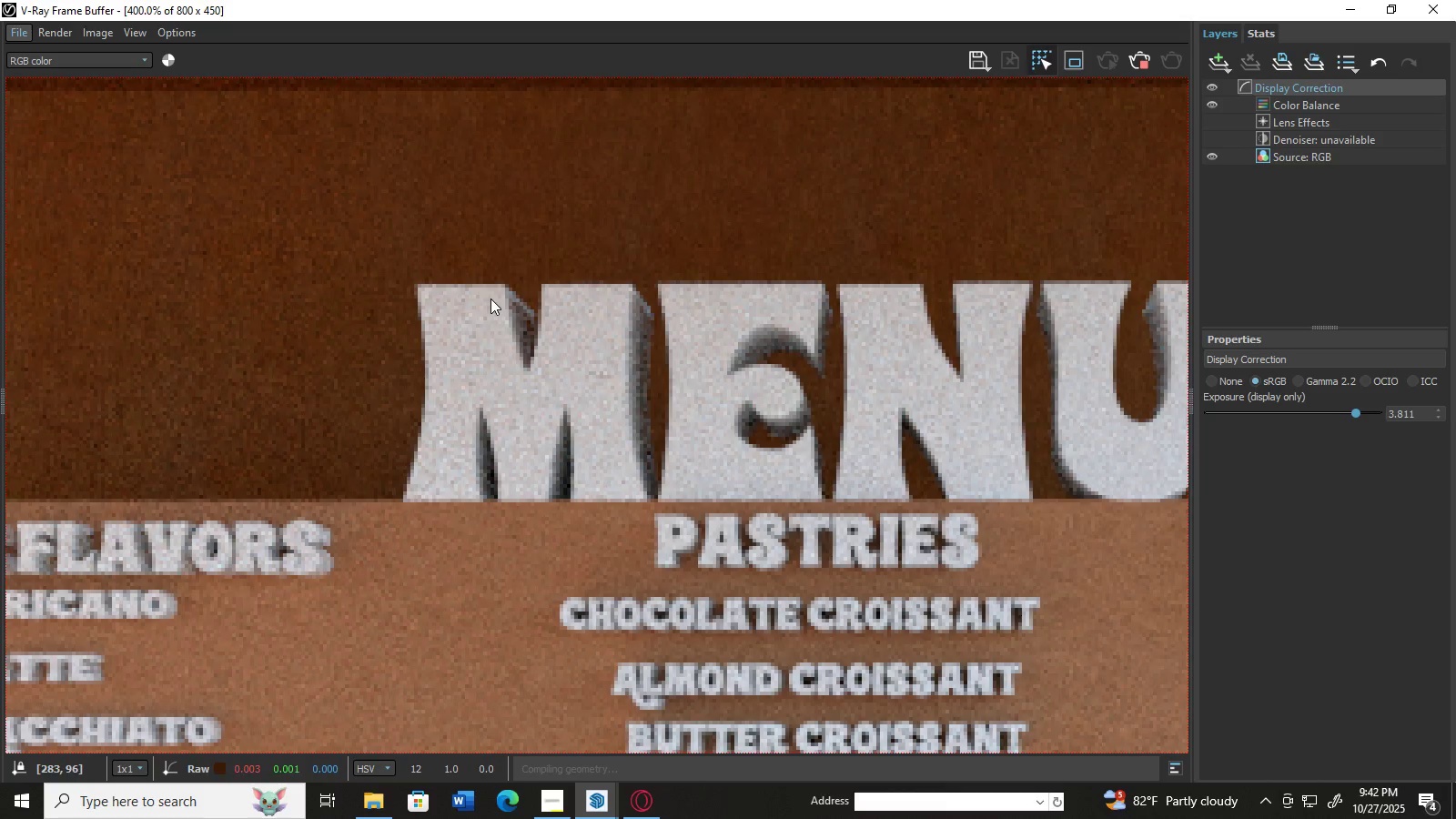 
hold_key(key=AltLeft, duration=0.31)
scroll: coordinate [490, 298], scroll_direction: down, amount: 3.0
 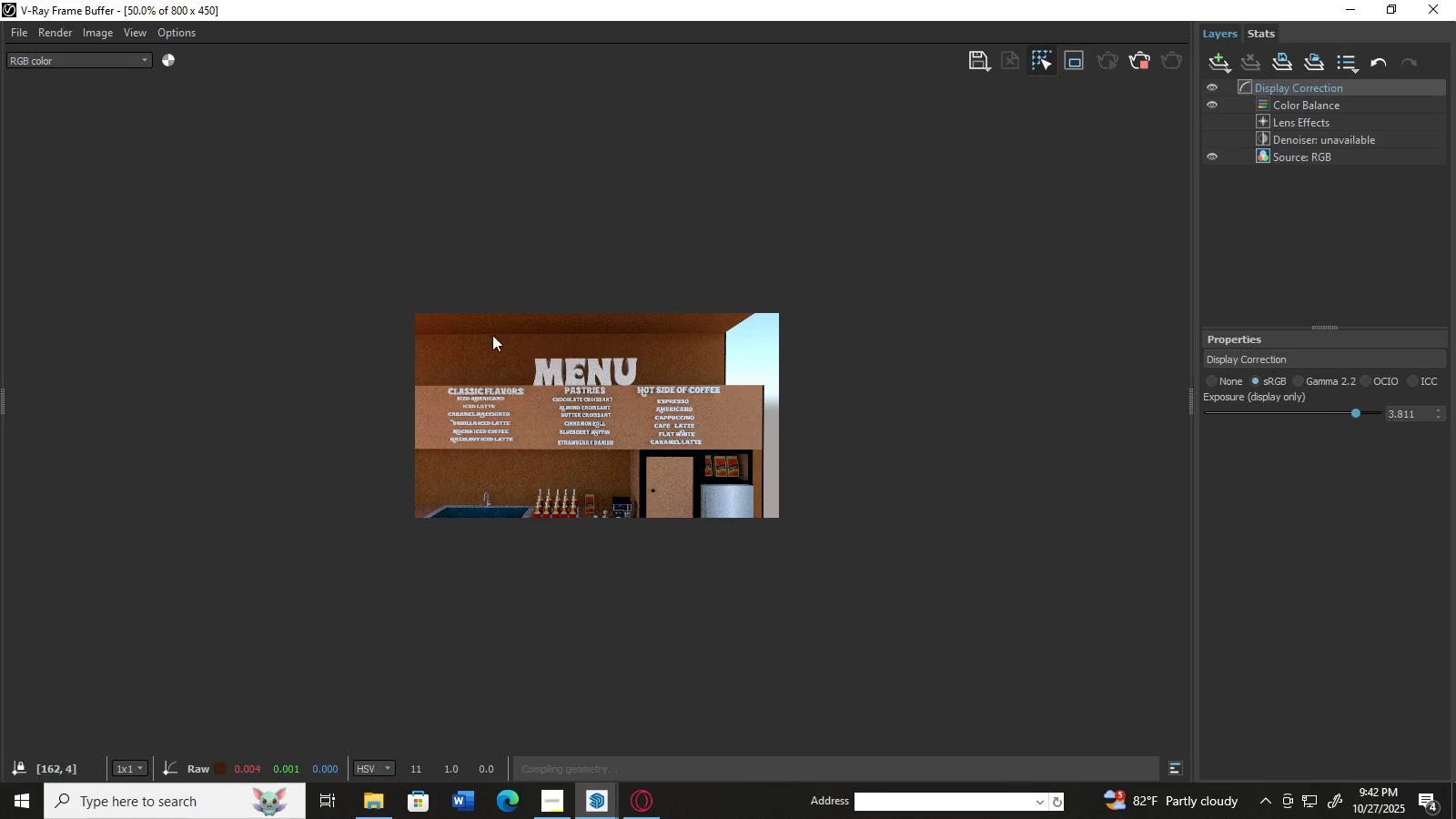 
key(Alt+AltLeft)
 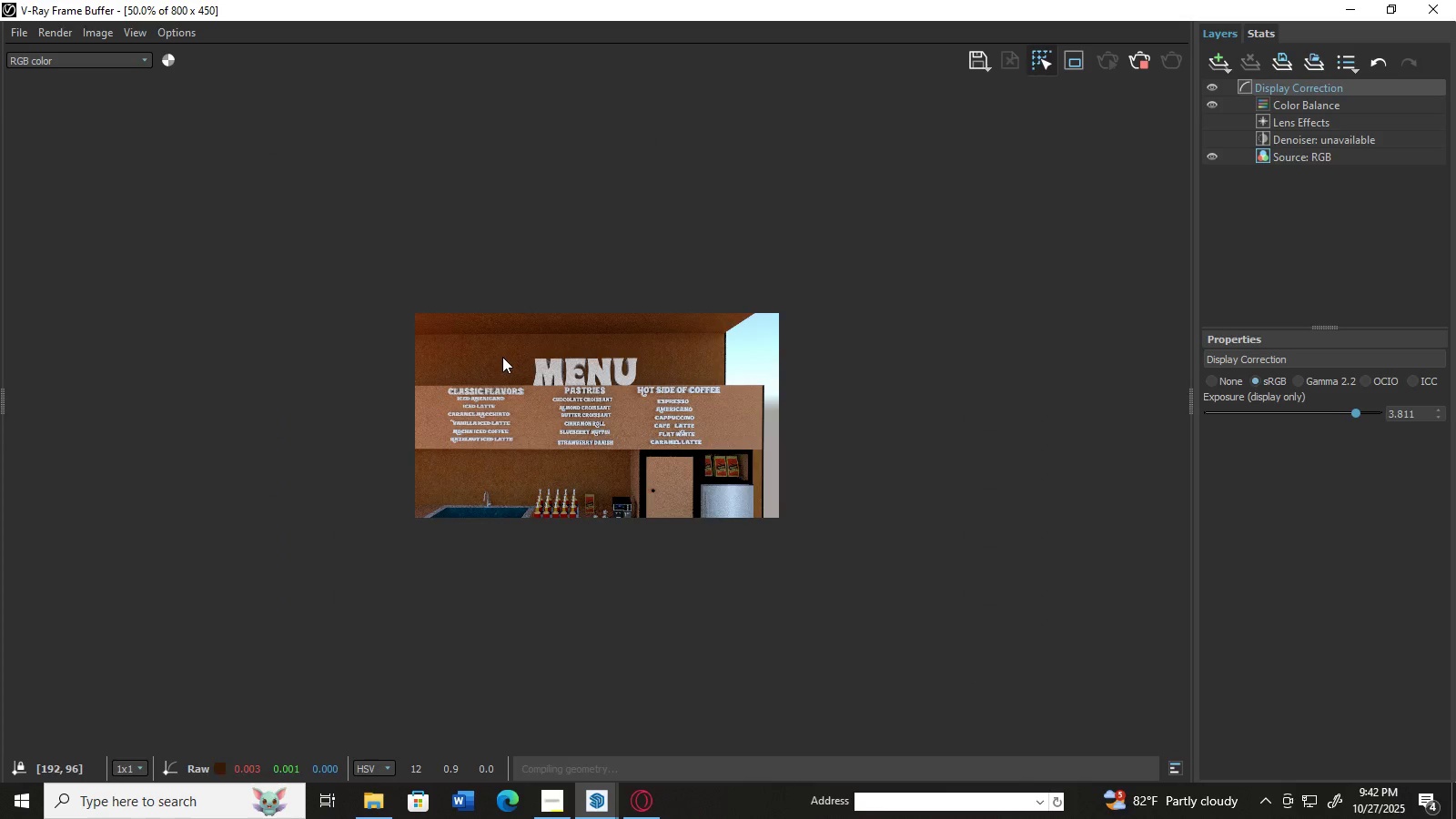 
scroll: coordinate [502, 357], scroll_direction: up, amount: 1.0
 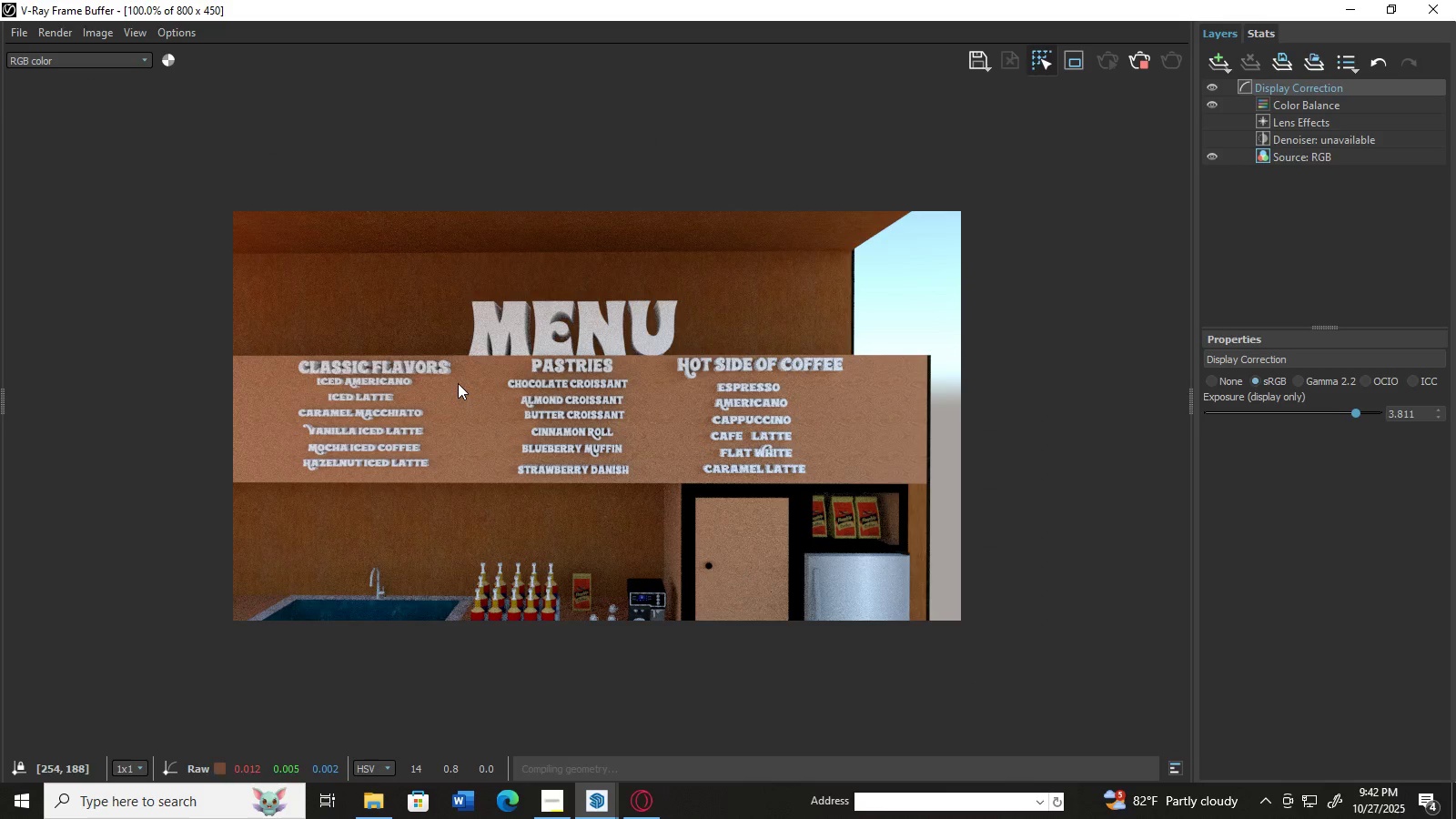 
left_click([458, 383])
 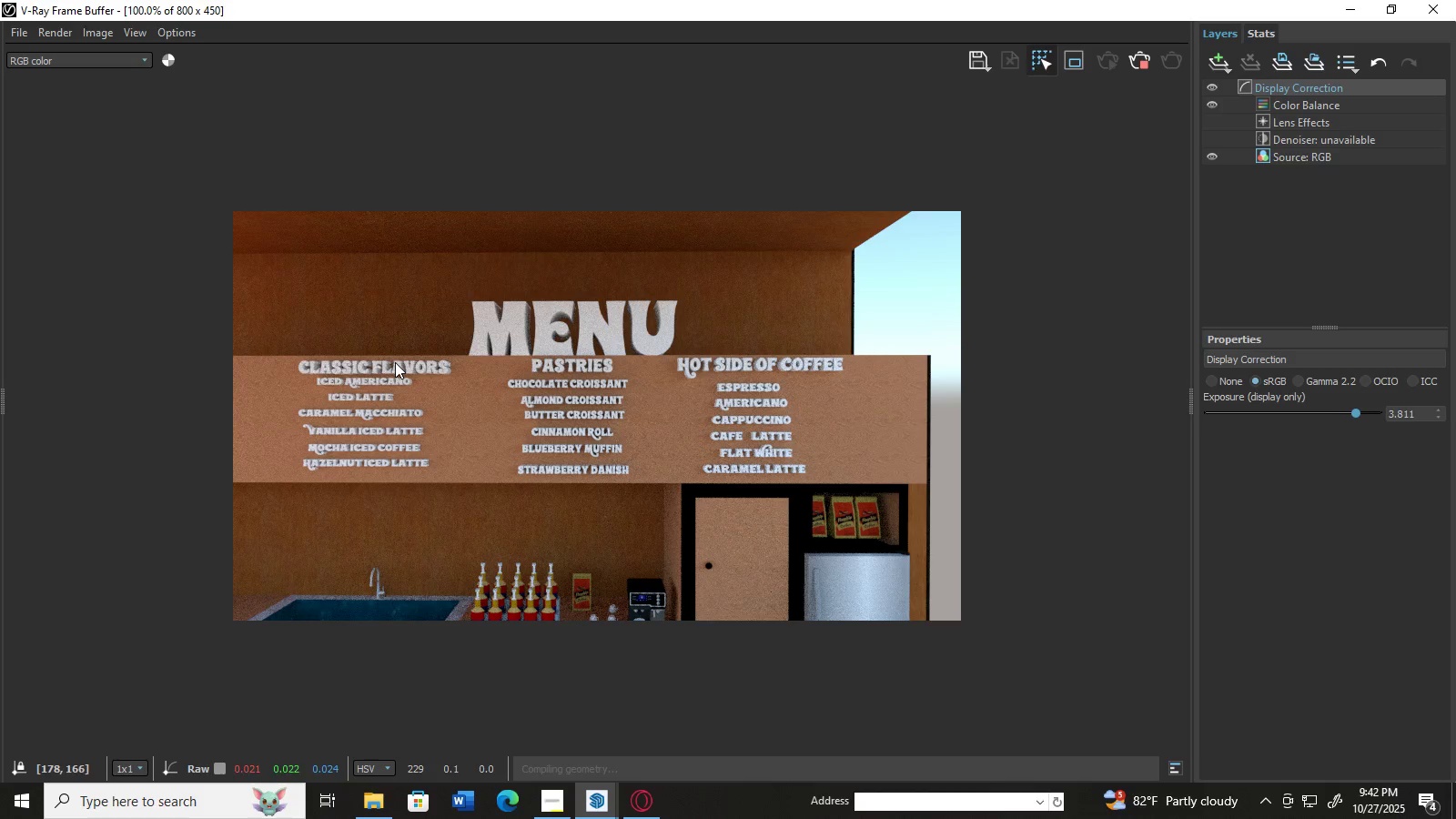 
hold_key(key=AltLeft, duration=0.4)
scroll: coordinate [395, 362], scroll_direction: up, amount: 1.0
 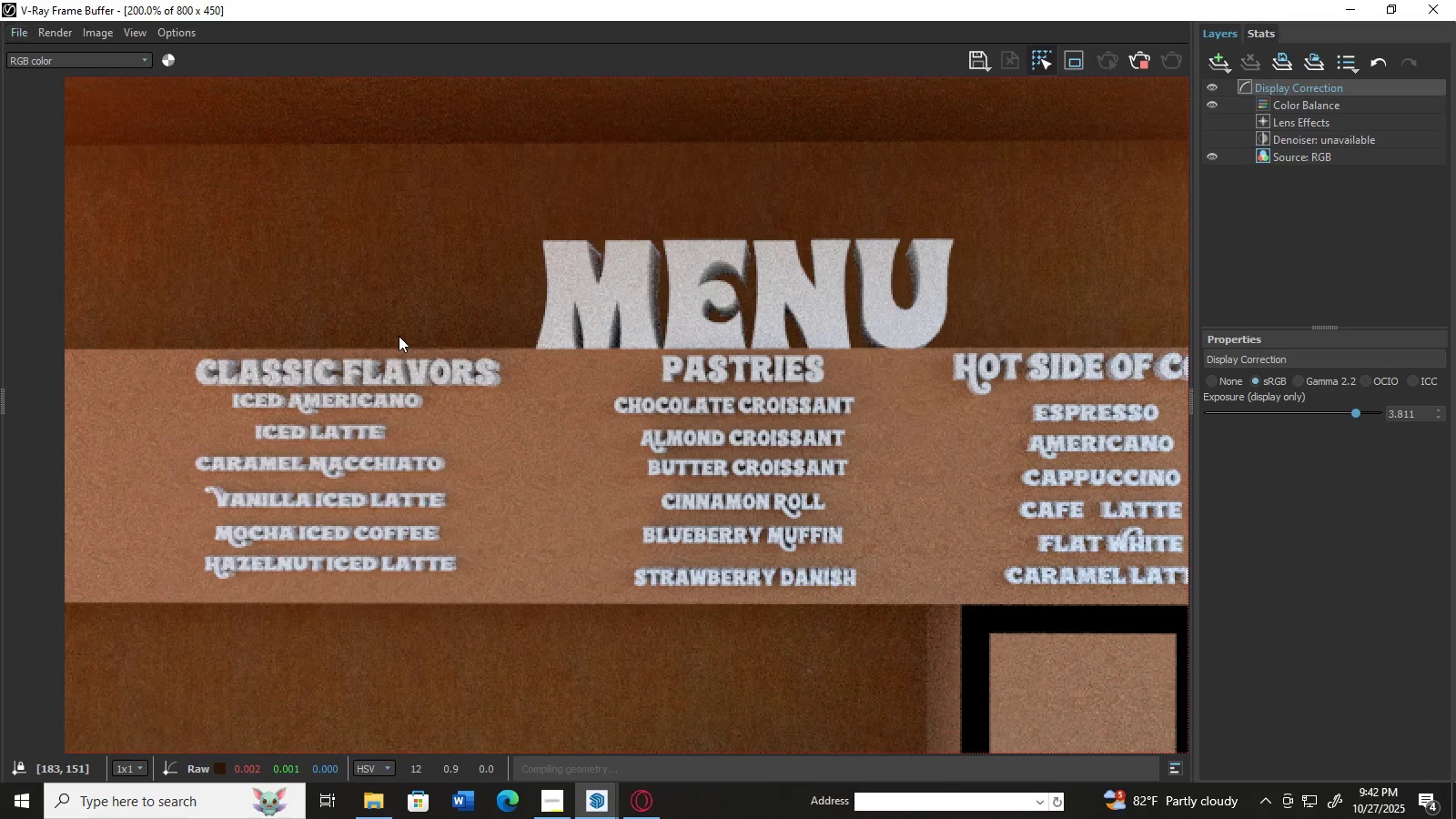 
double_click([399, 336])
 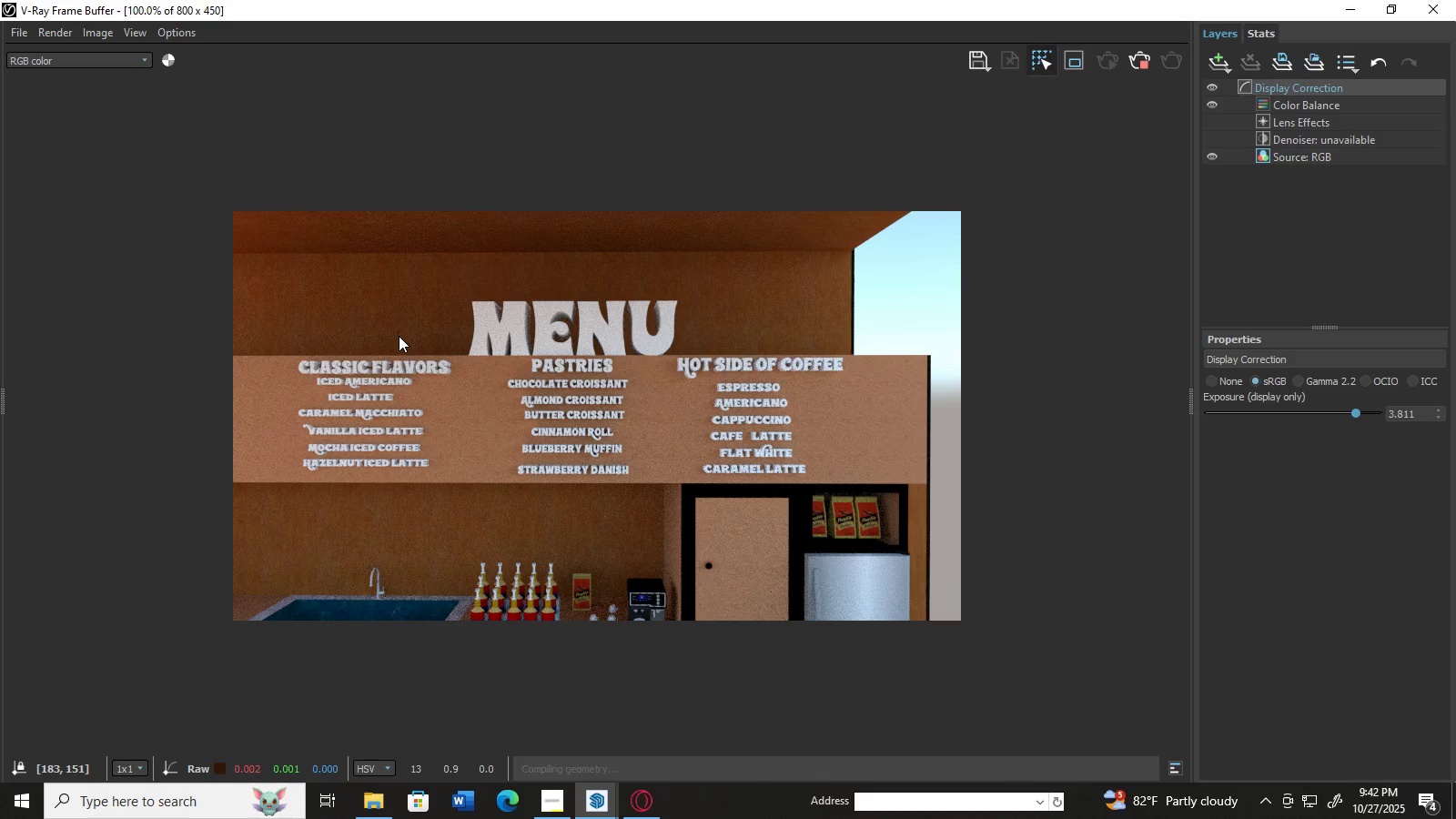 
key(Alt+AltLeft)
 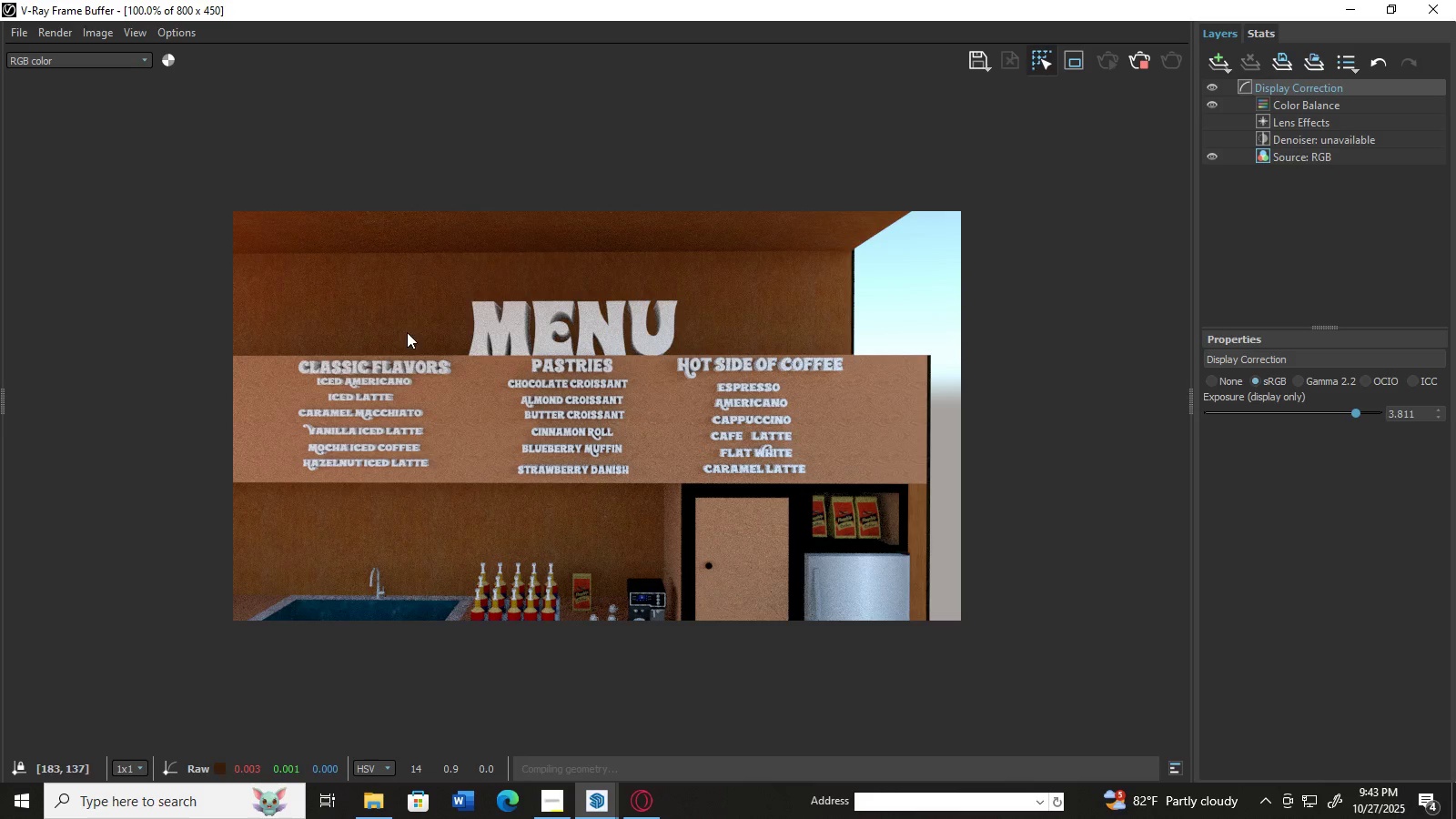 
double_click([435, 311])
 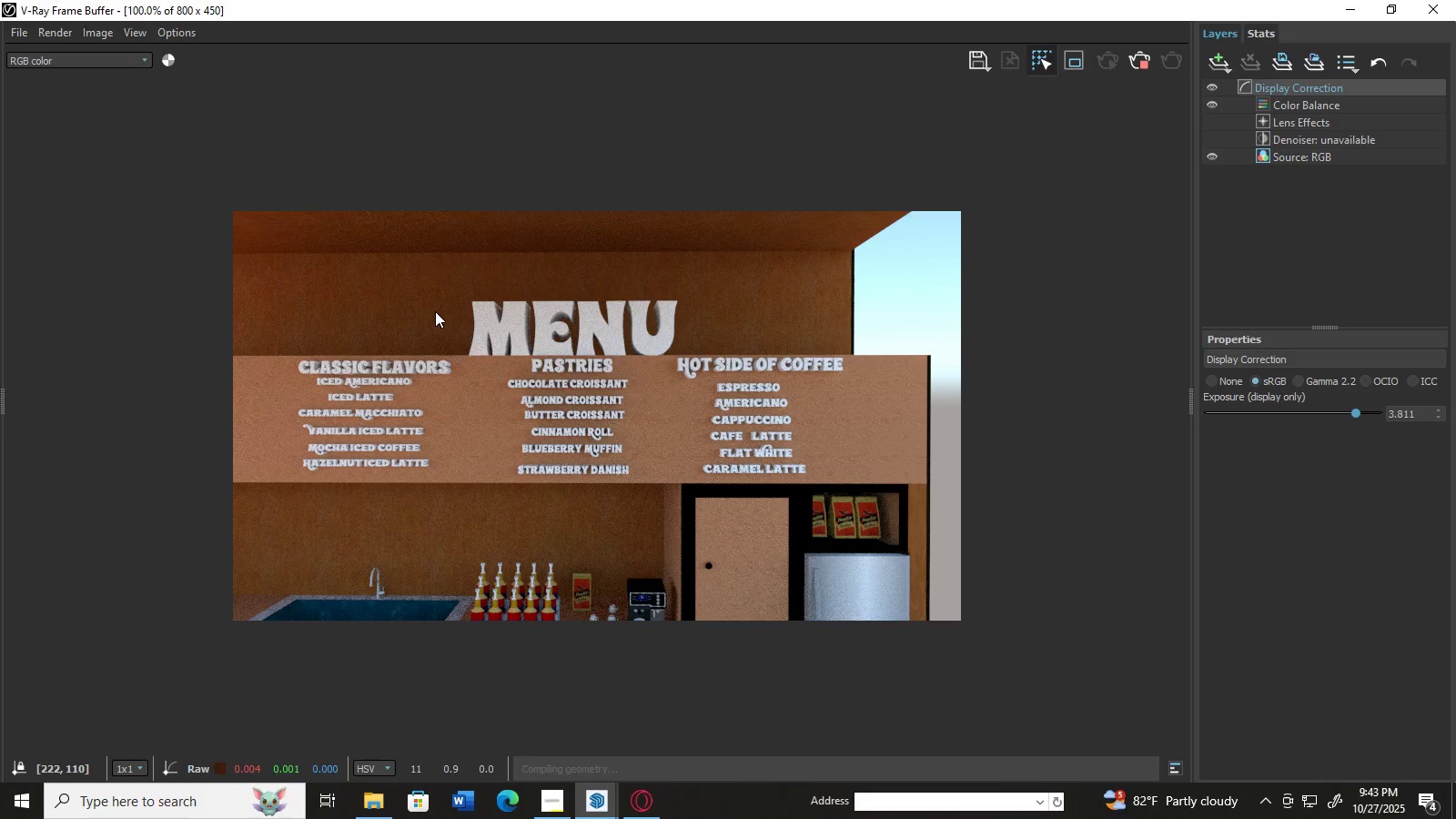 
triple_click([435, 311])
 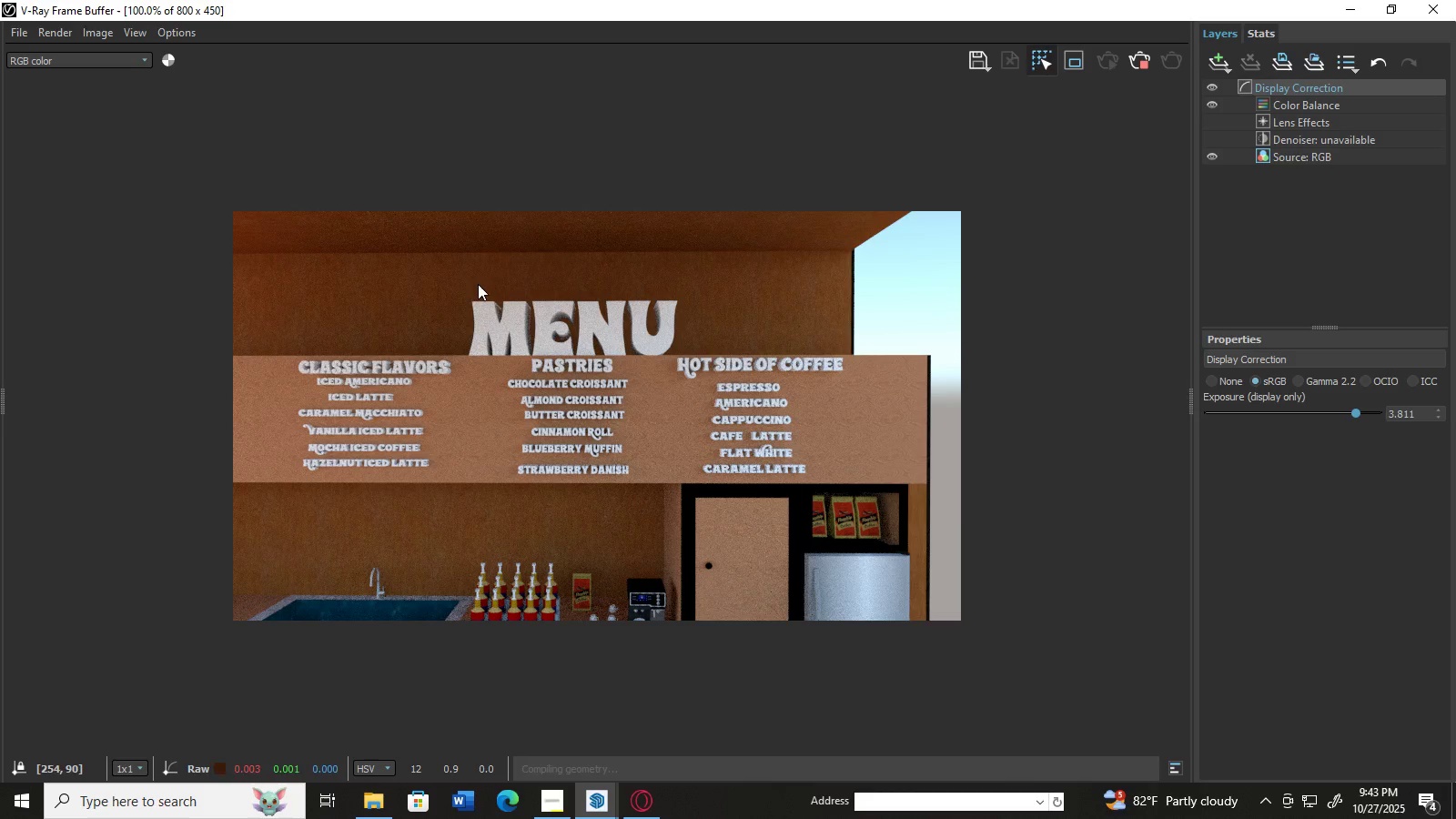 
triple_click([479, 283])
 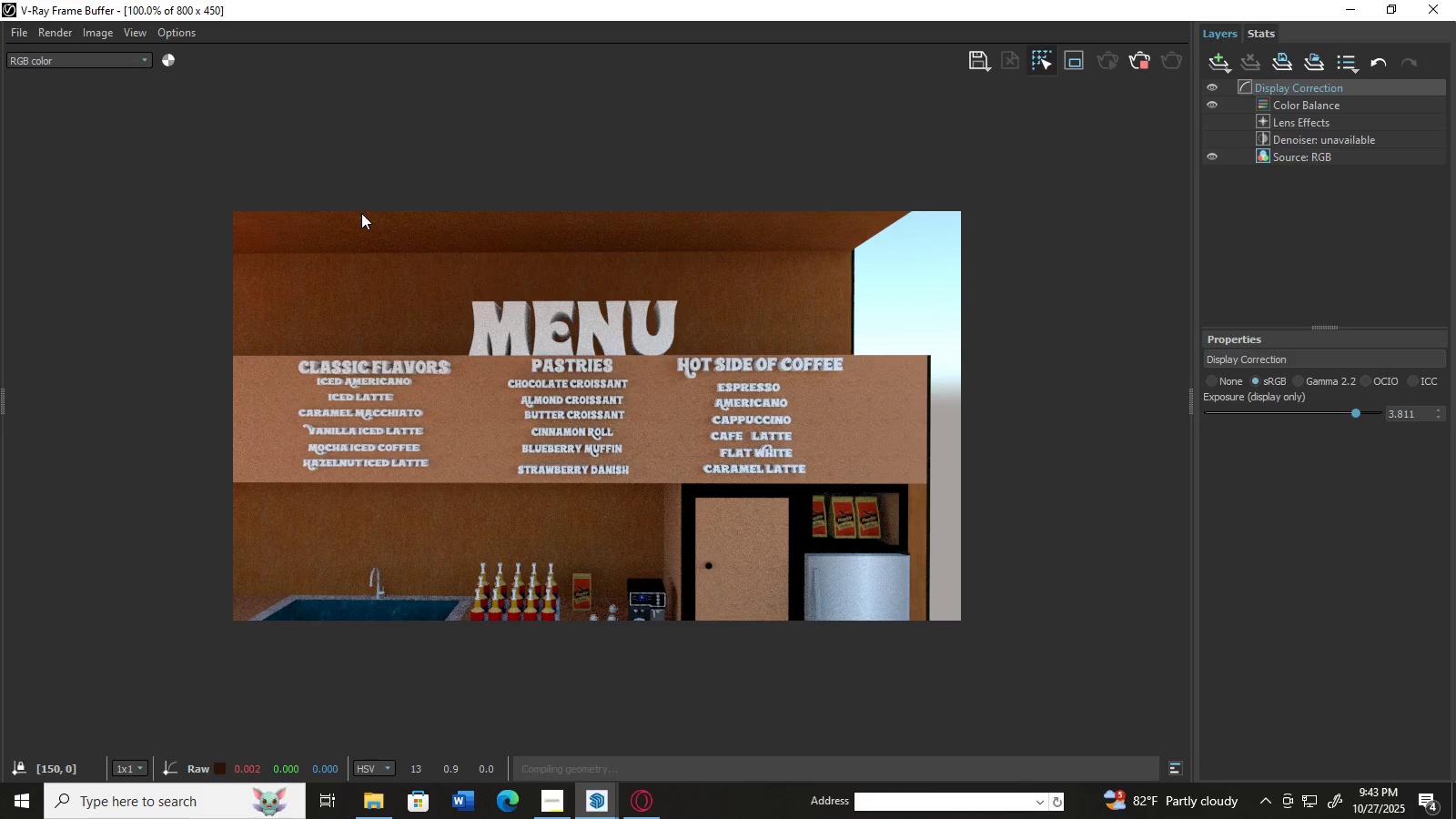 
double_click([359, 214])
 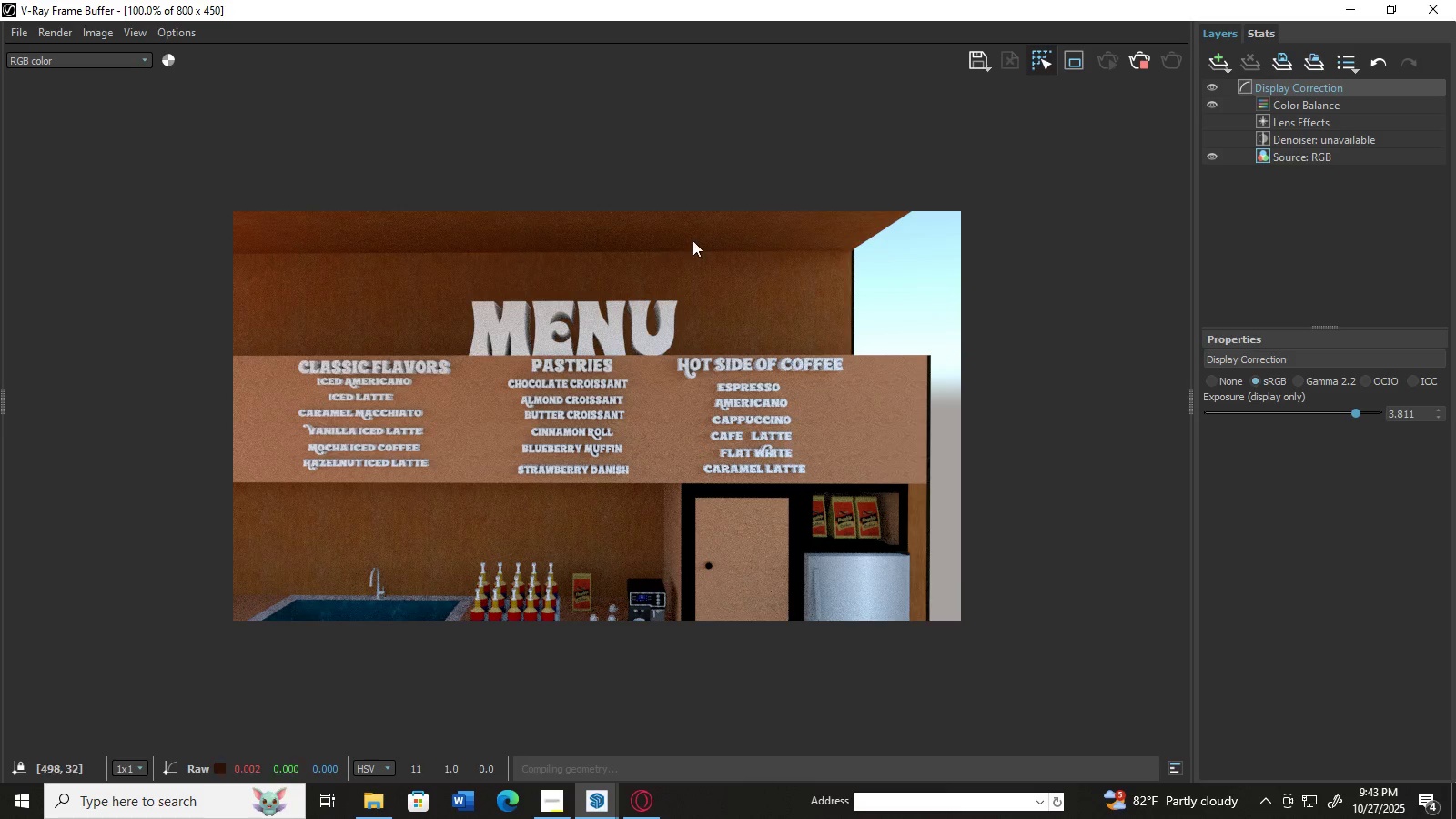 
left_click([698, 239])
 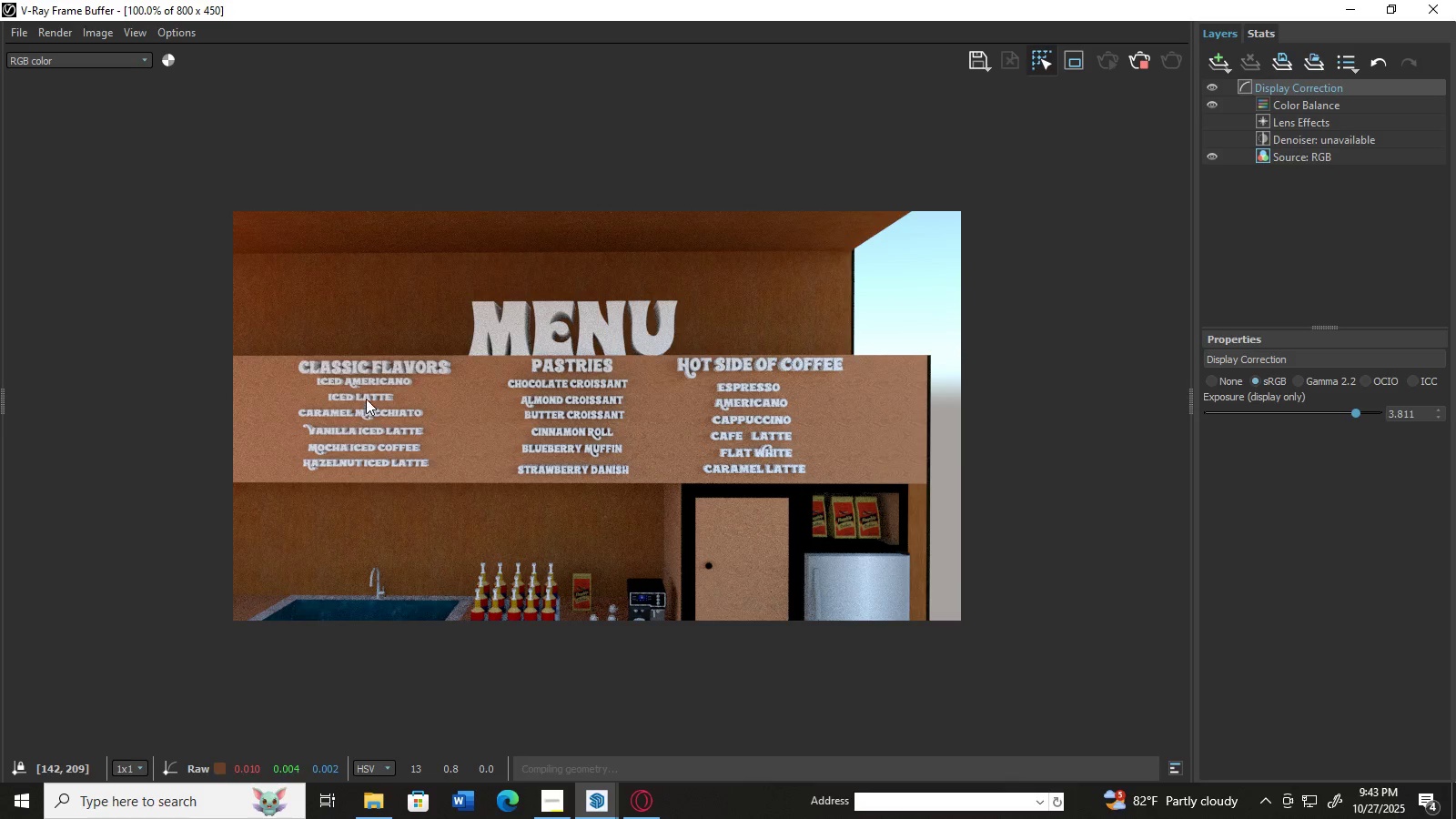 
key(Alt+AltLeft)
 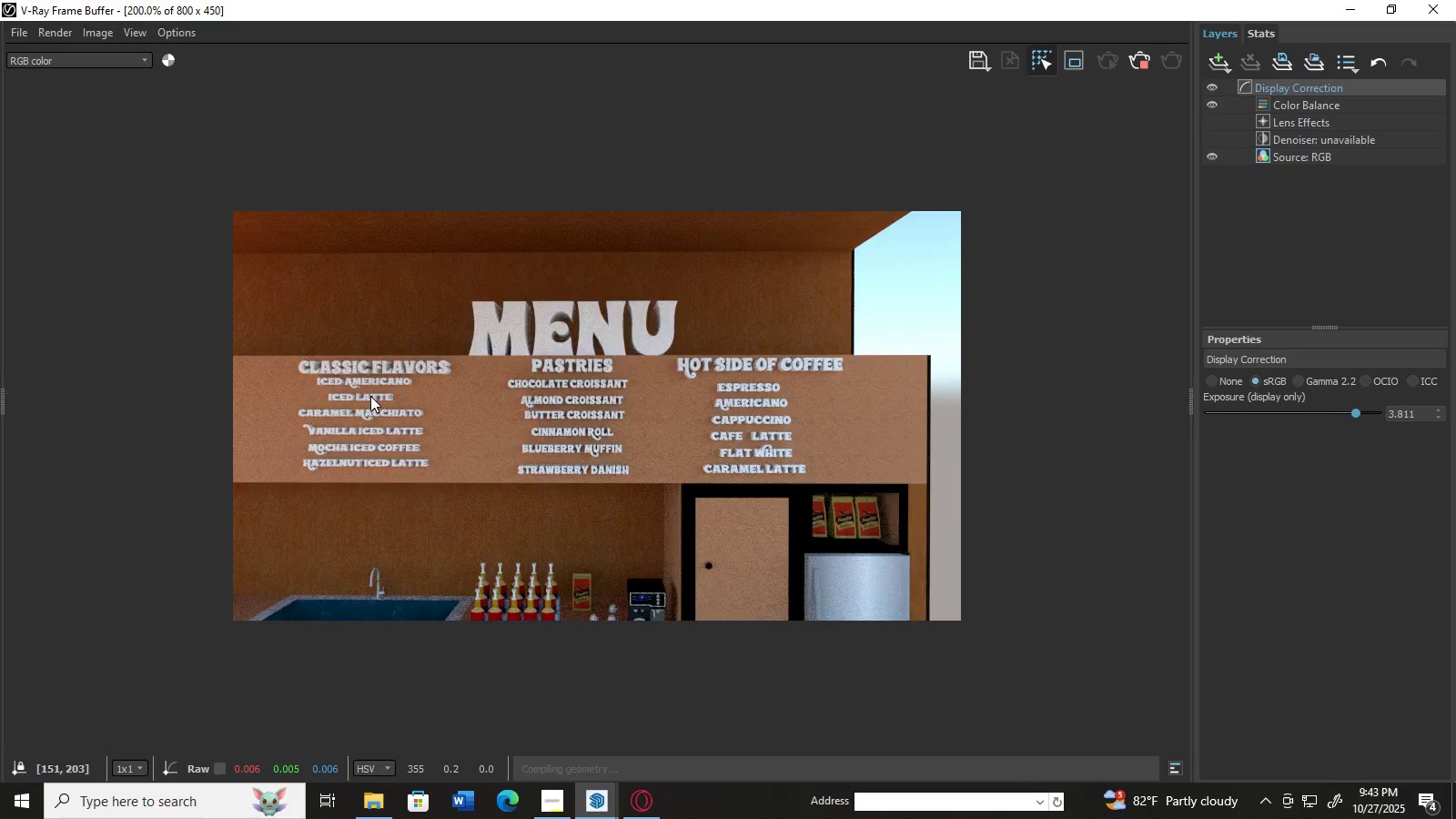 
scroll: coordinate [370, 396], scroll_direction: up, amount: 2.0
 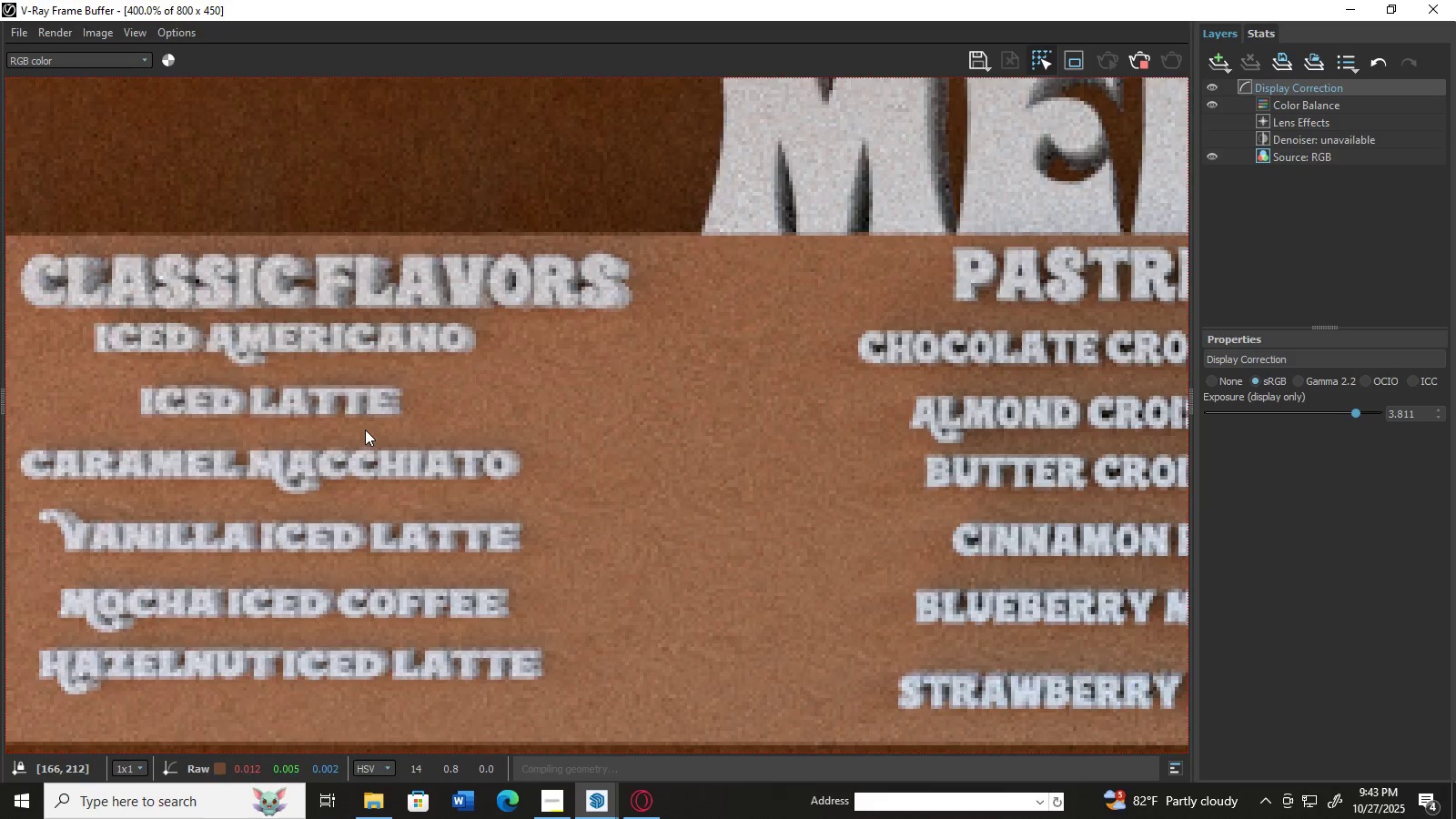 
double_click([365, 430])
 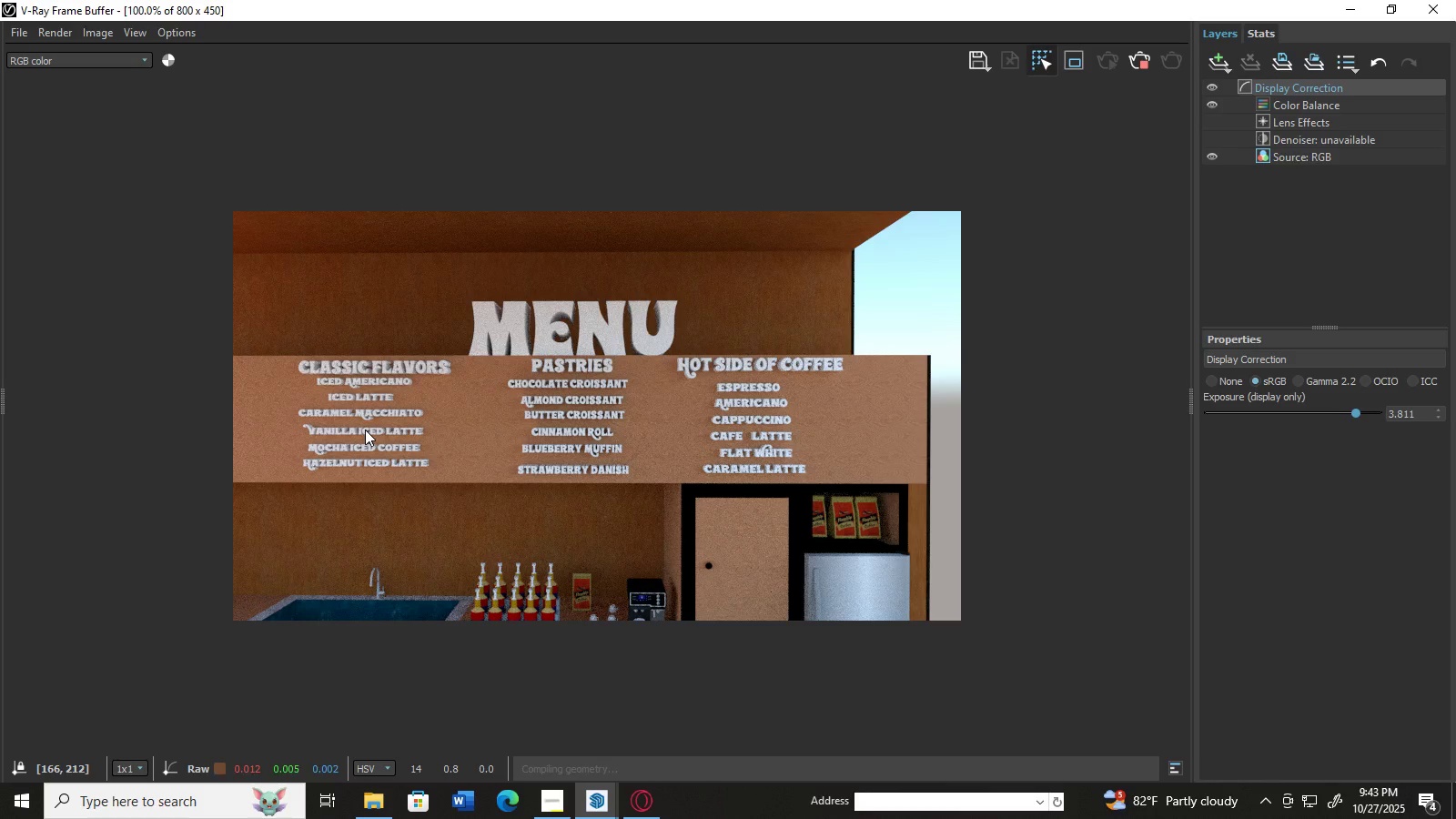 
triple_click([365, 430])
 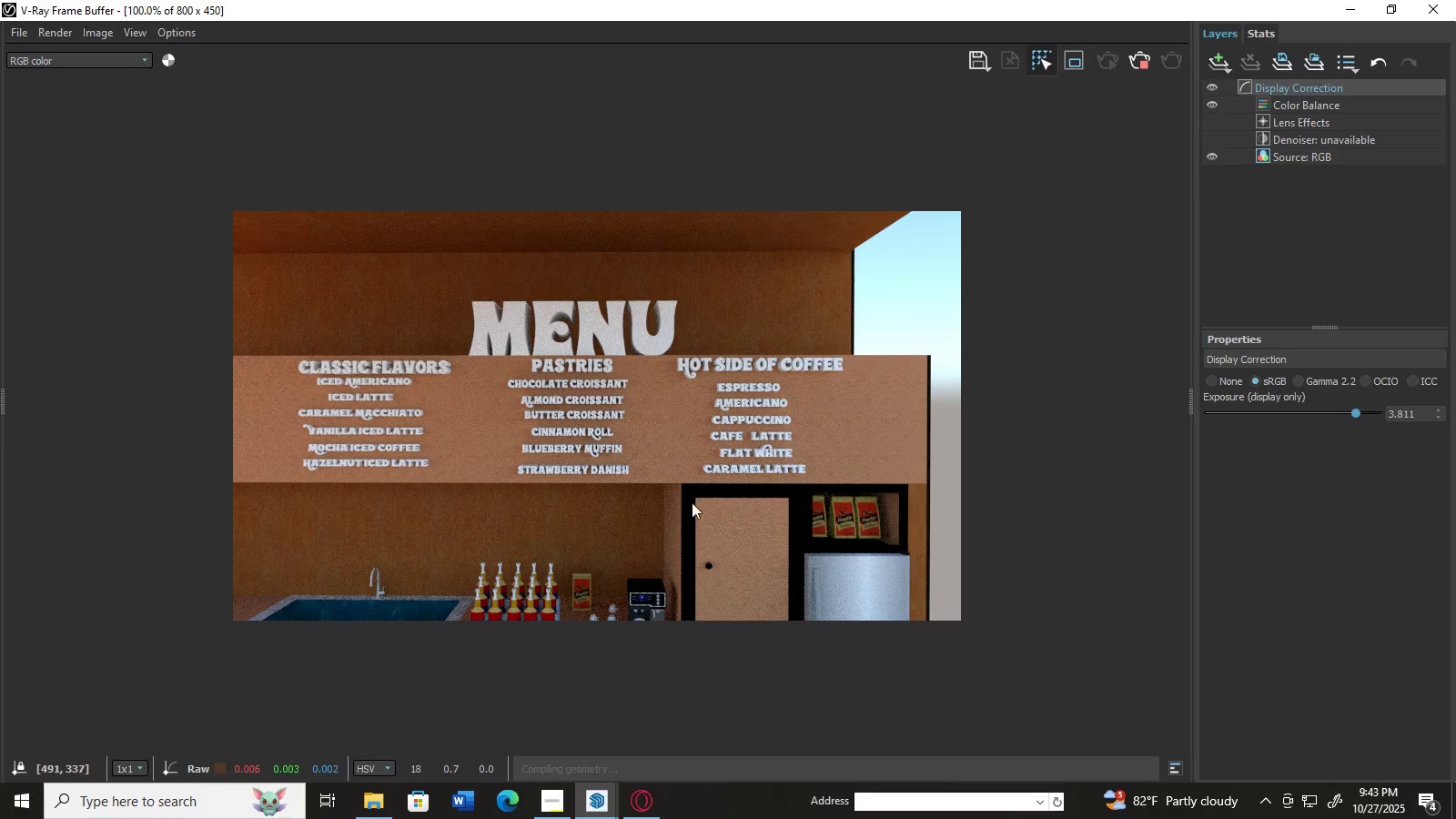 
double_click([733, 424])
 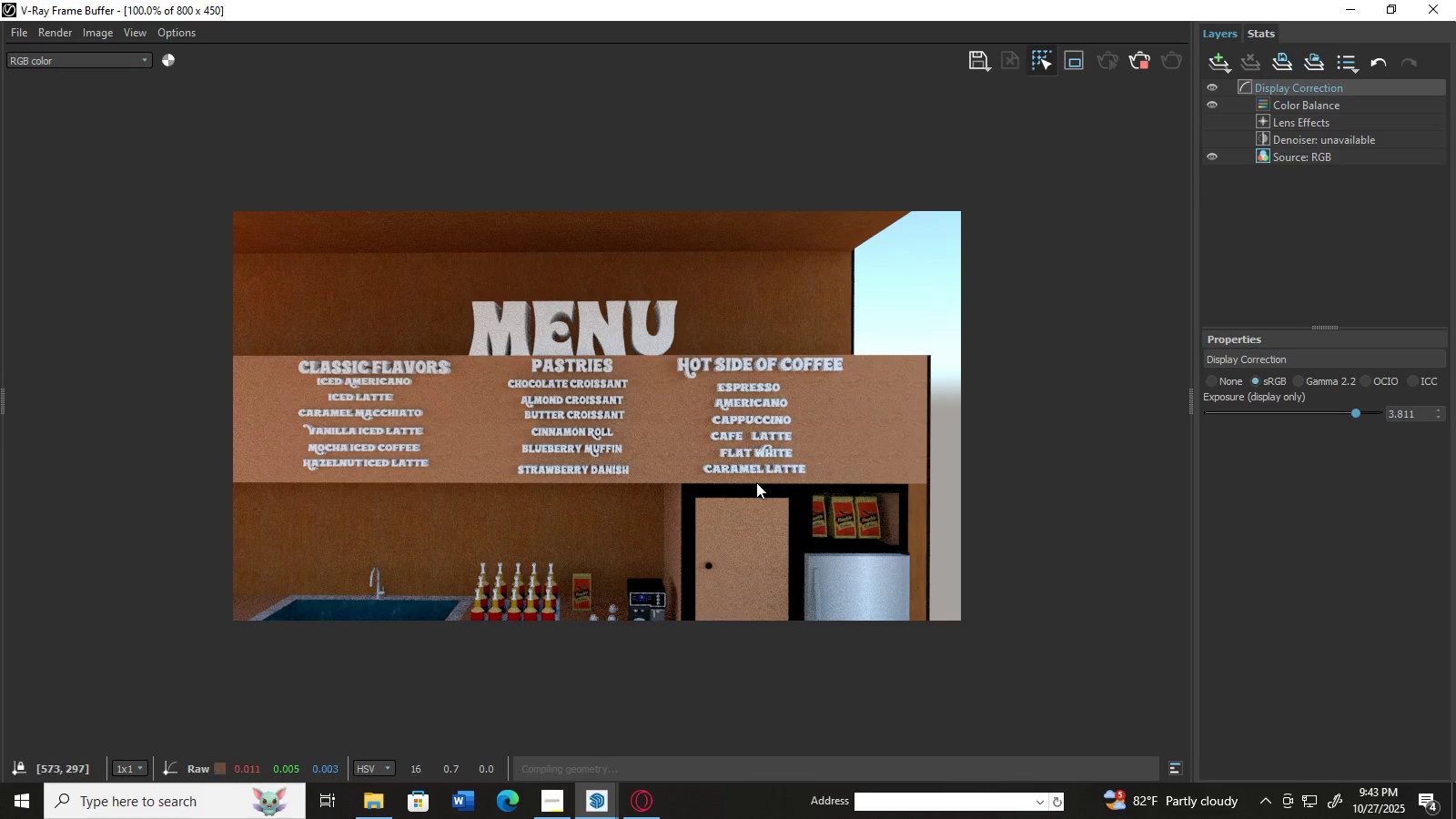 
left_click([758, 478])
 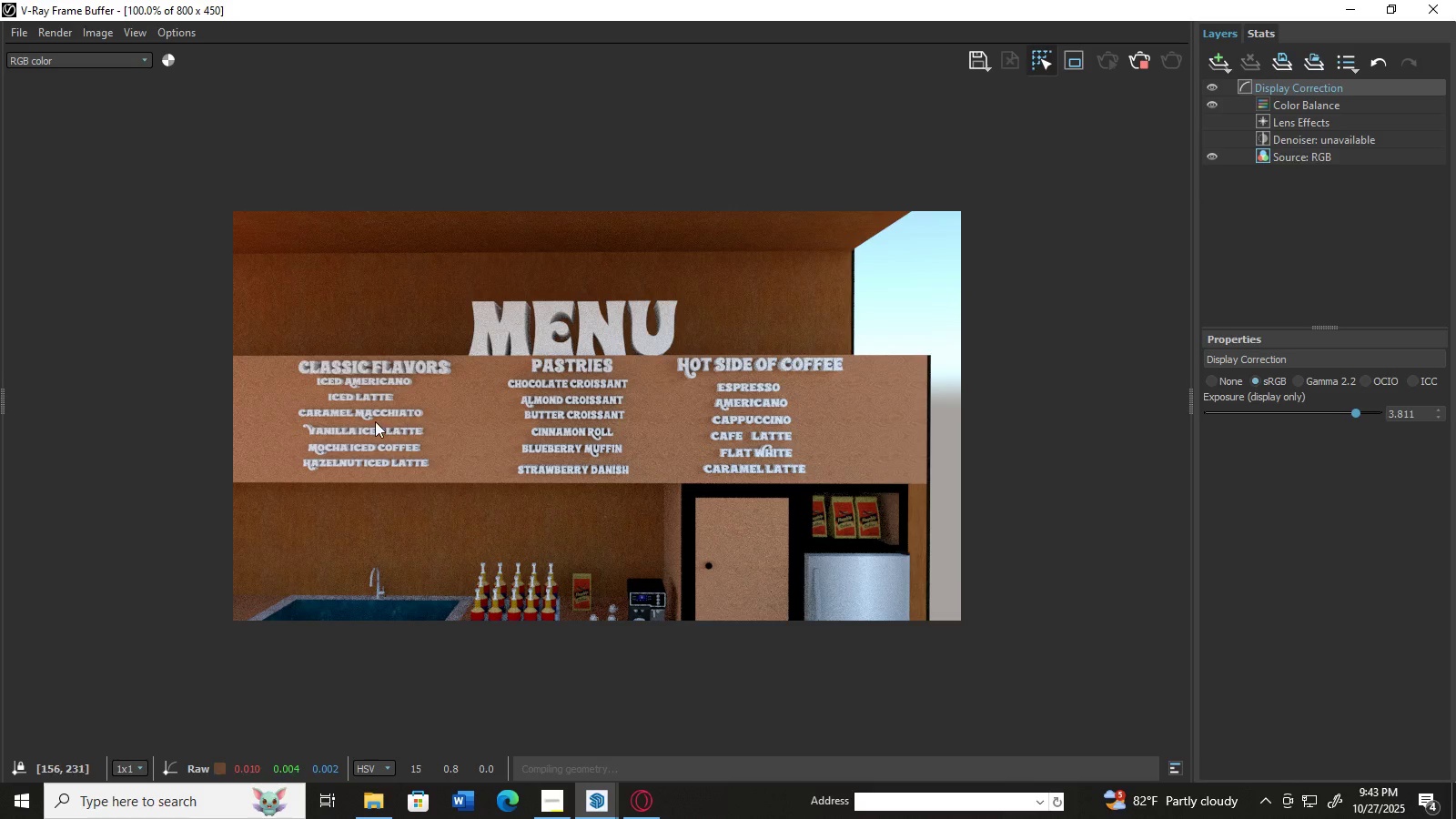 
hold_key(key=AltLeft, duration=0.43)
scroll: coordinate [369, 412], scroll_direction: up, amount: 1.0
 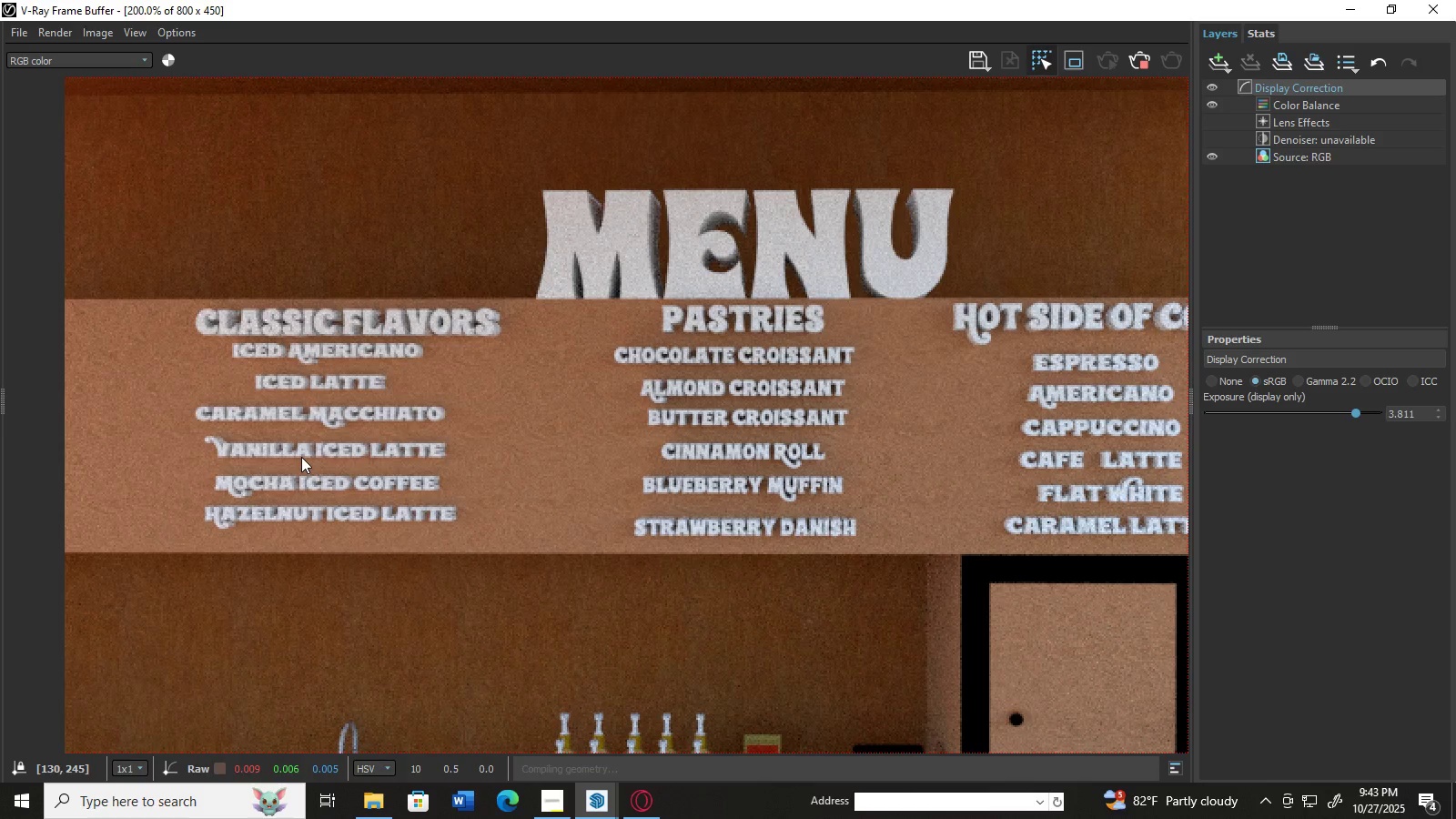 
type(hh)
 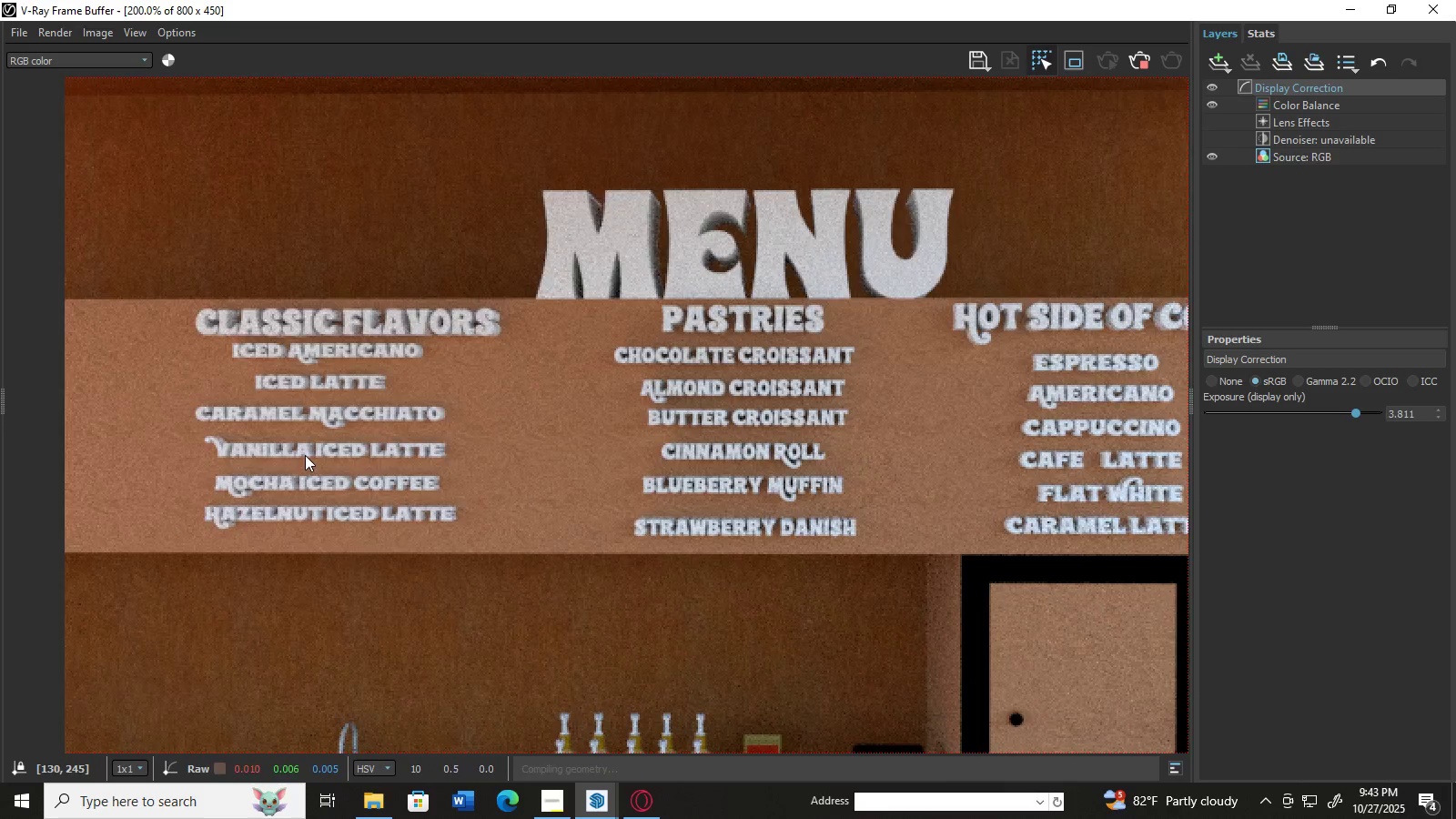 
scroll: coordinate [305, 455], scroll_direction: down, amount: 1.0
 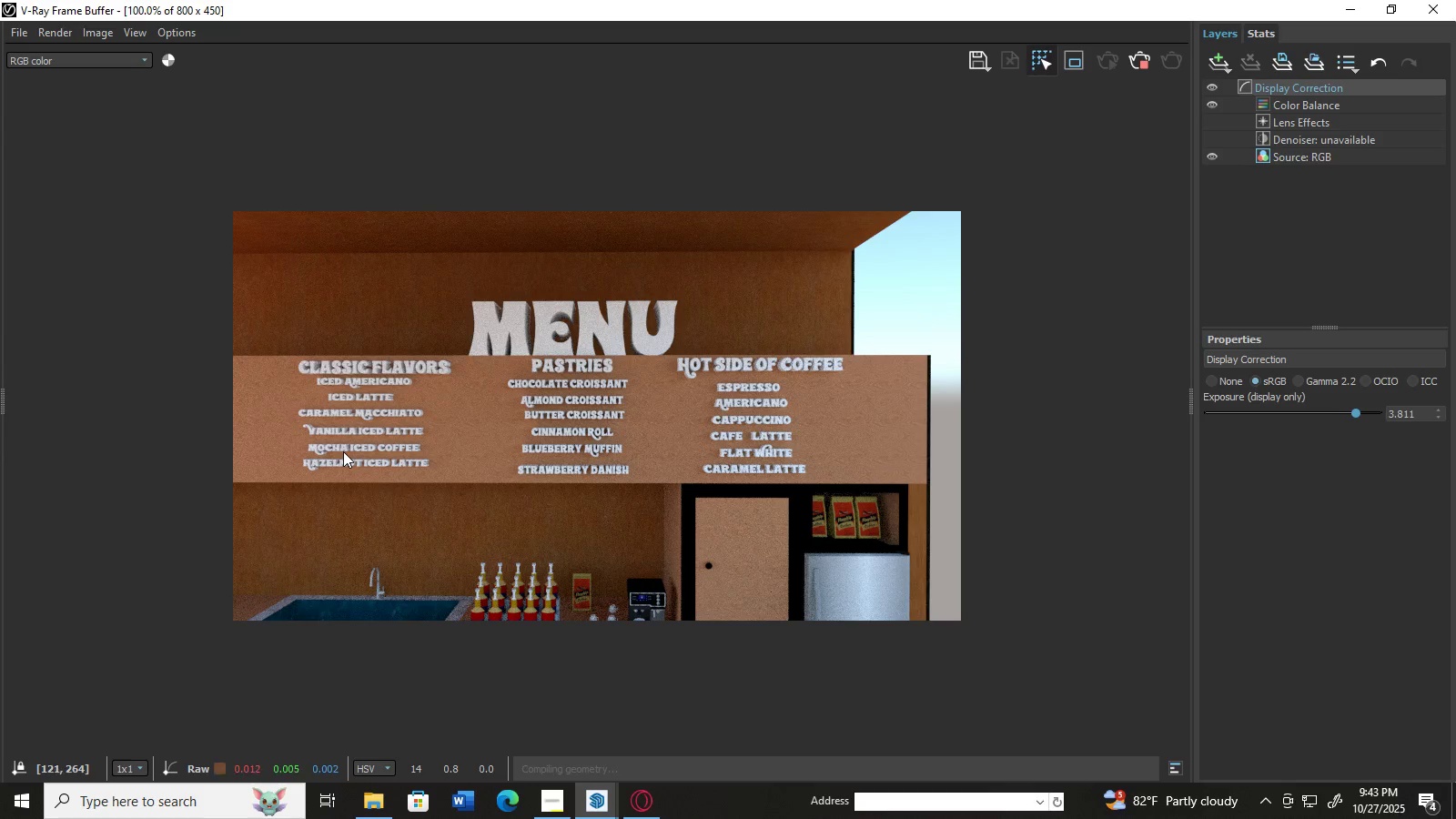 
double_click([343, 451])
 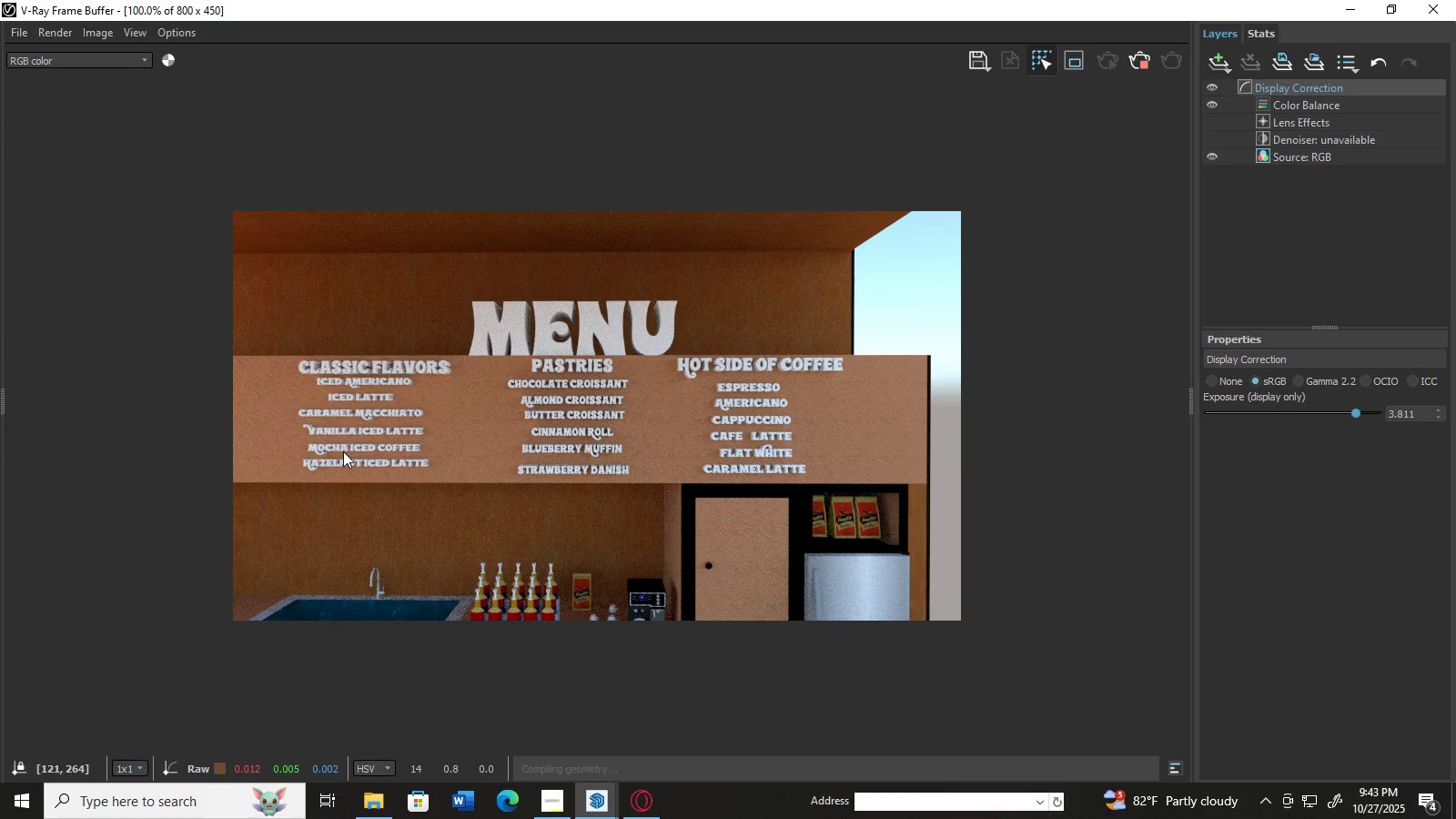 
triple_click([343, 451])
 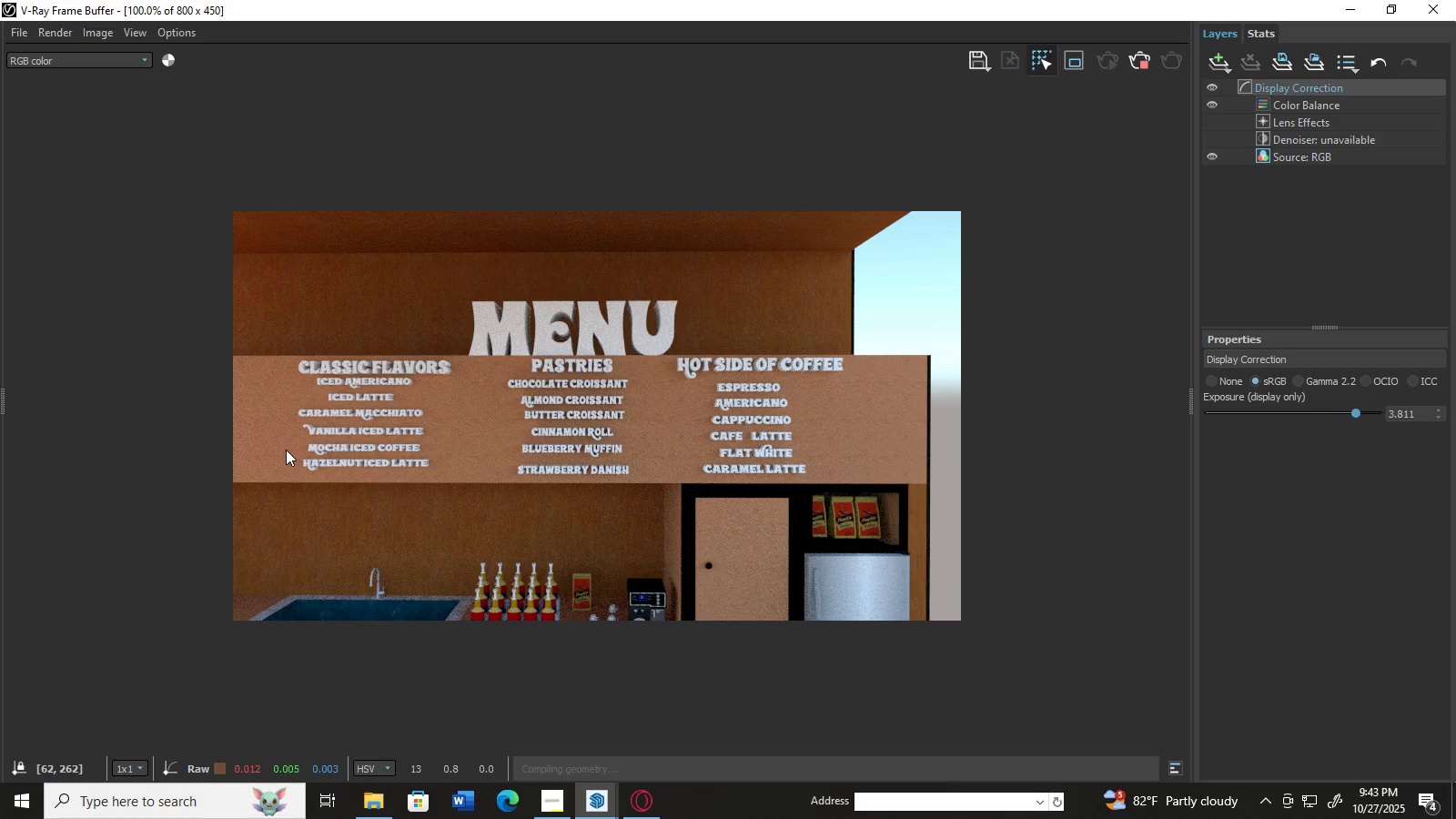 
triple_click([286, 450])
 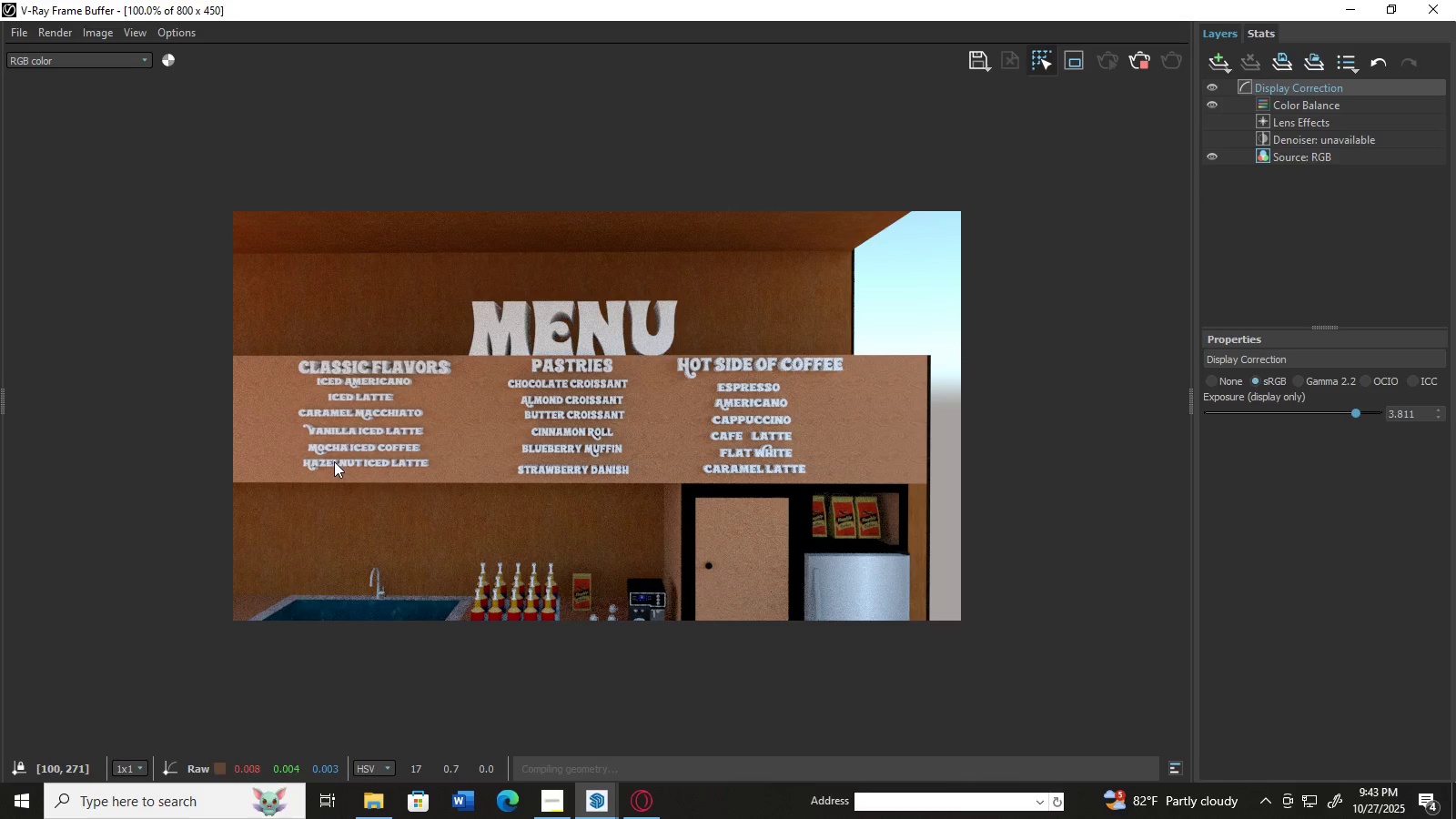 
left_click([582, 611])
 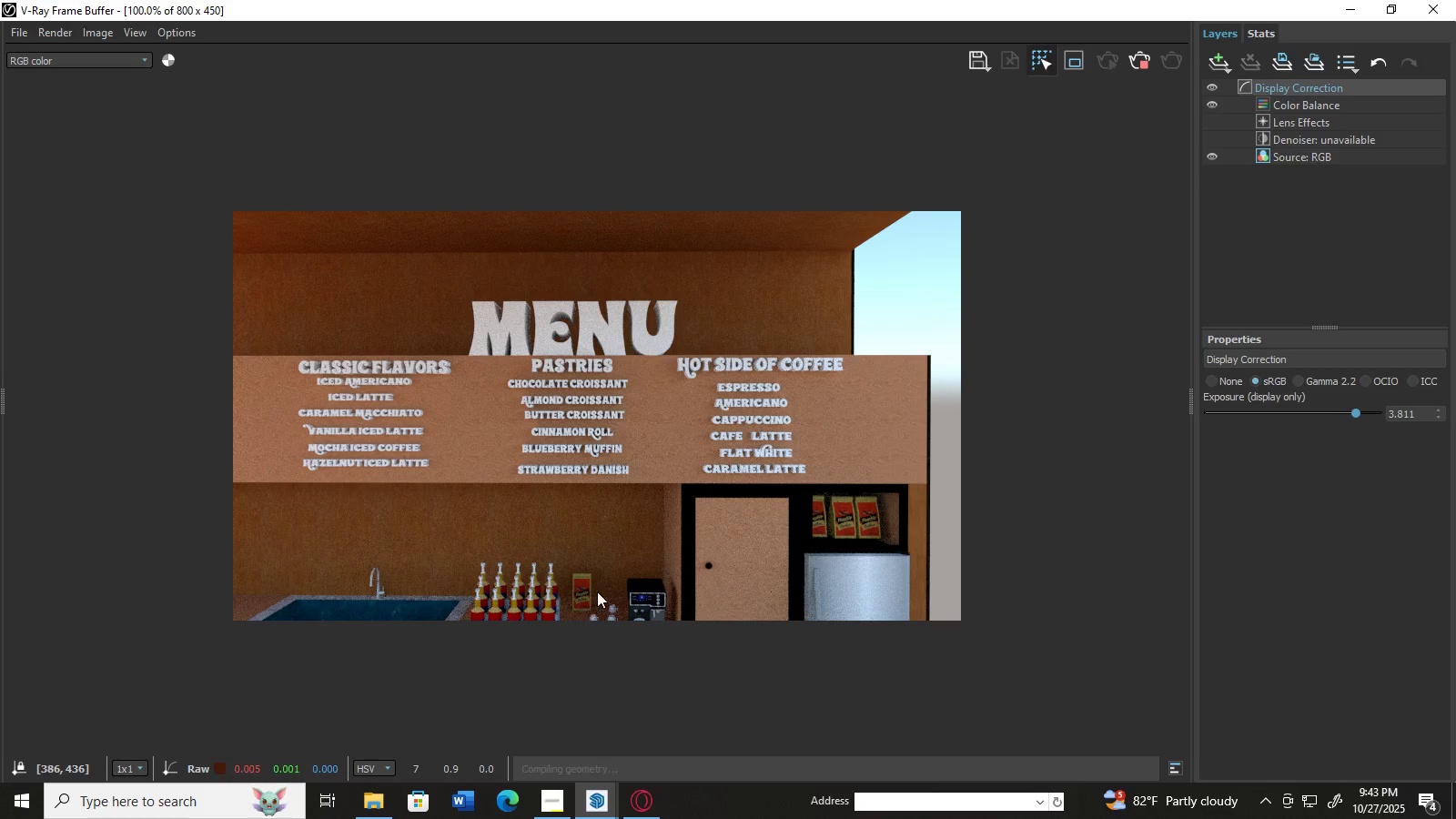 
hold_key(key=AltLeft, duration=0.57)
scroll: coordinate [618, 571], scroll_direction: down, amount: 1.0
 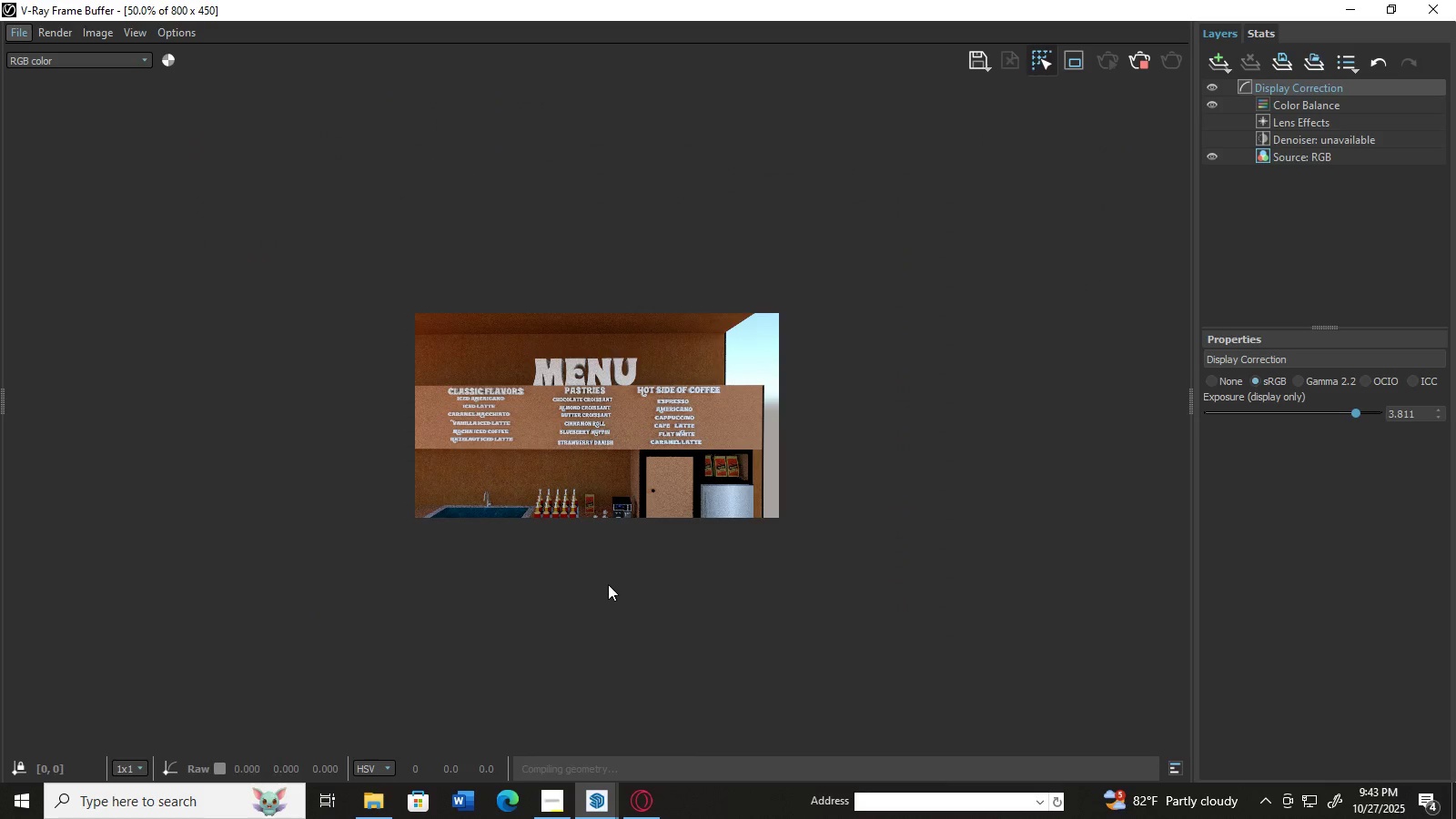 
hold_key(key=AltLeft, duration=1.45)
scroll: coordinate [592, 510], scroll_direction: up, amount: 1.0
 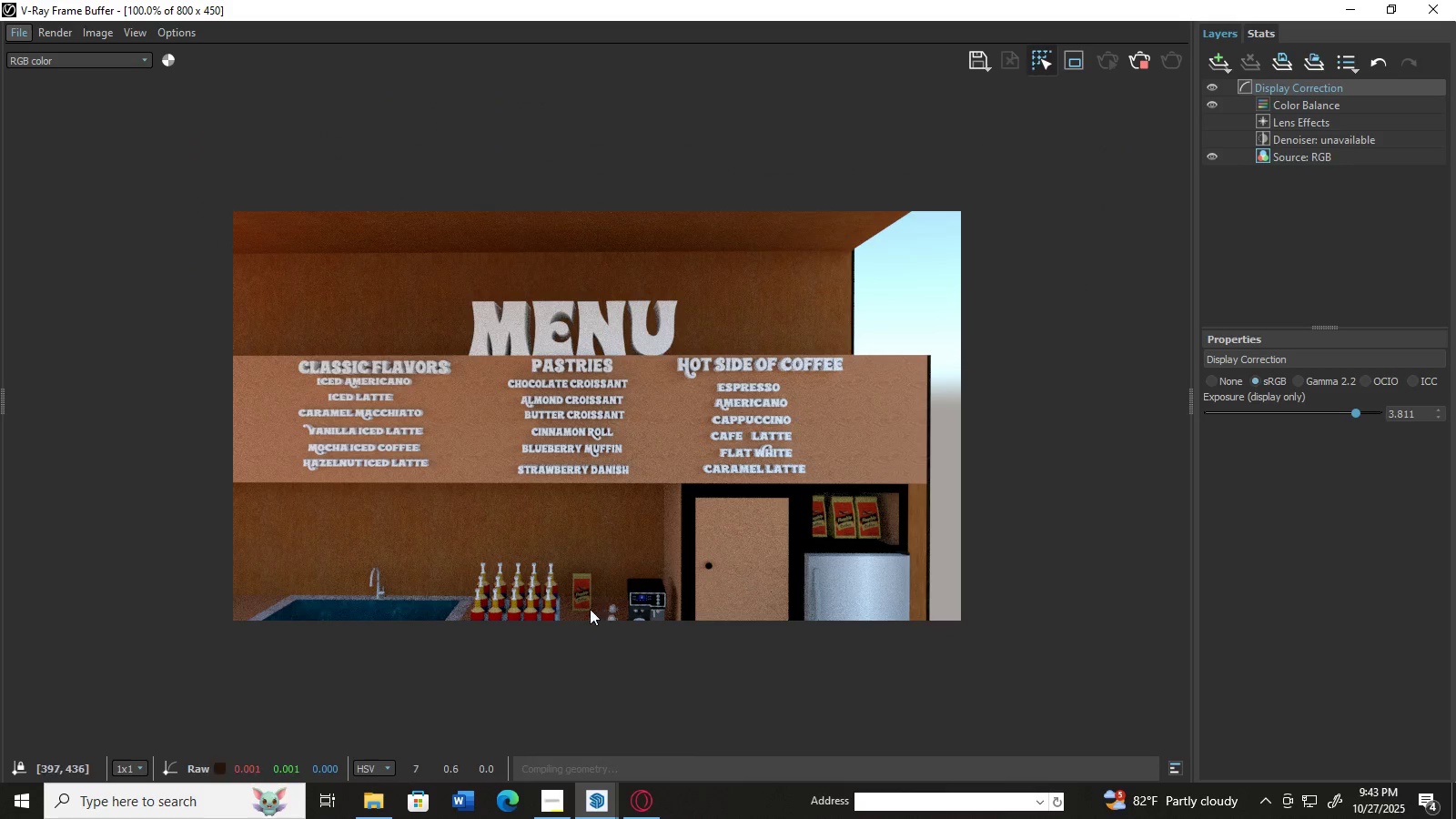 
double_click([587, 609])
 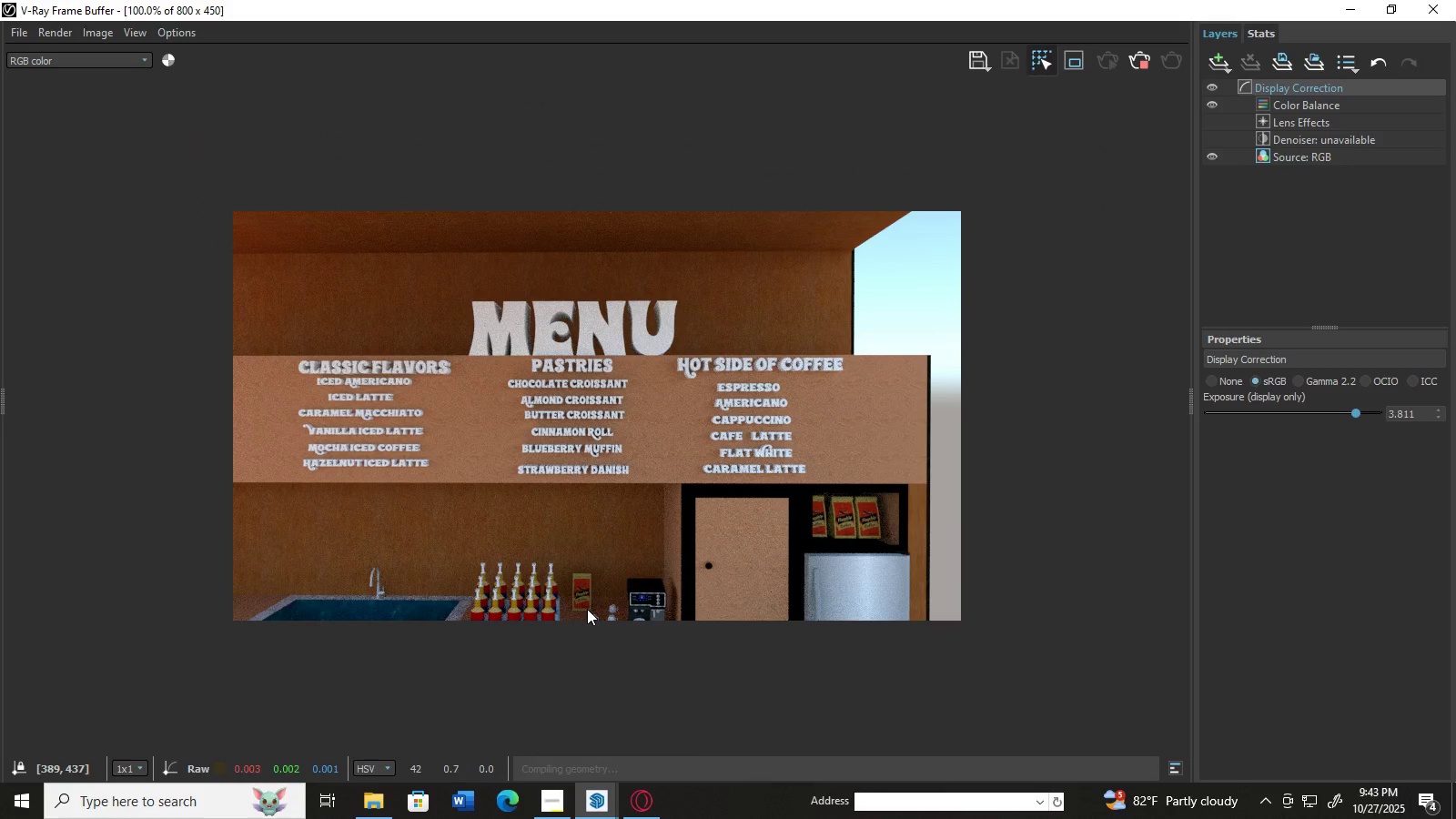 
triple_click([587, 609])
 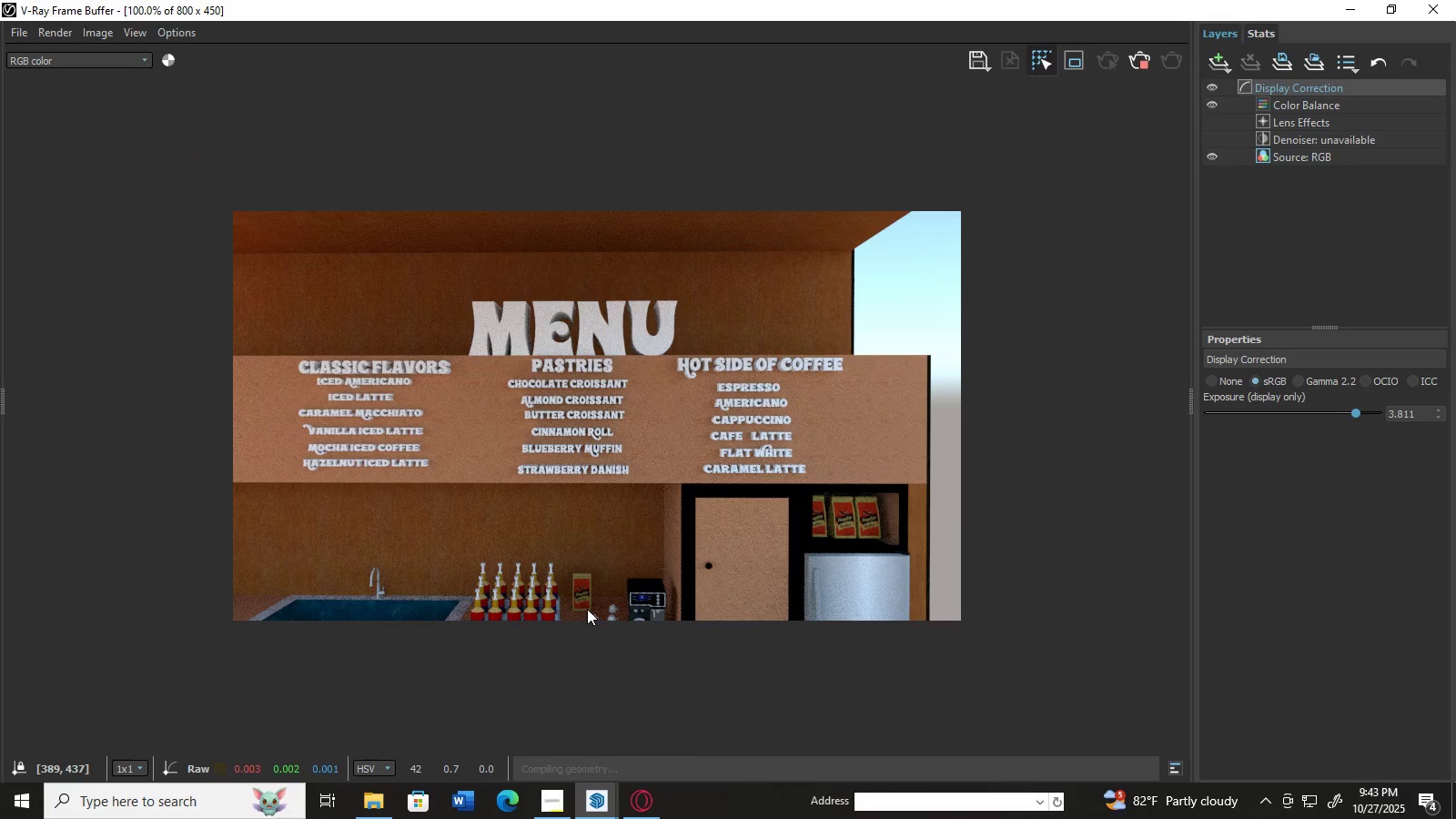 
hold_key(key=AltLeft, duration=0.34)
scroll: coordinate [587, 609], scroll_direction: up, amount: 2.0
 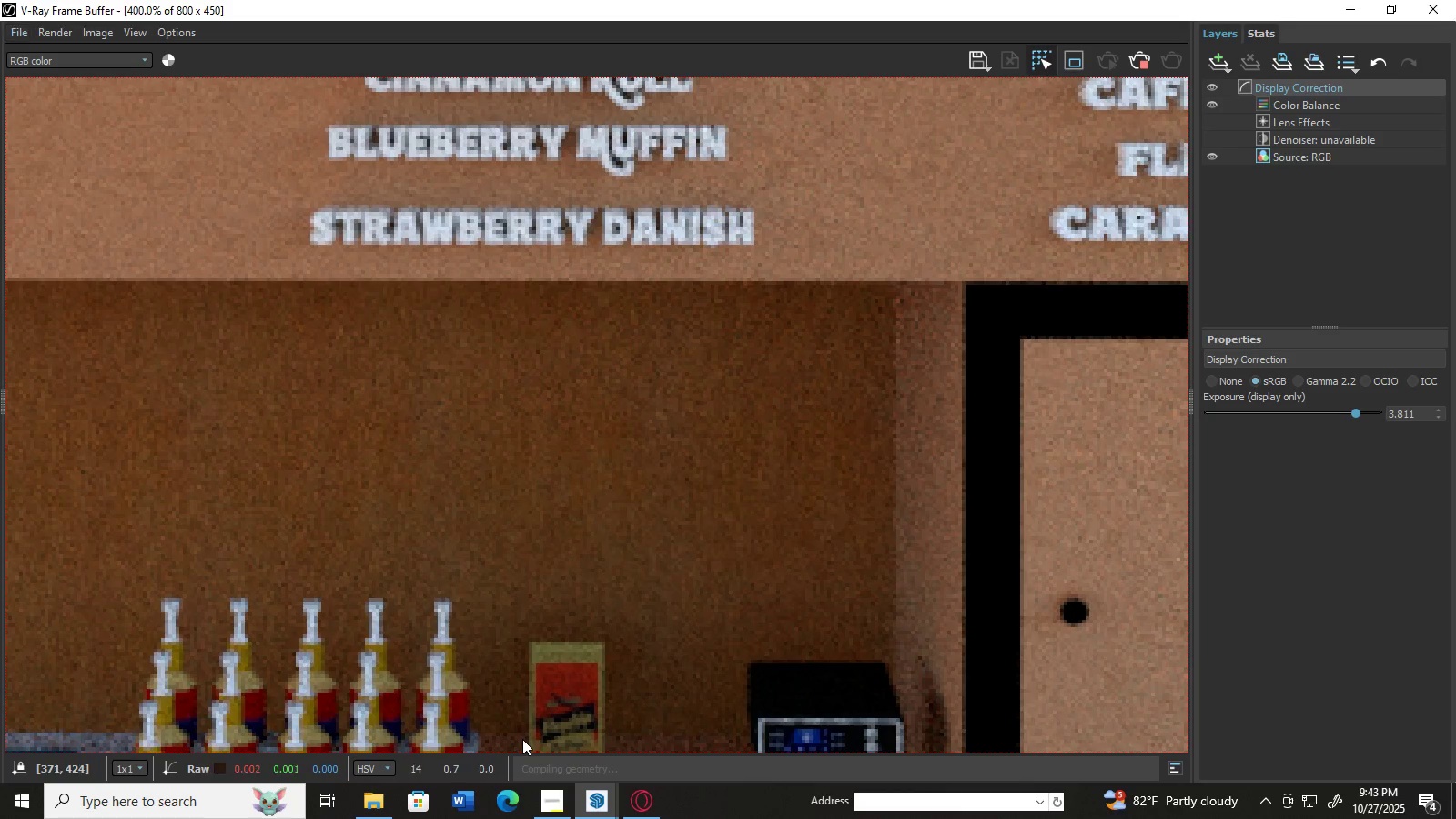 
scroll: coordinate [565, 644], scroll_direction: down, amount: 1.0
 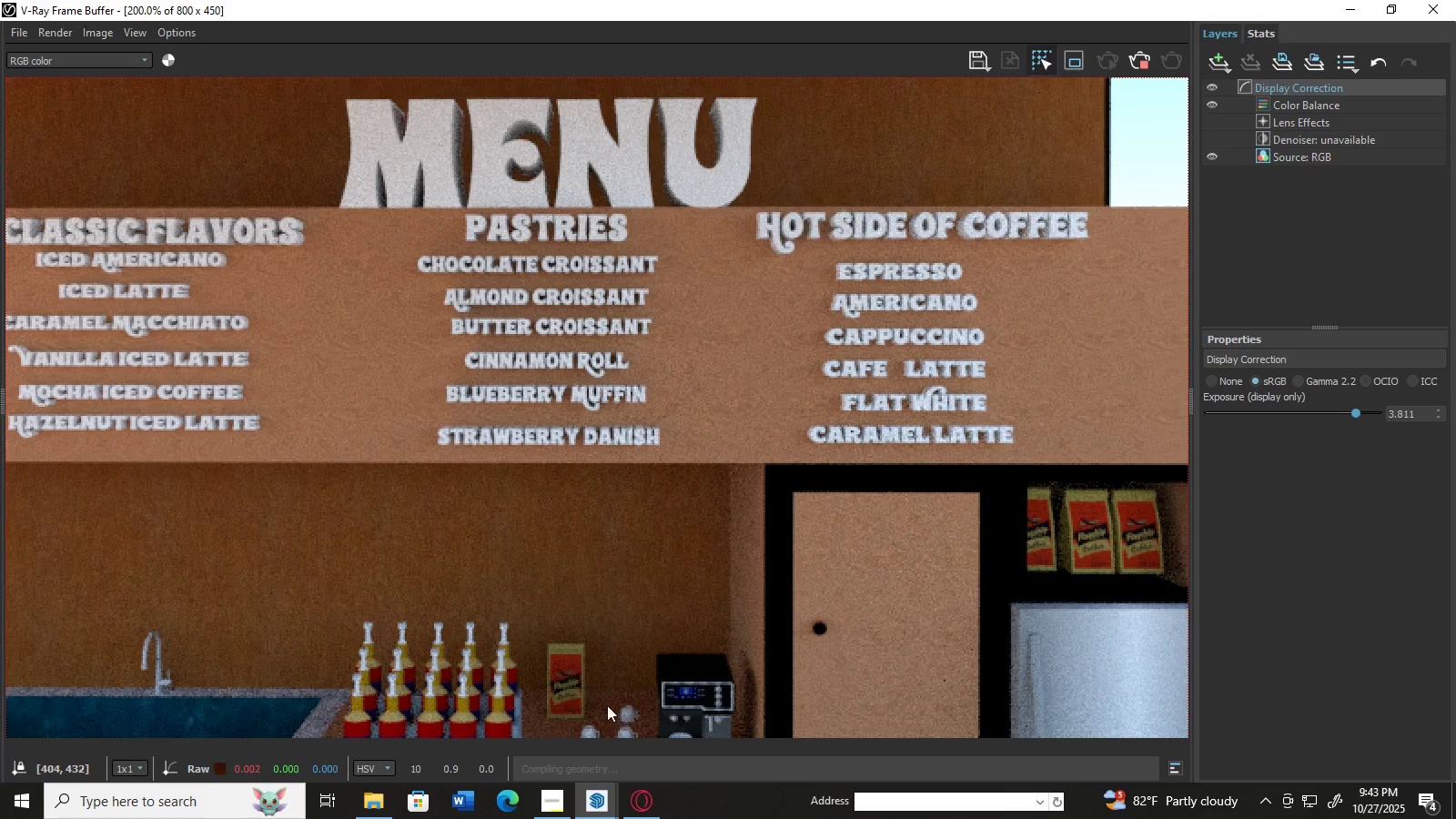 
left_click([607, 705])
 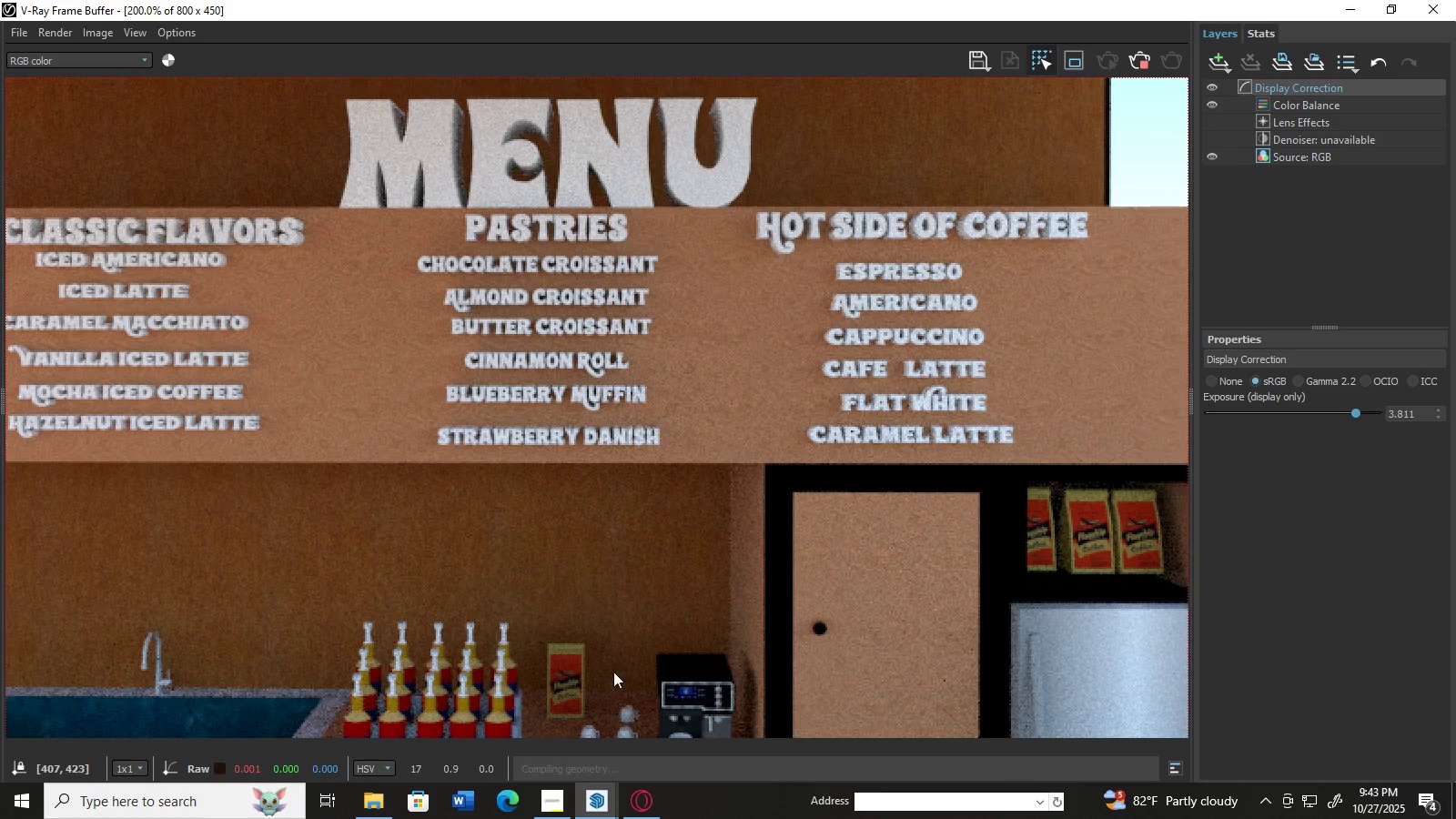 
key(Alt+AltLeft)
 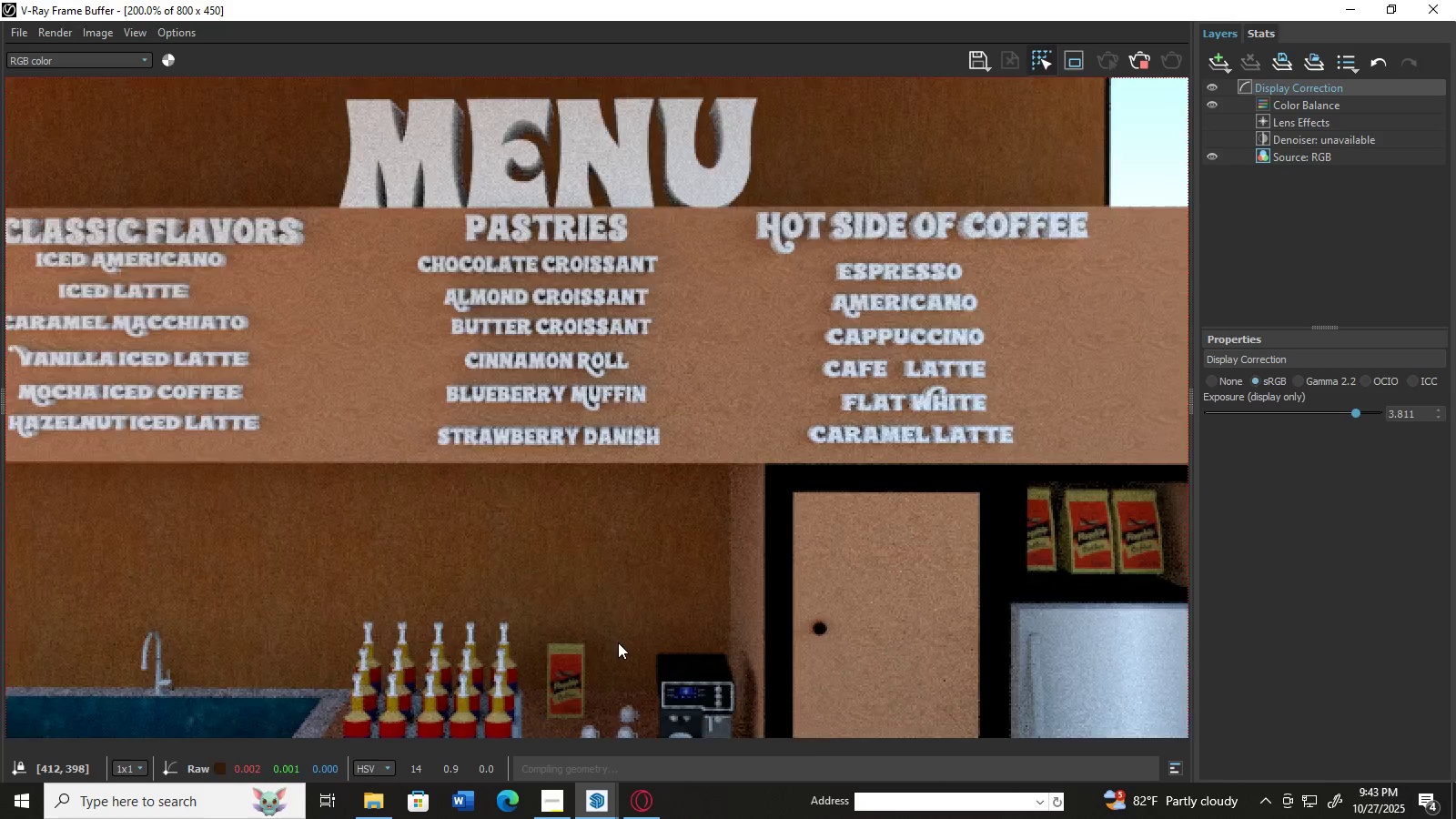 
scroll: coordinate [618, 642], scroll_direction: down, amount: 1.0
 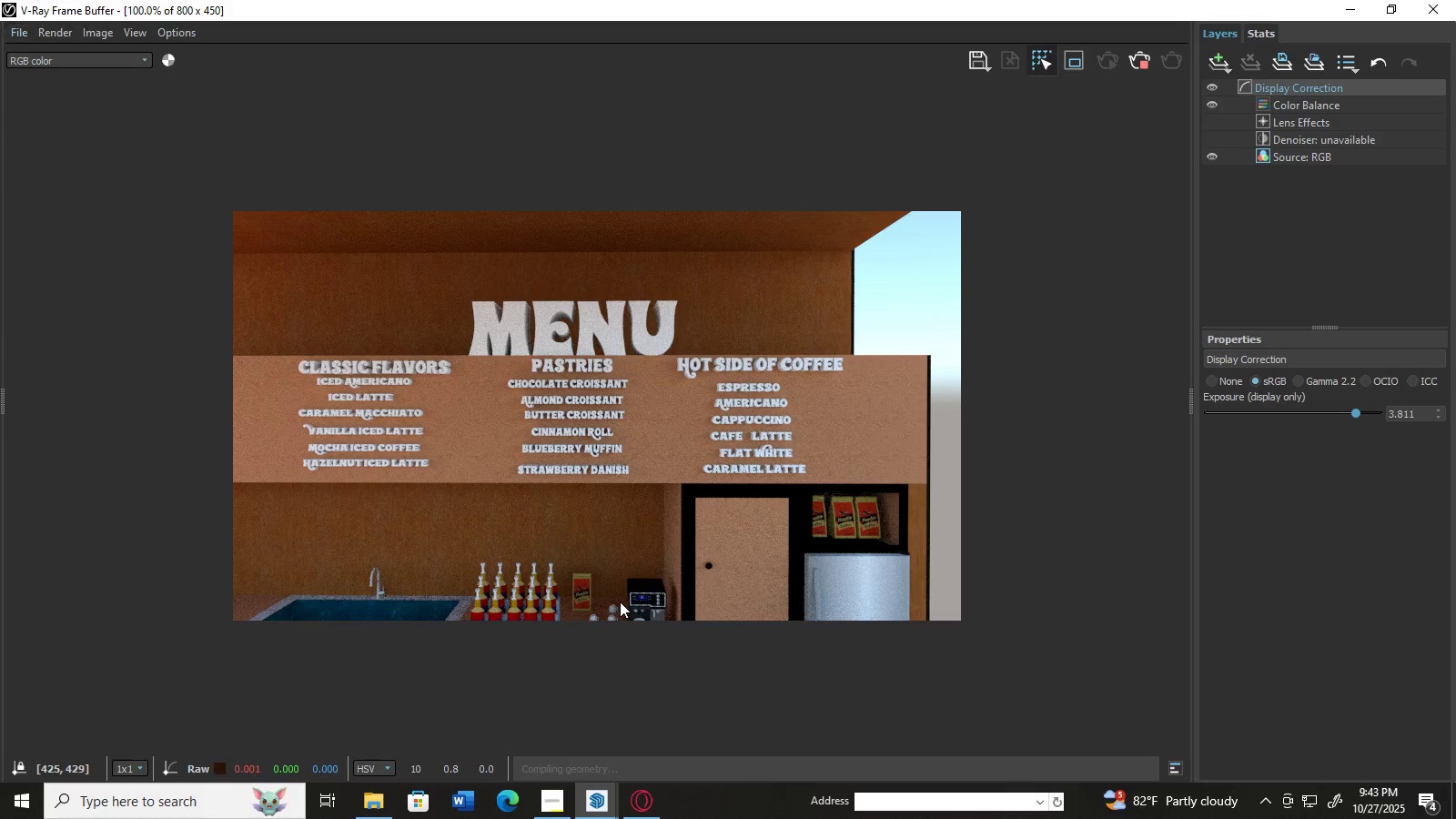 
double_click([620, 602])
 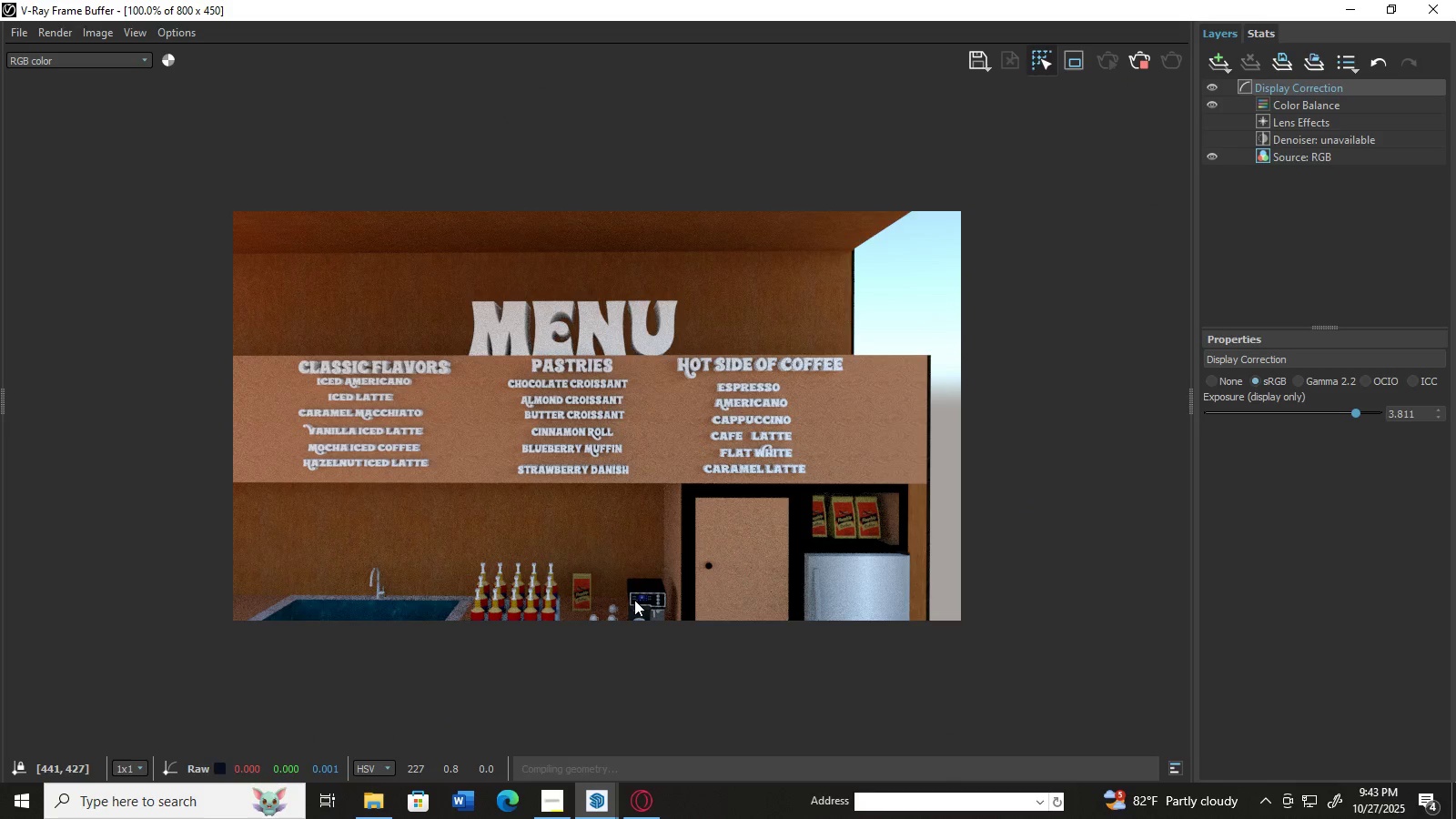 
triple_click([634, 600])
 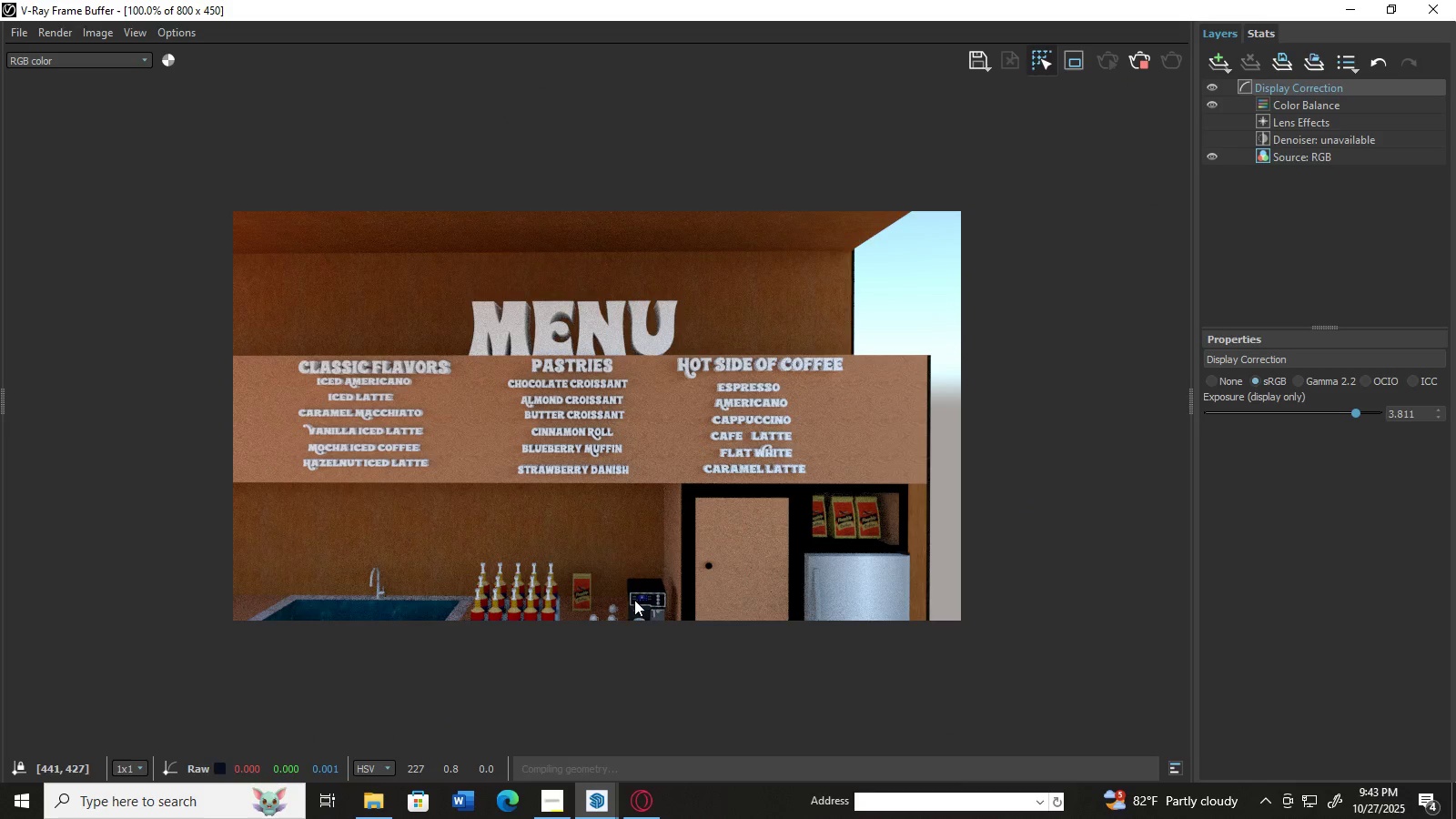 
triple_click([634, 600])
 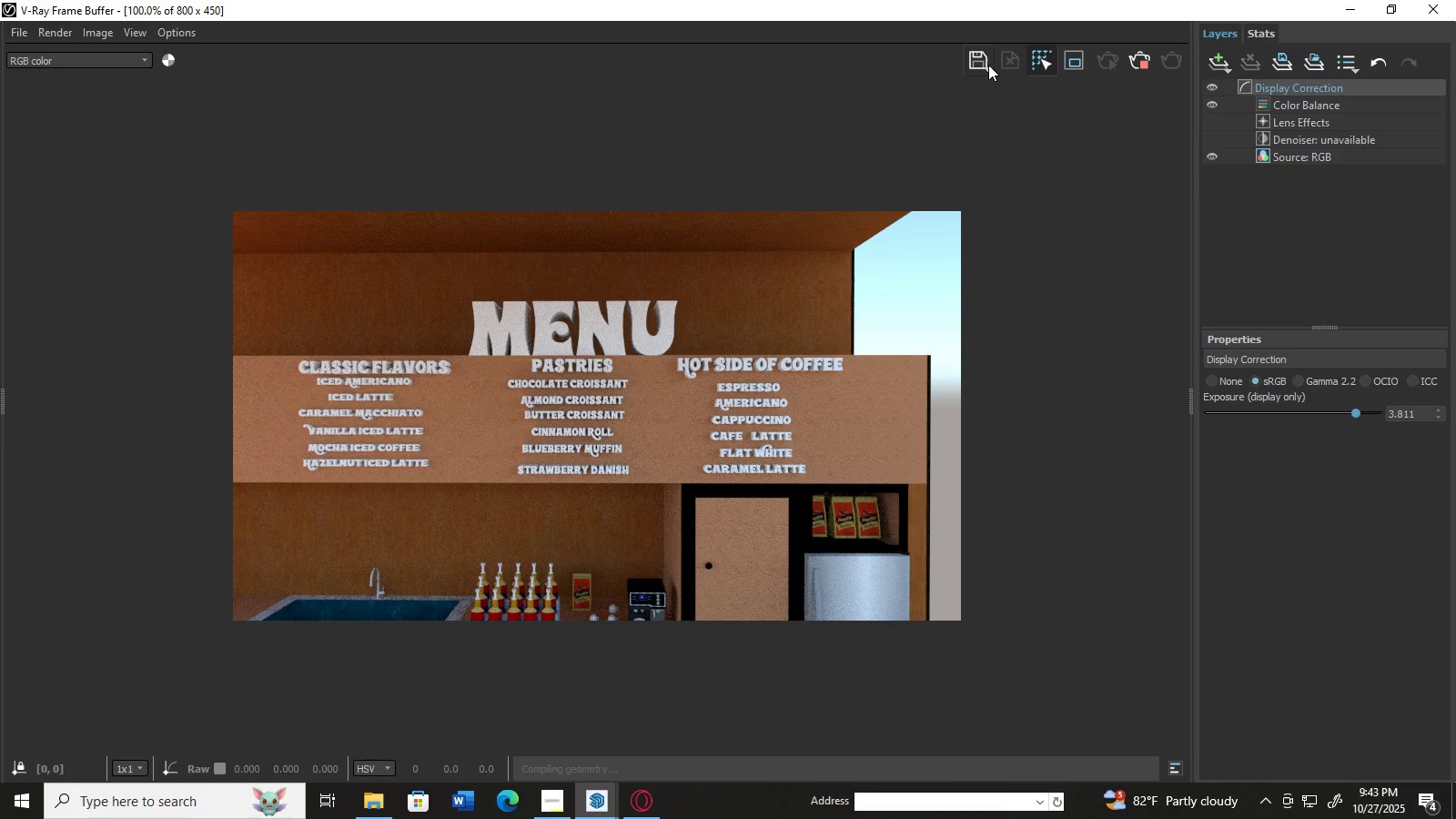 
left_click([982, 61])
 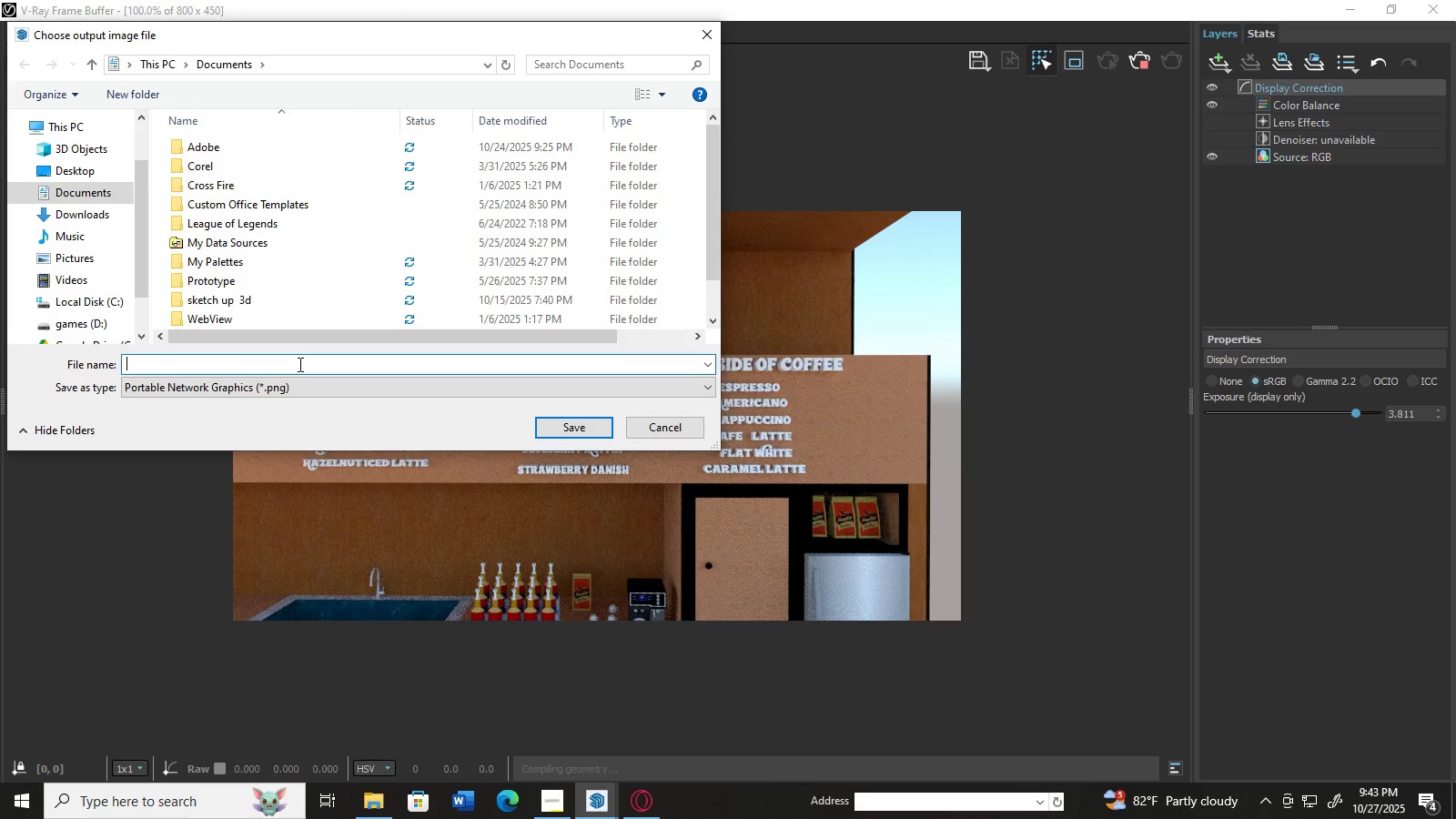 
left_click([56, 177])
 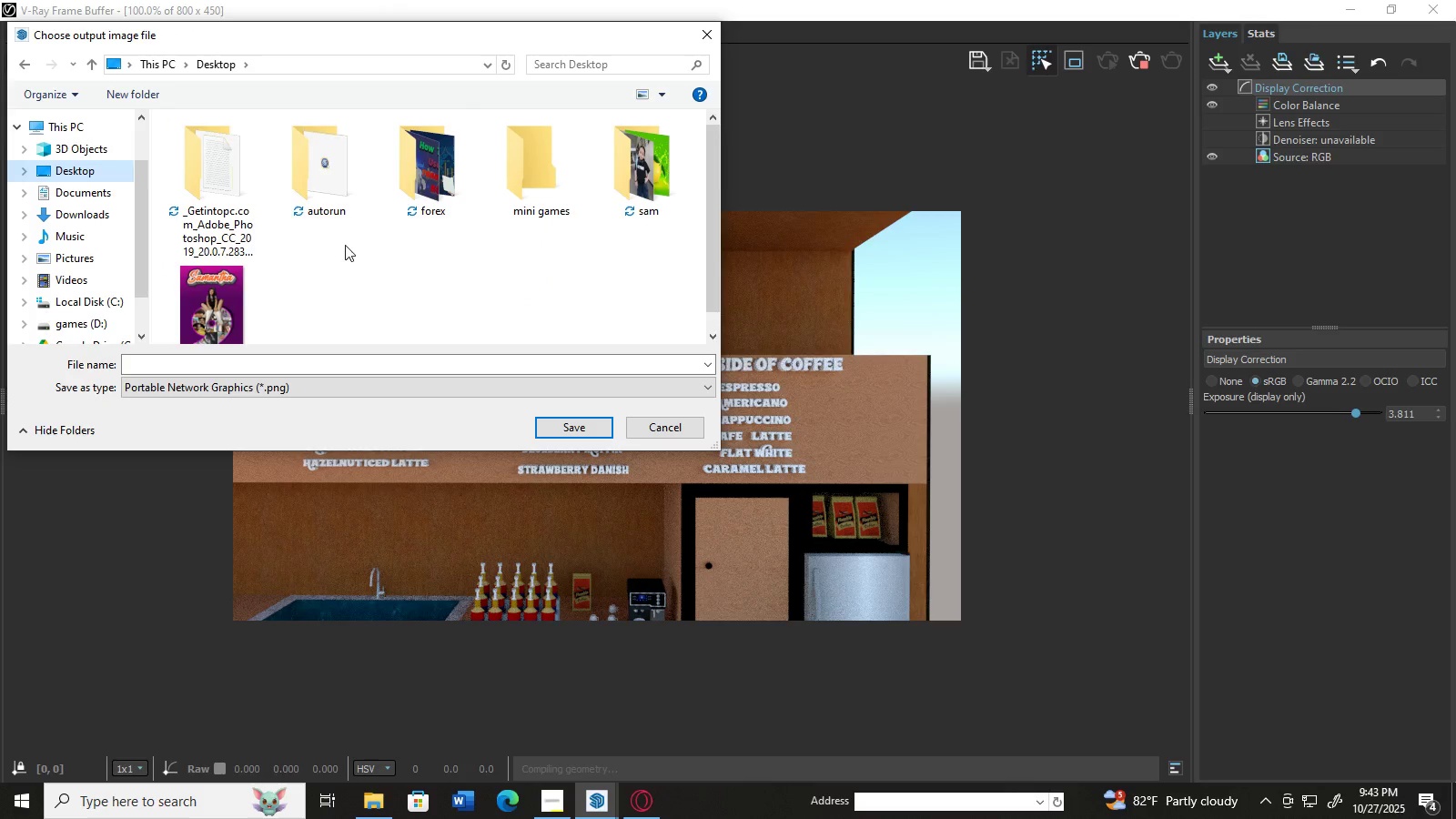 
left_click([120, 98])
 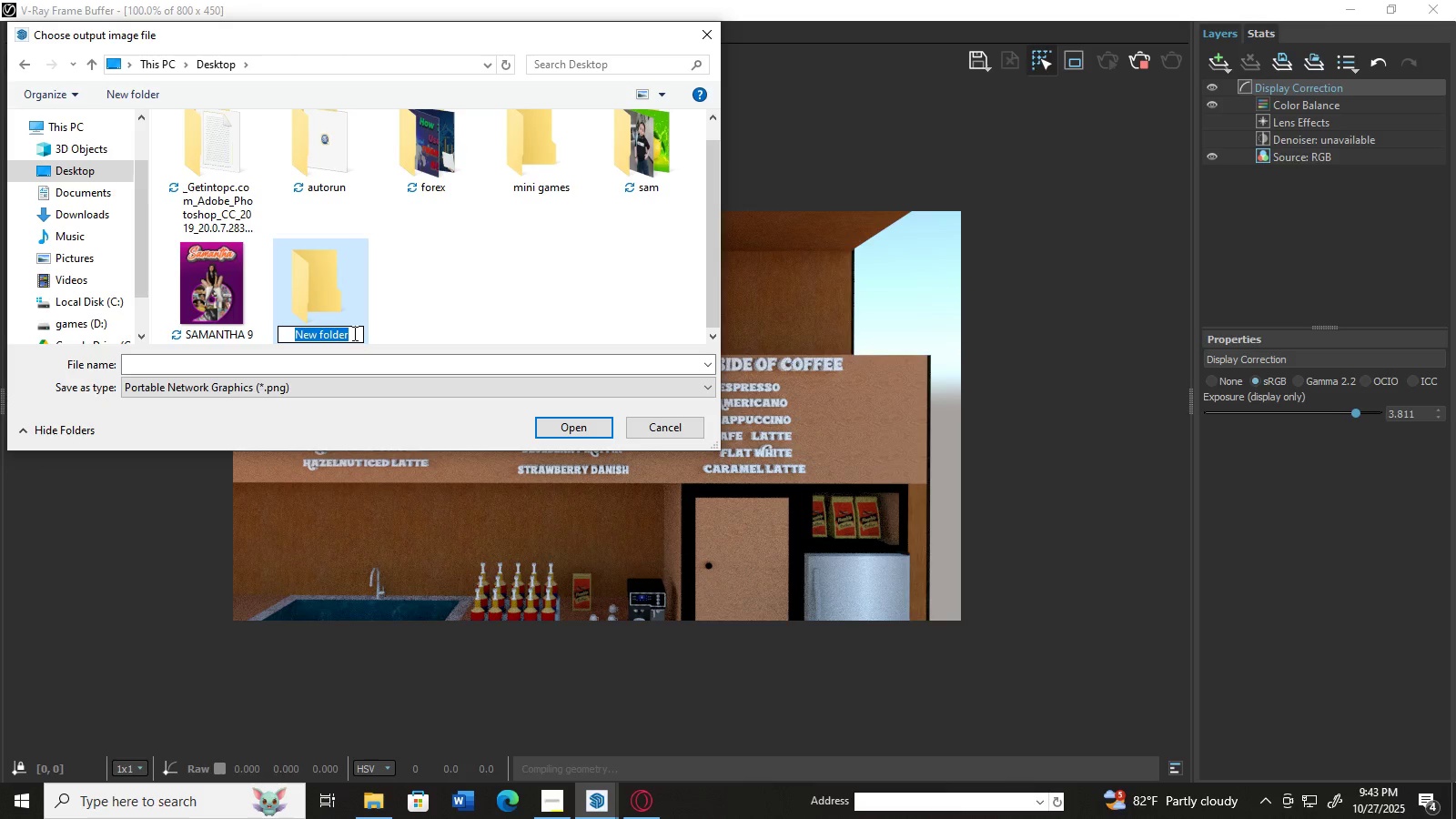 
wait(5.98)
 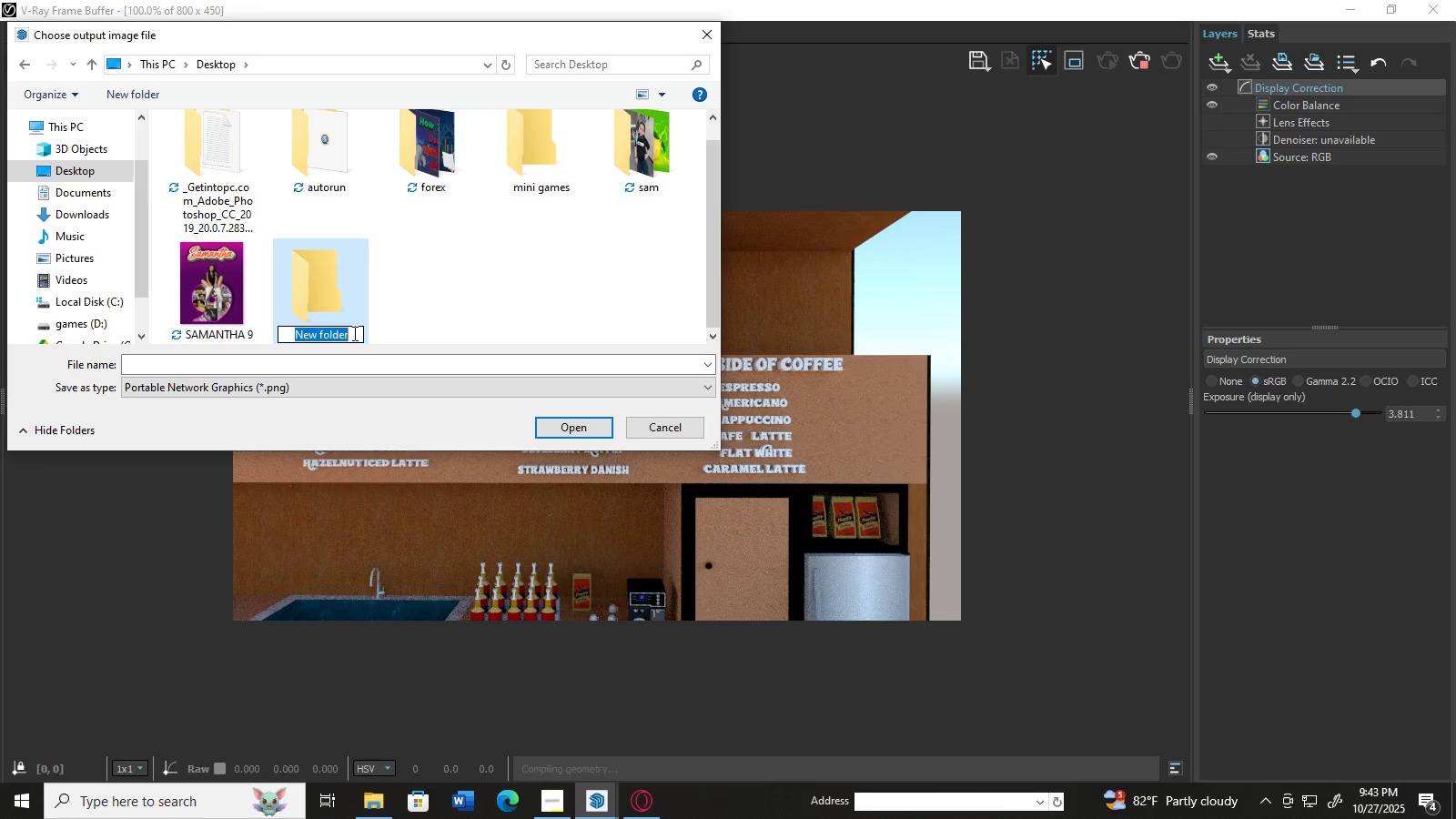 
type(kiosk done )
 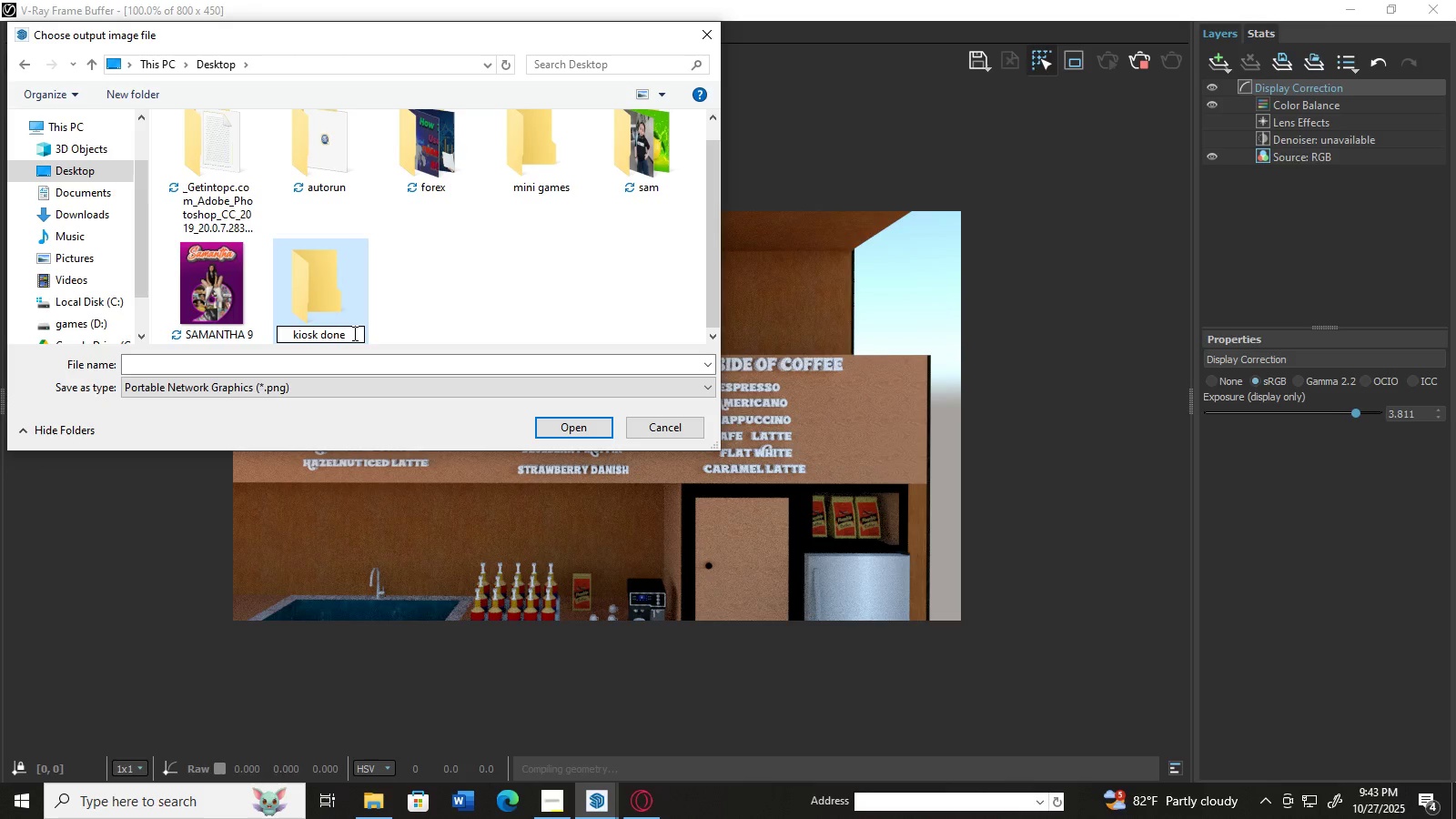 
left_click([467, 269])
 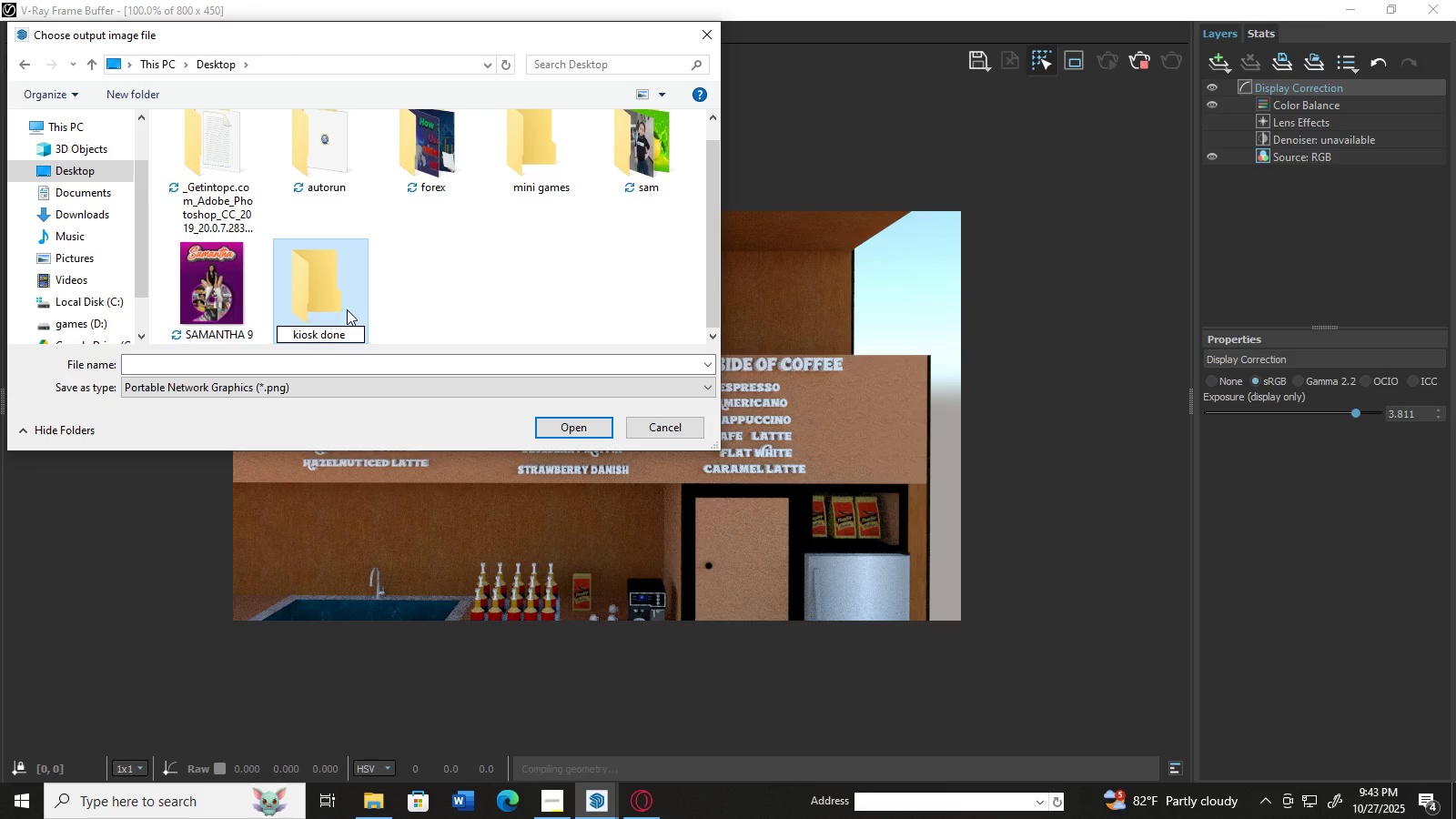 
left_click([347, 309])
 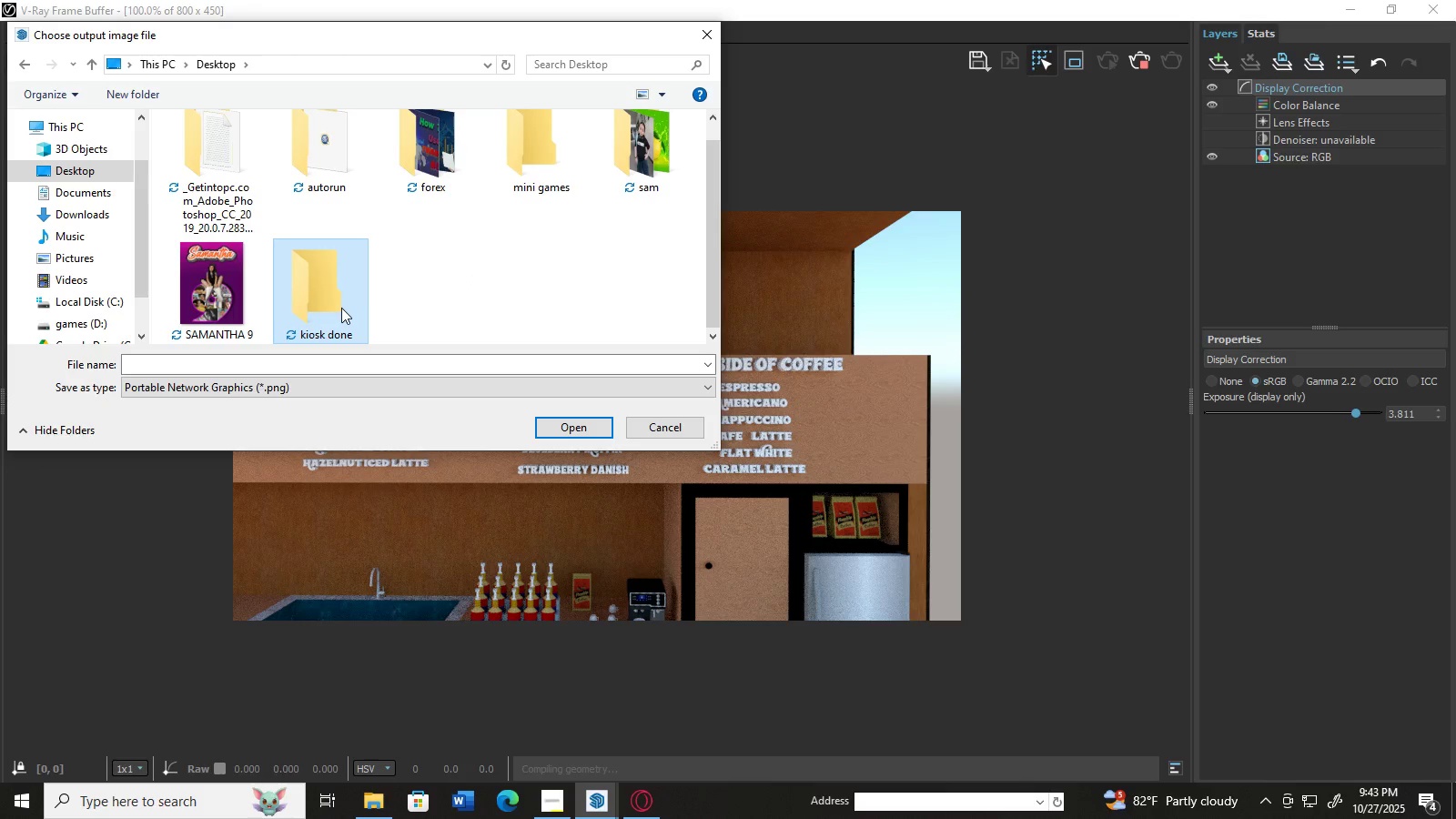 
double_click([341, 308])
 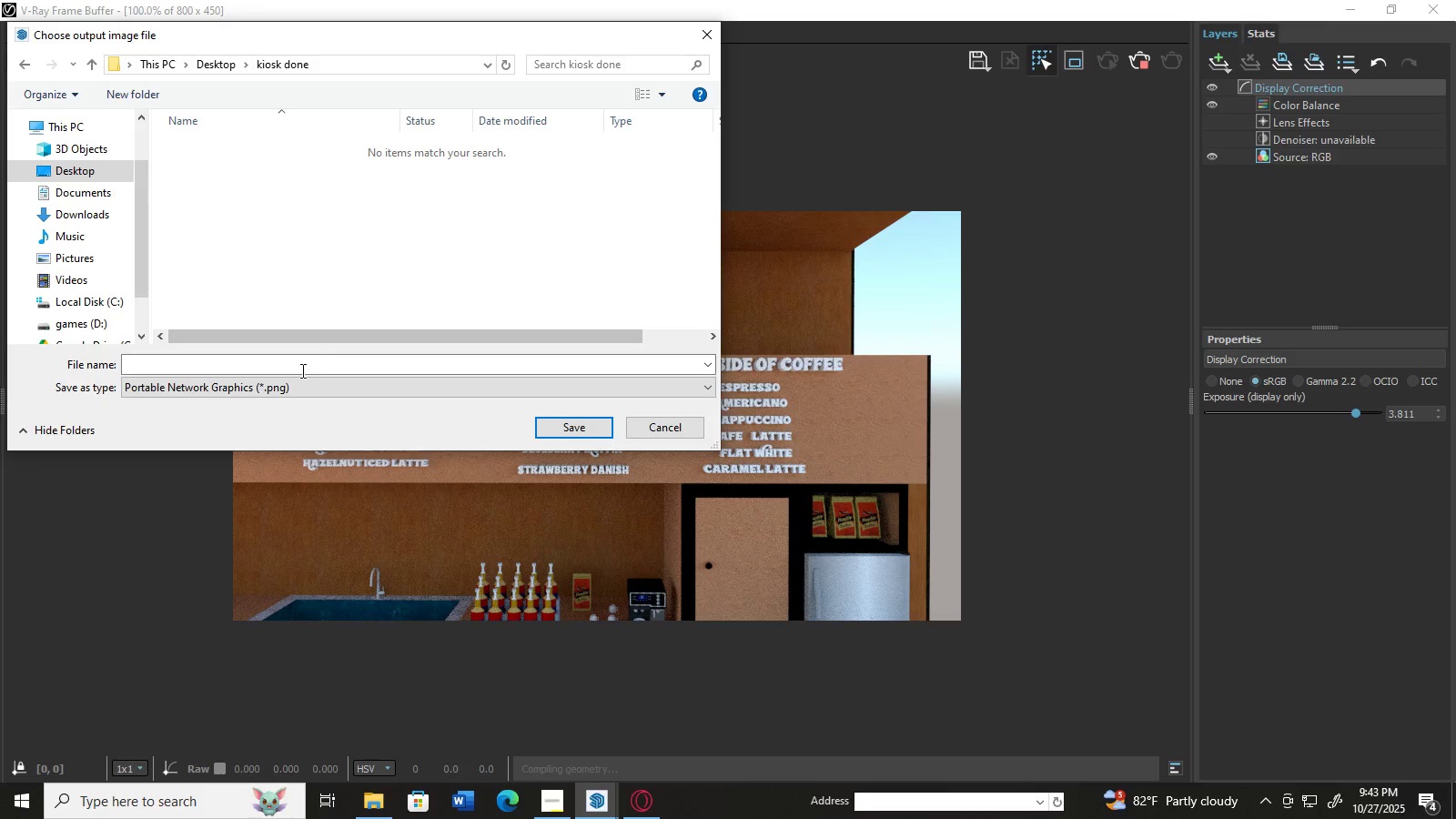 
left_click([301, 370])
 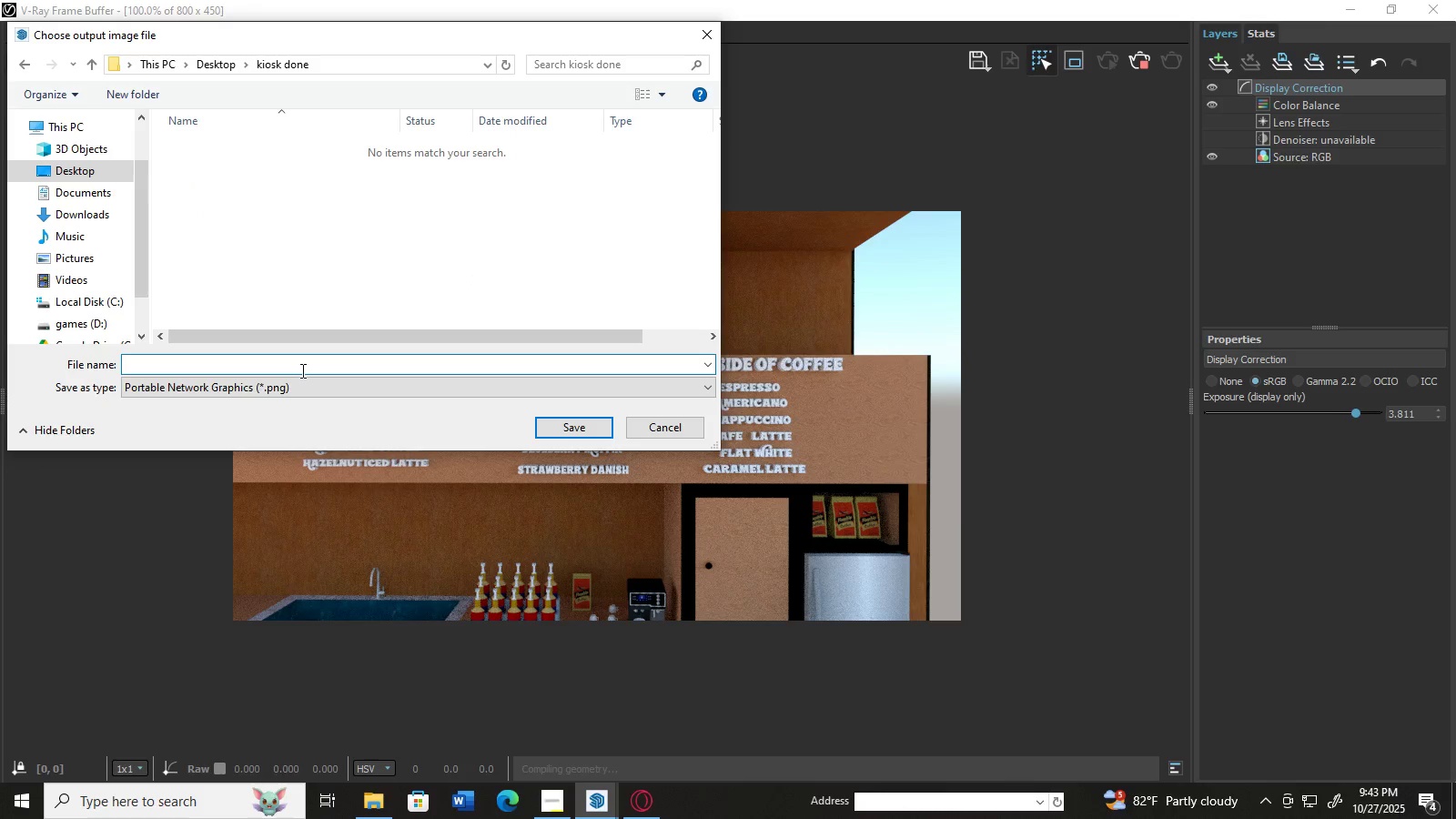 
type(menu )
 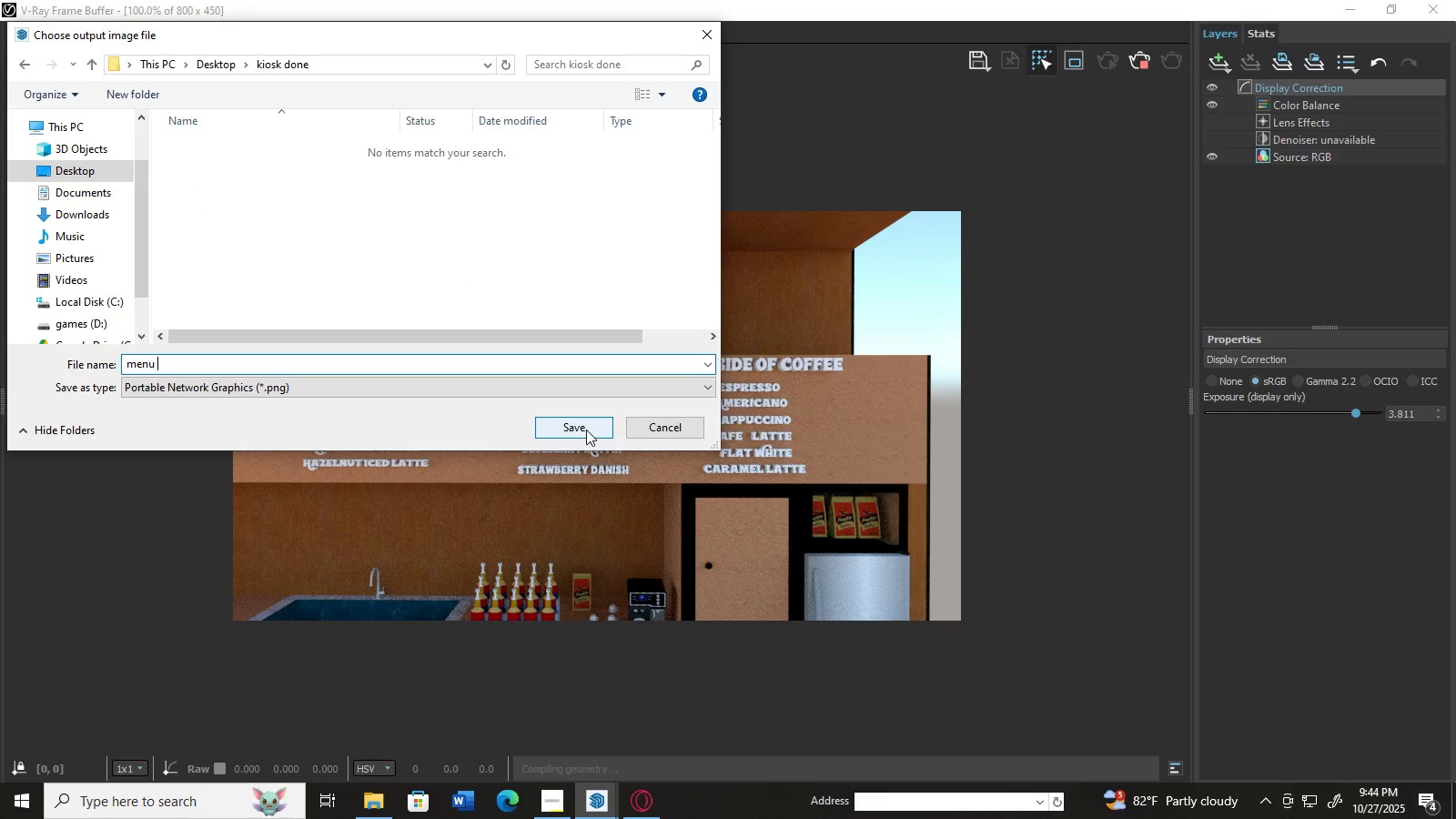 
left_click([586, 430])
 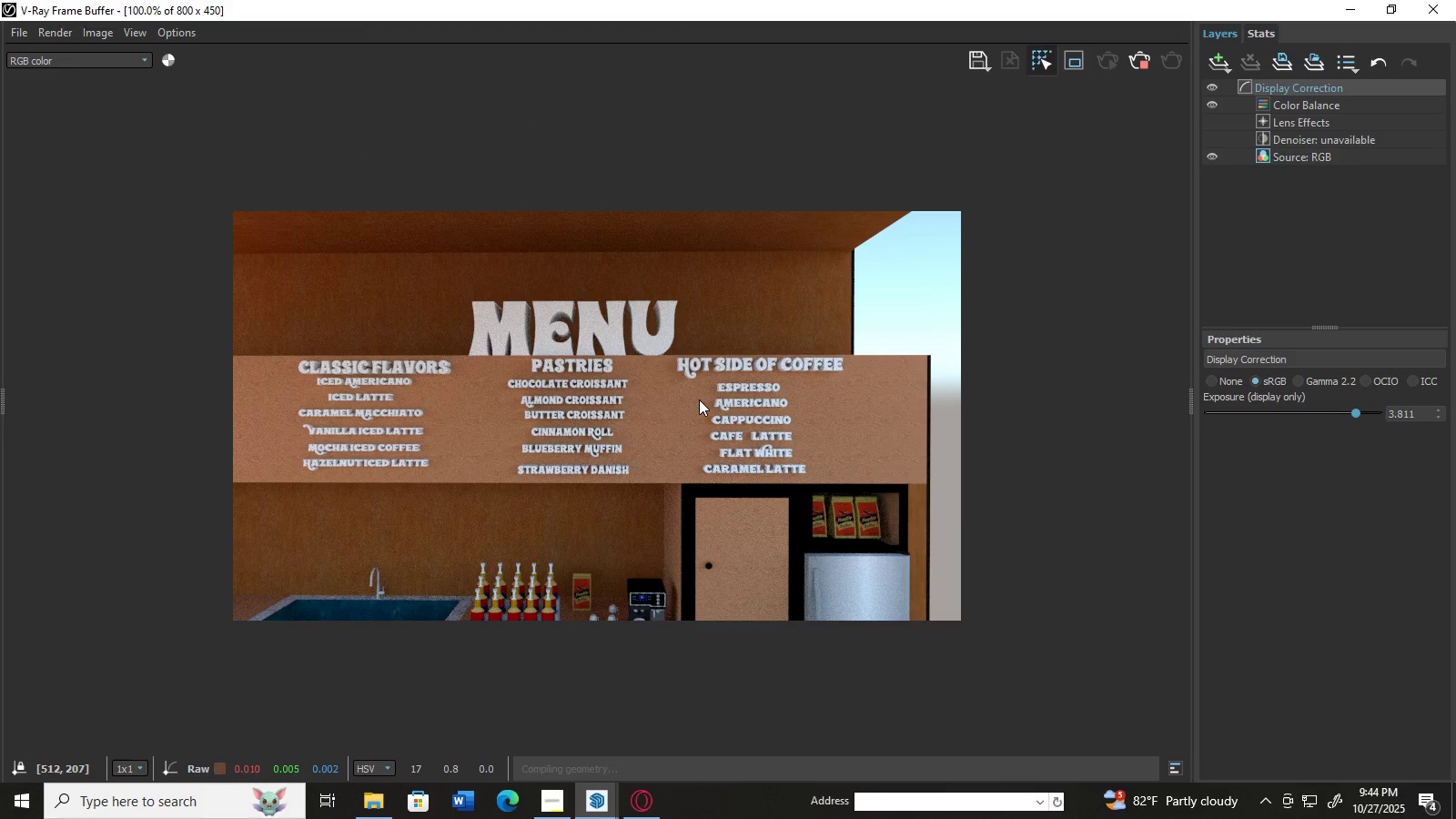 
wait(7.46)
 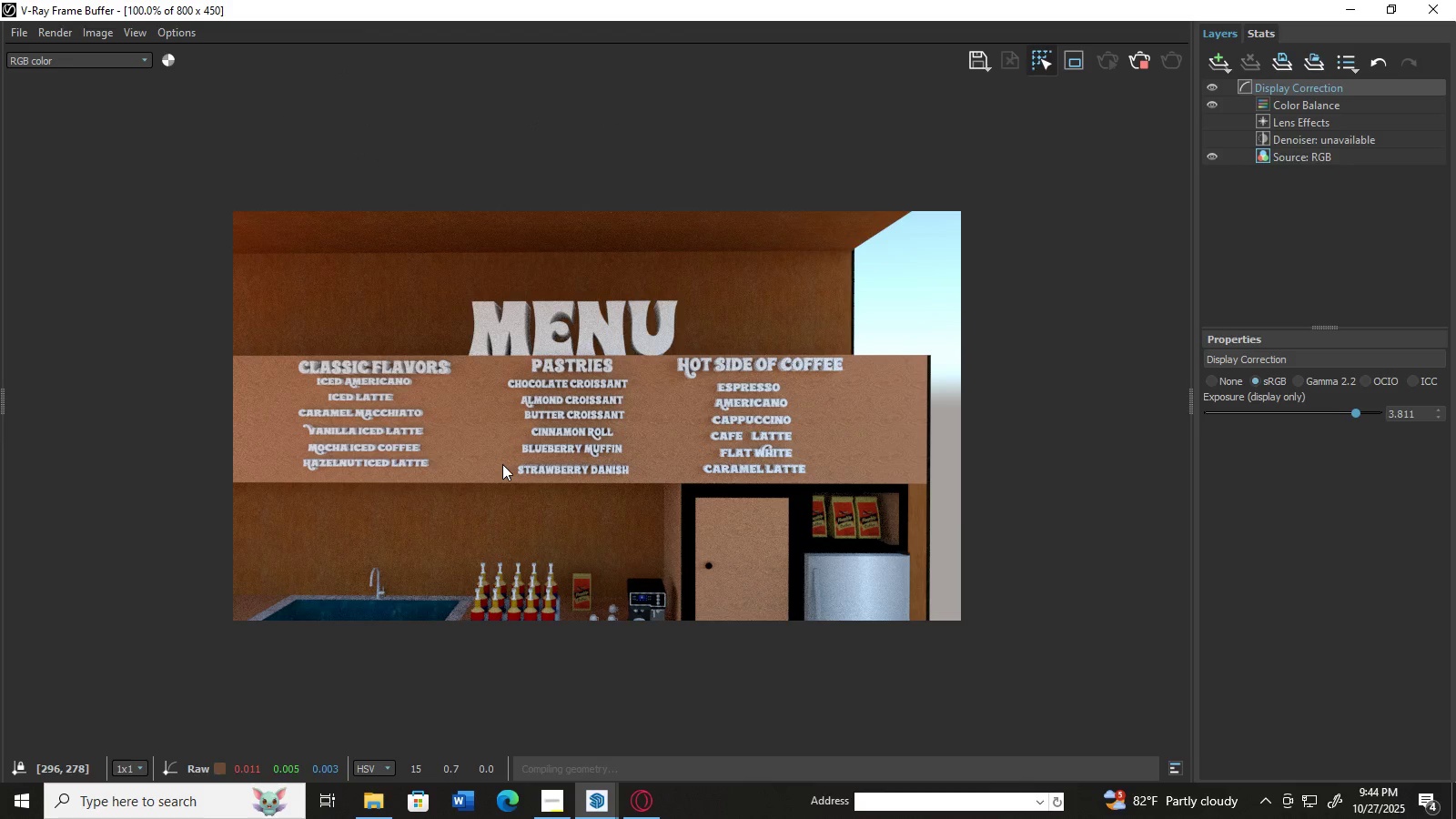 
left_click([360, 802])
 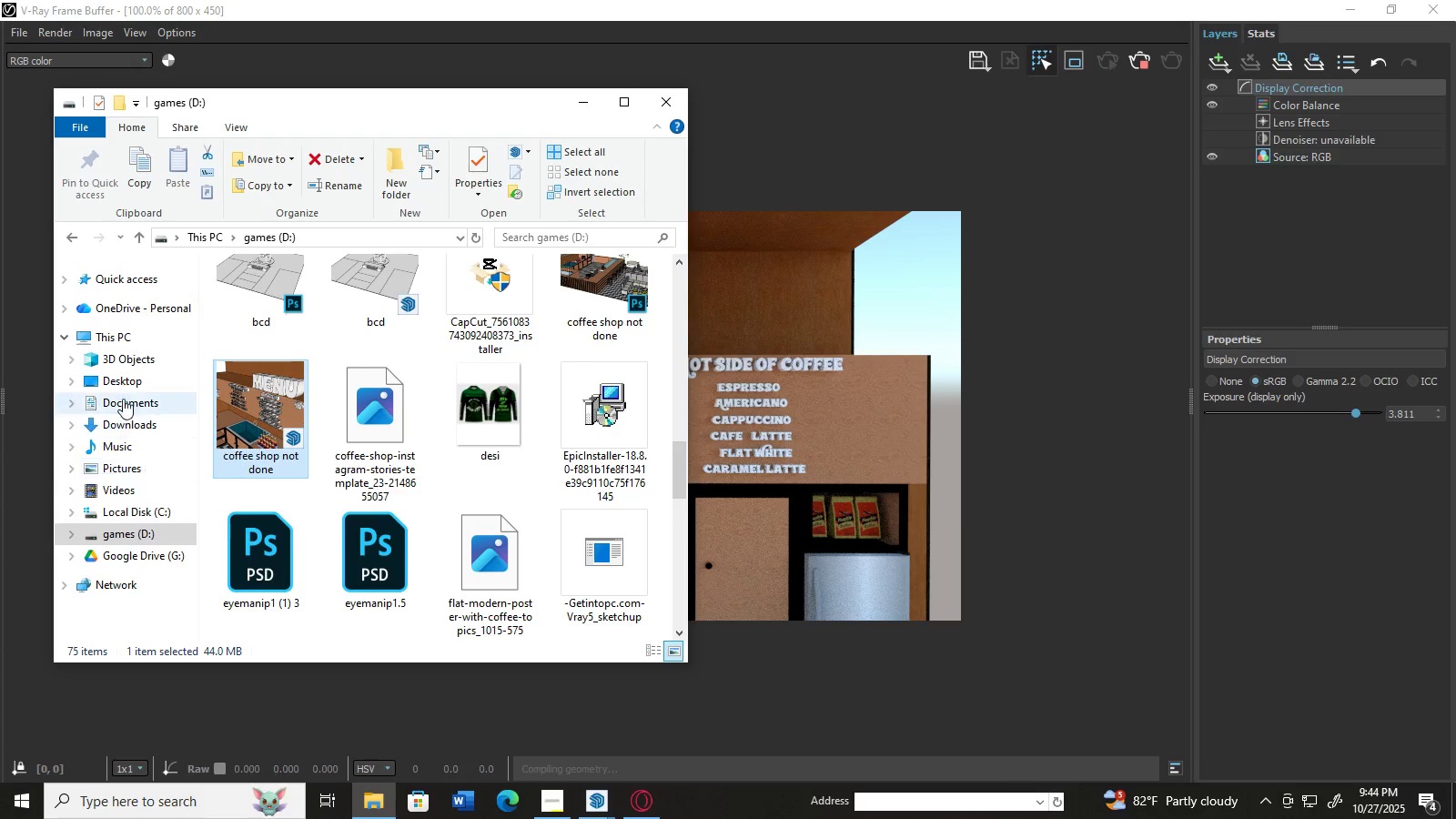 
left_click([123, 388])
 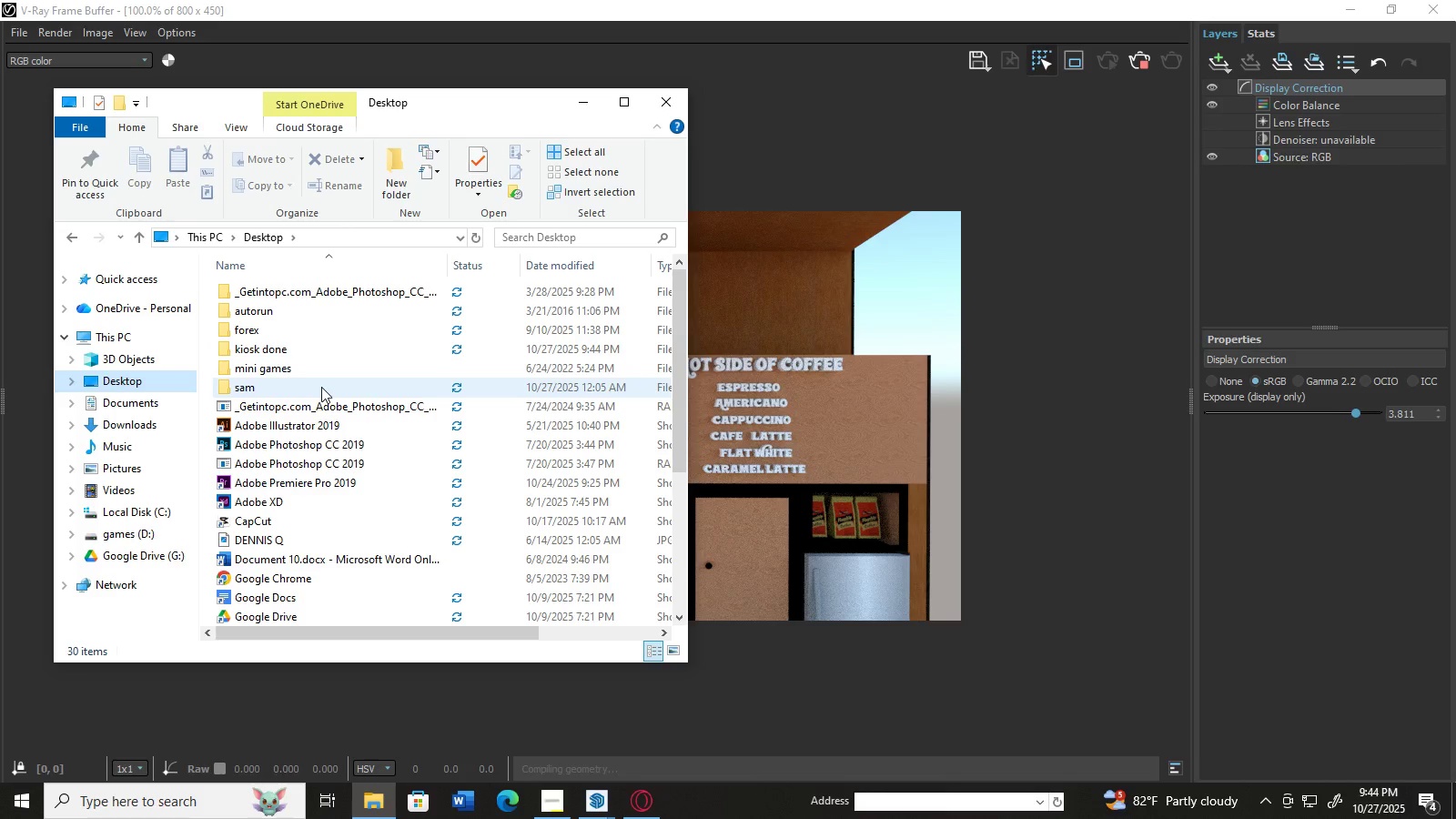 
left_click([162, 382])
 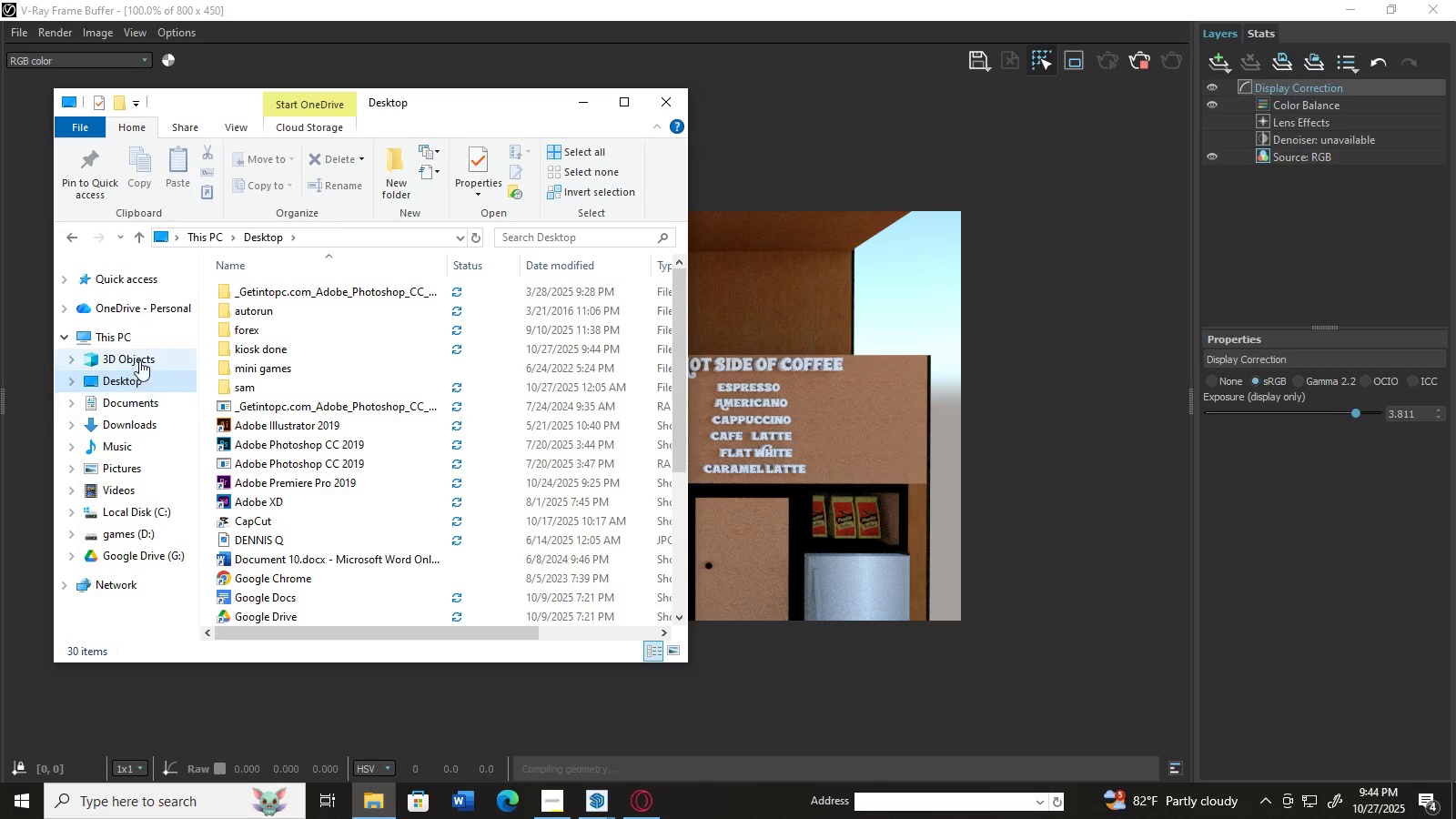 
left_click([136, 381])
 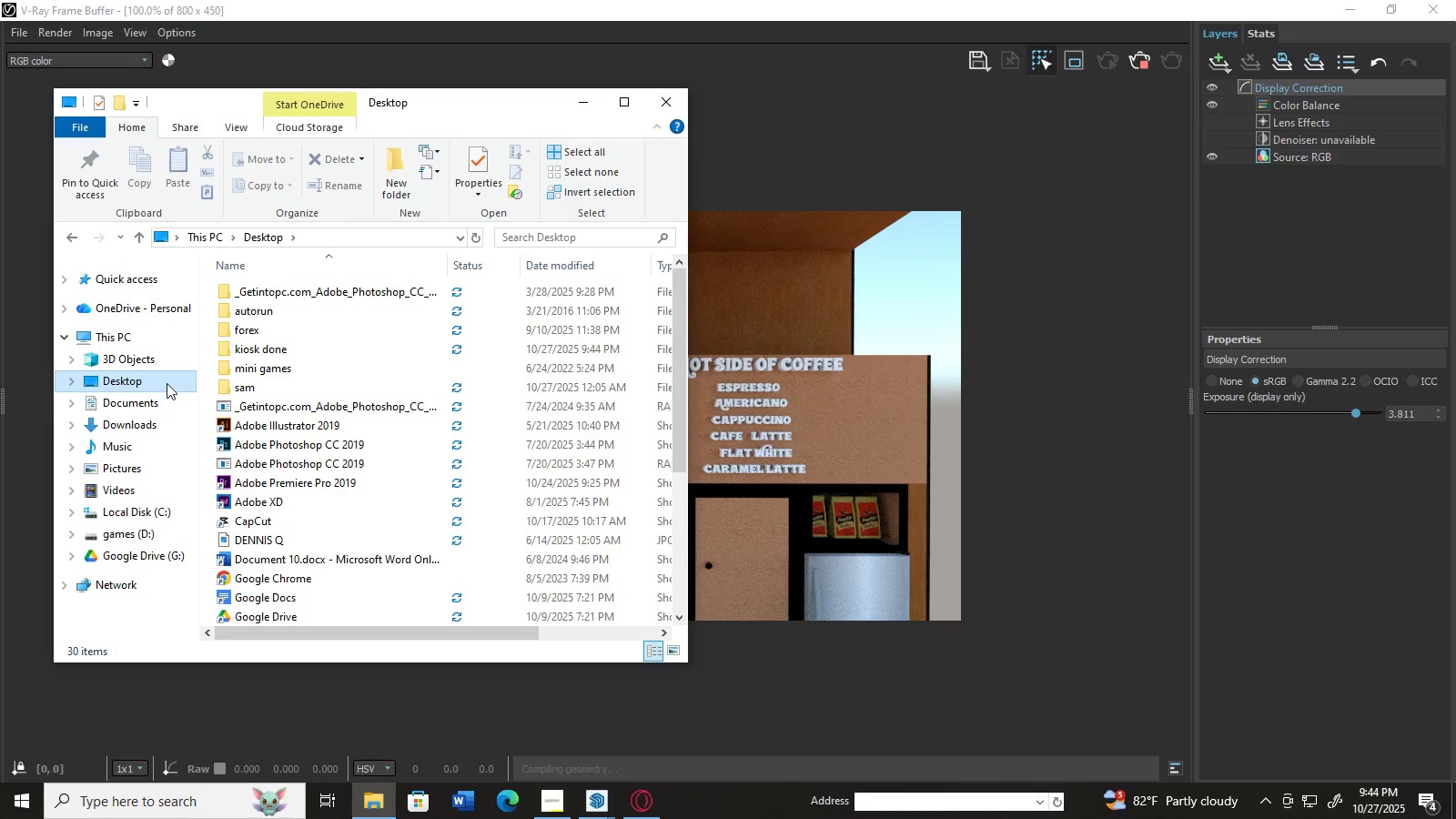 
double_click([163, 382])
 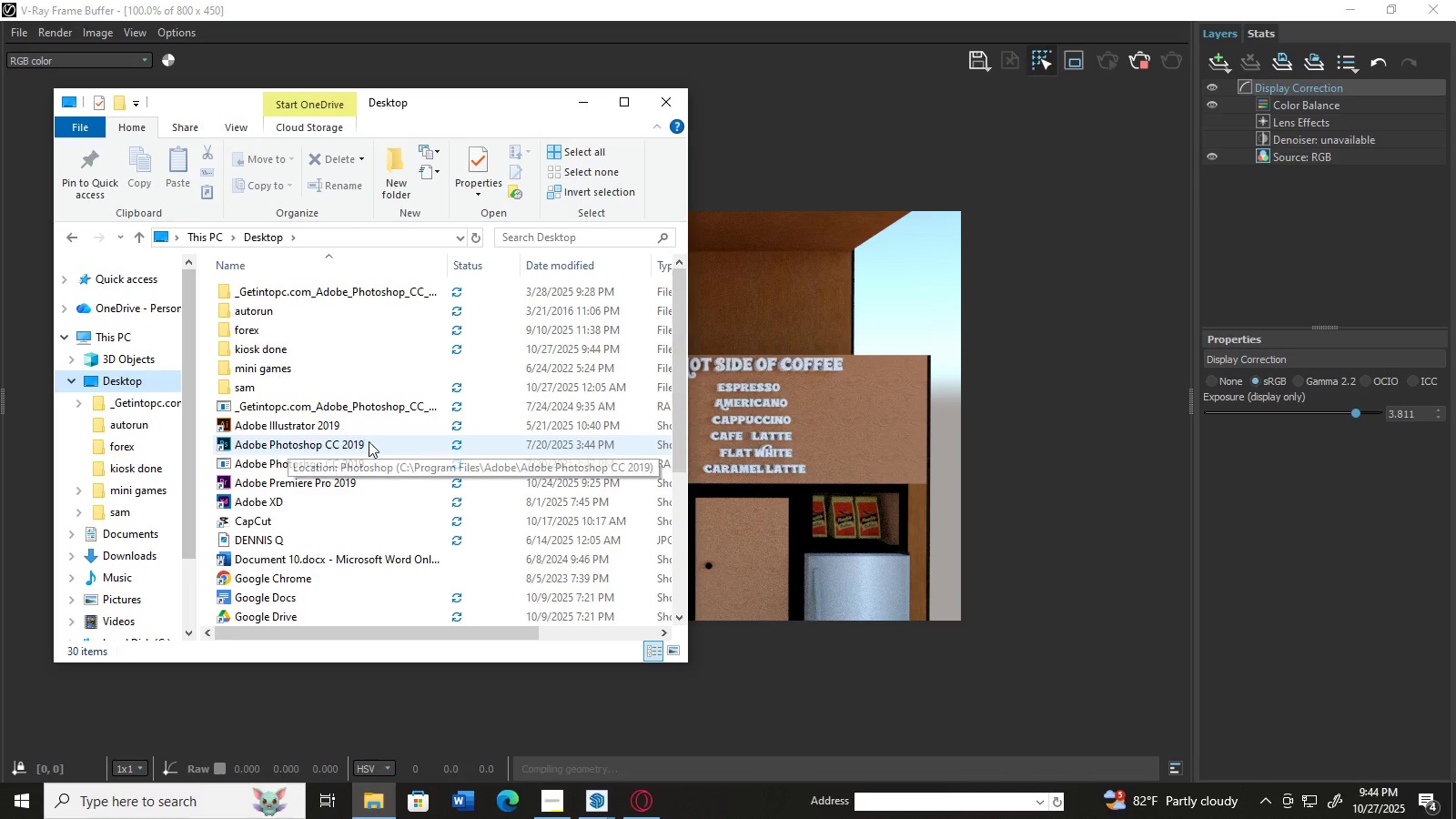 
scroll: coordinate [370, 438], scroll_direction: up, amount: 4.0
 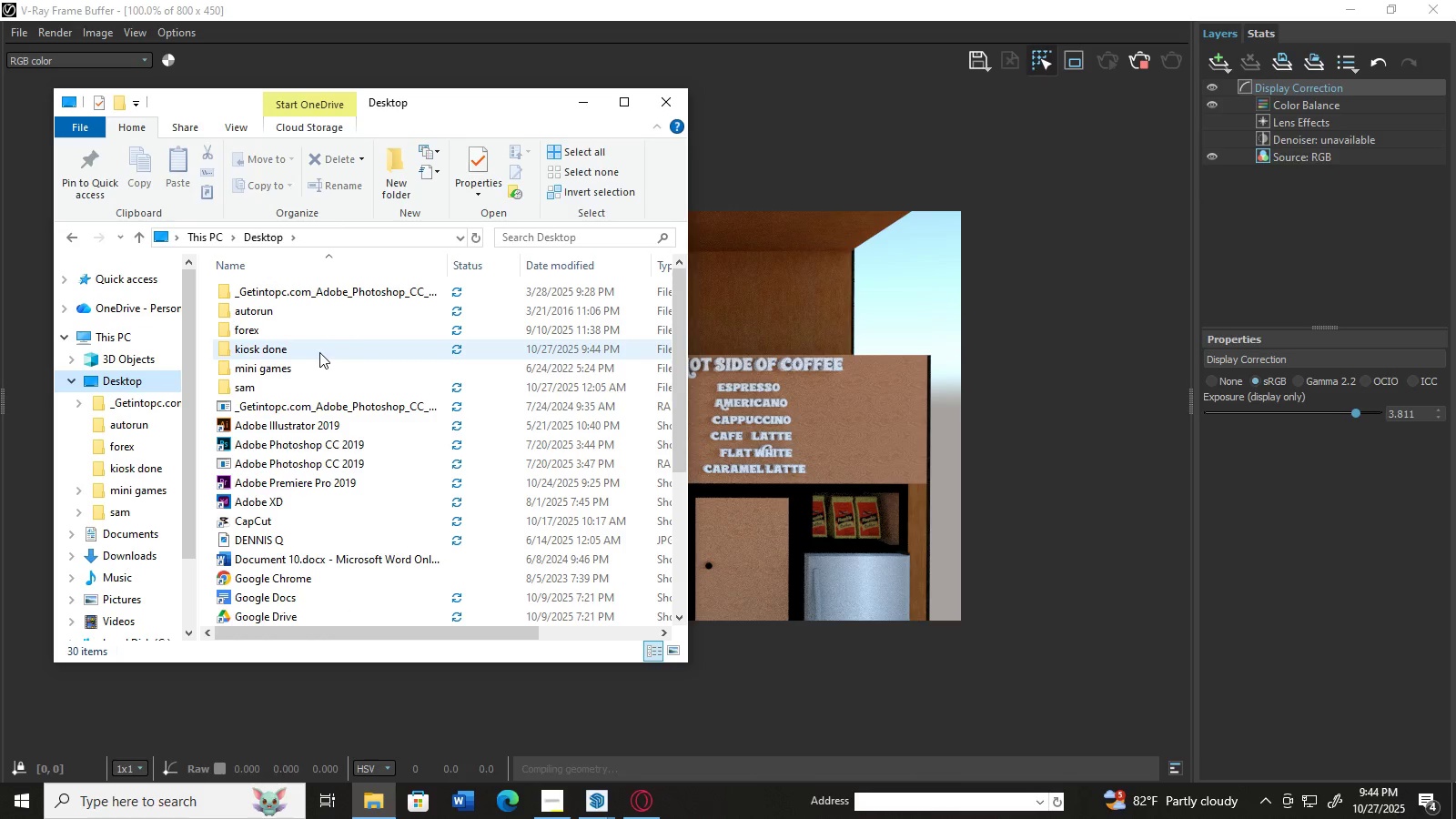 
double_click([319, 352])
 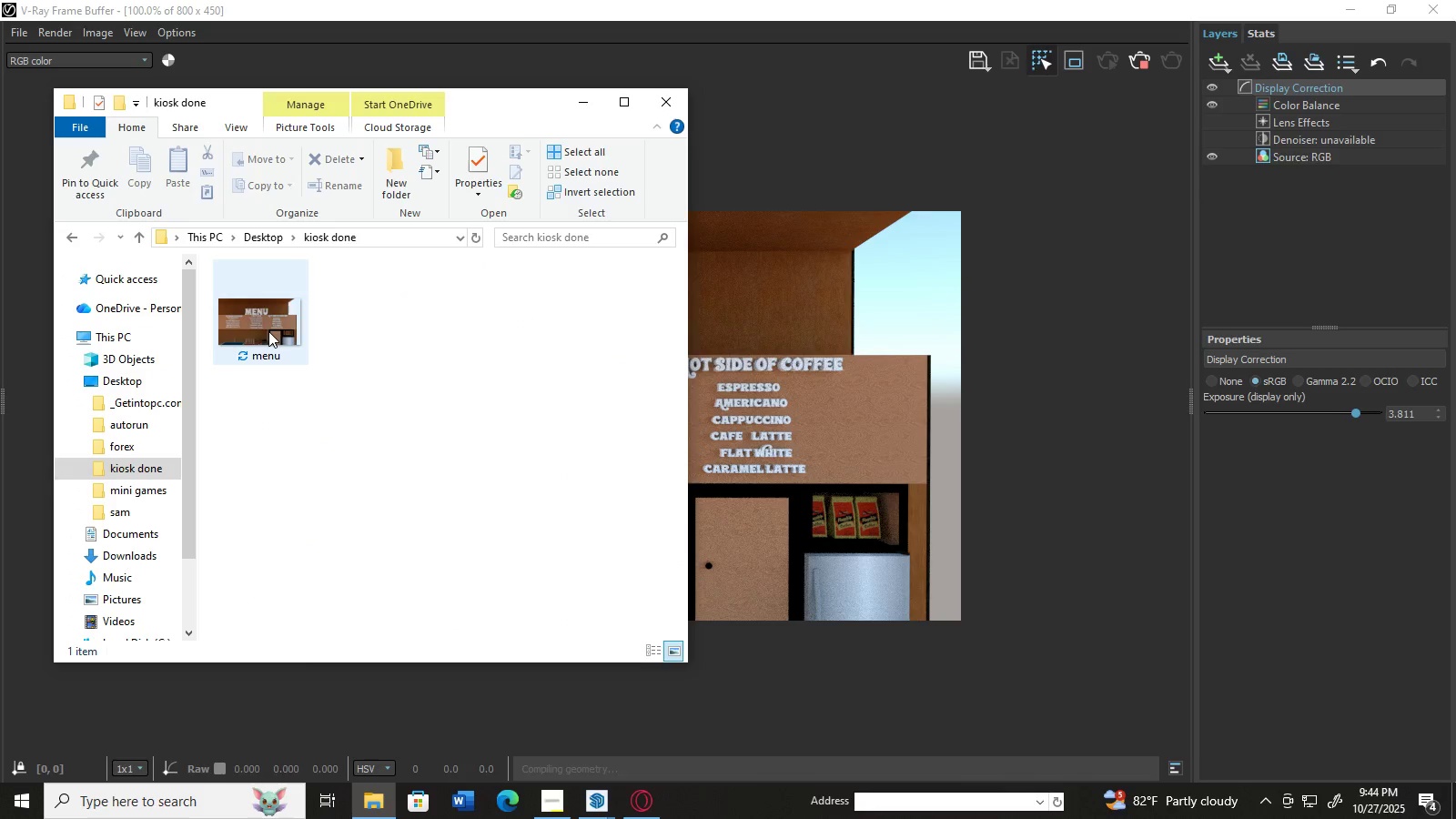 
double_click([268, 331])
 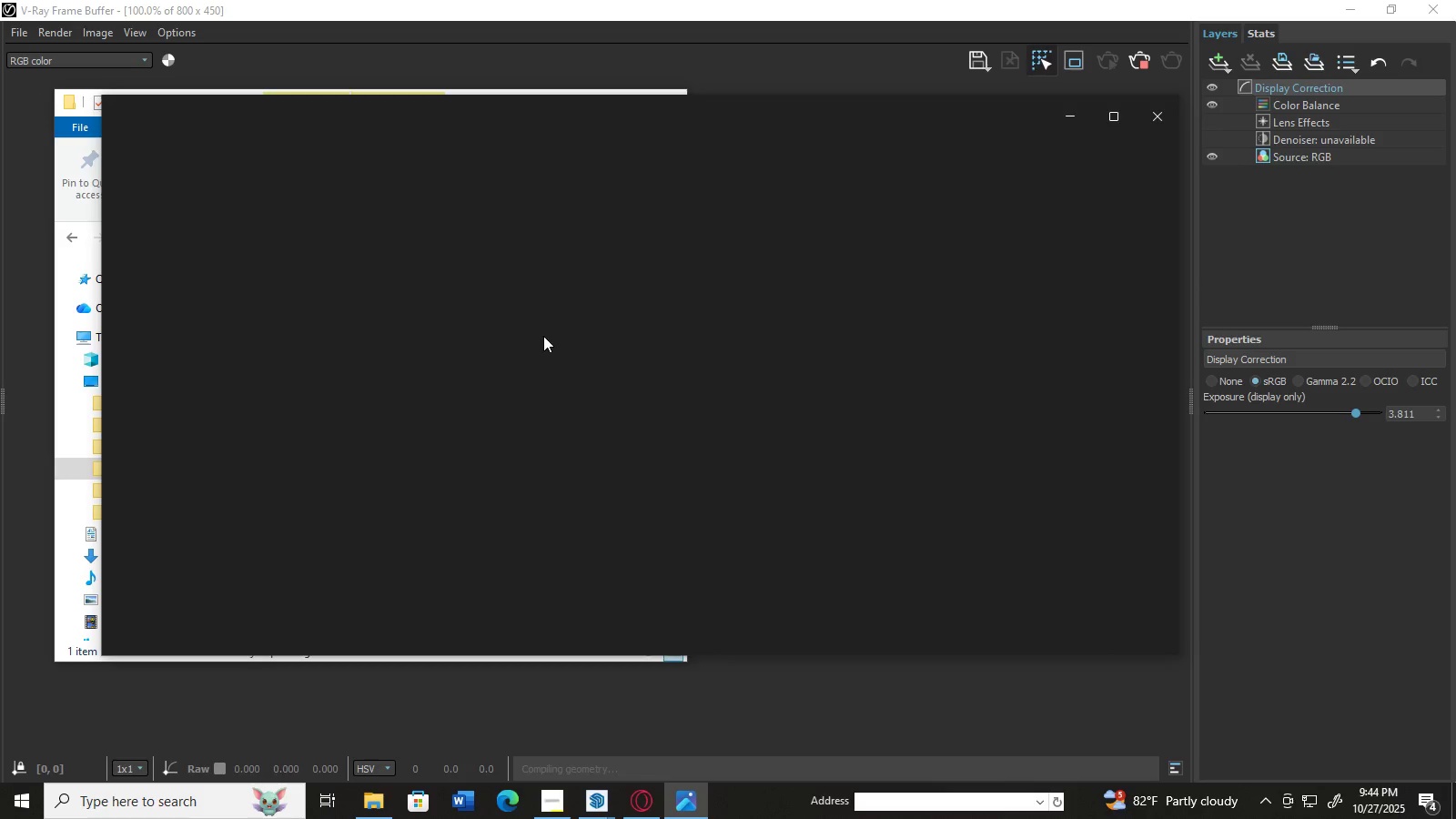 
wait(5.82)
 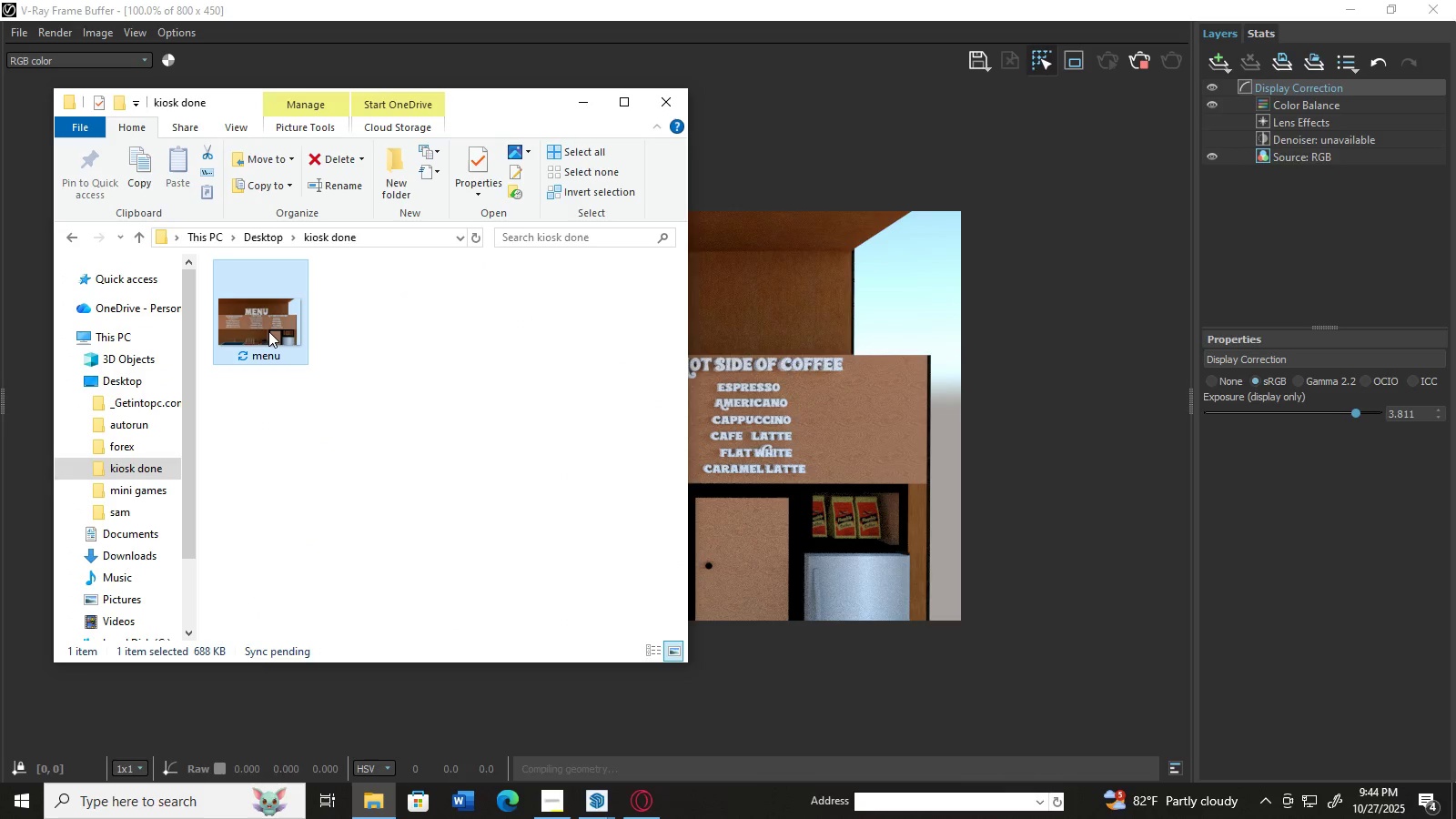 
scroll: coordinate [447, 351], scroll_direction: up, amount: 8.0
 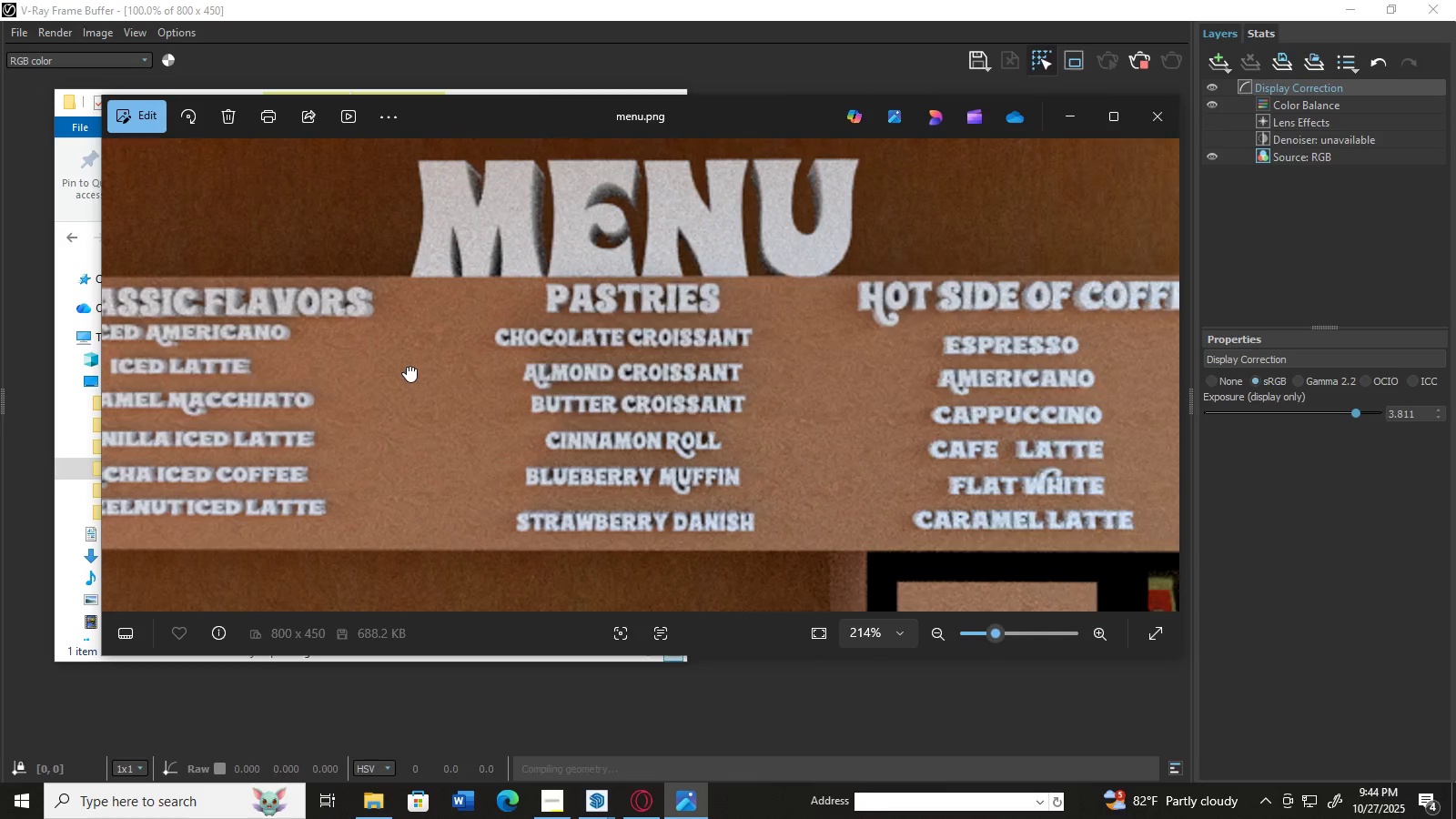 
scroll: coordinate [409, 366], scroll_direction: down, amount: 9.0
 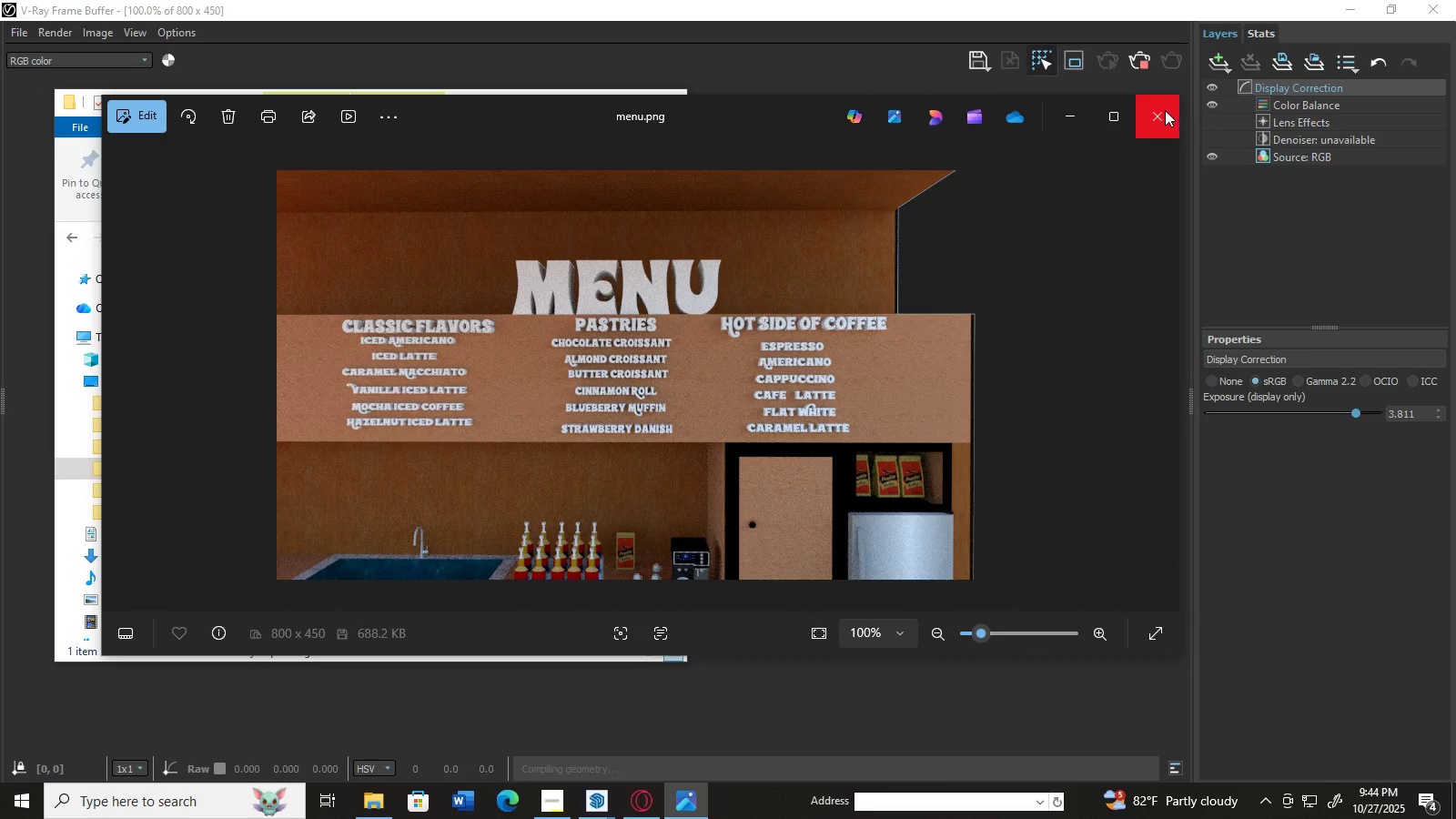 
left_click([1074, 114])
 